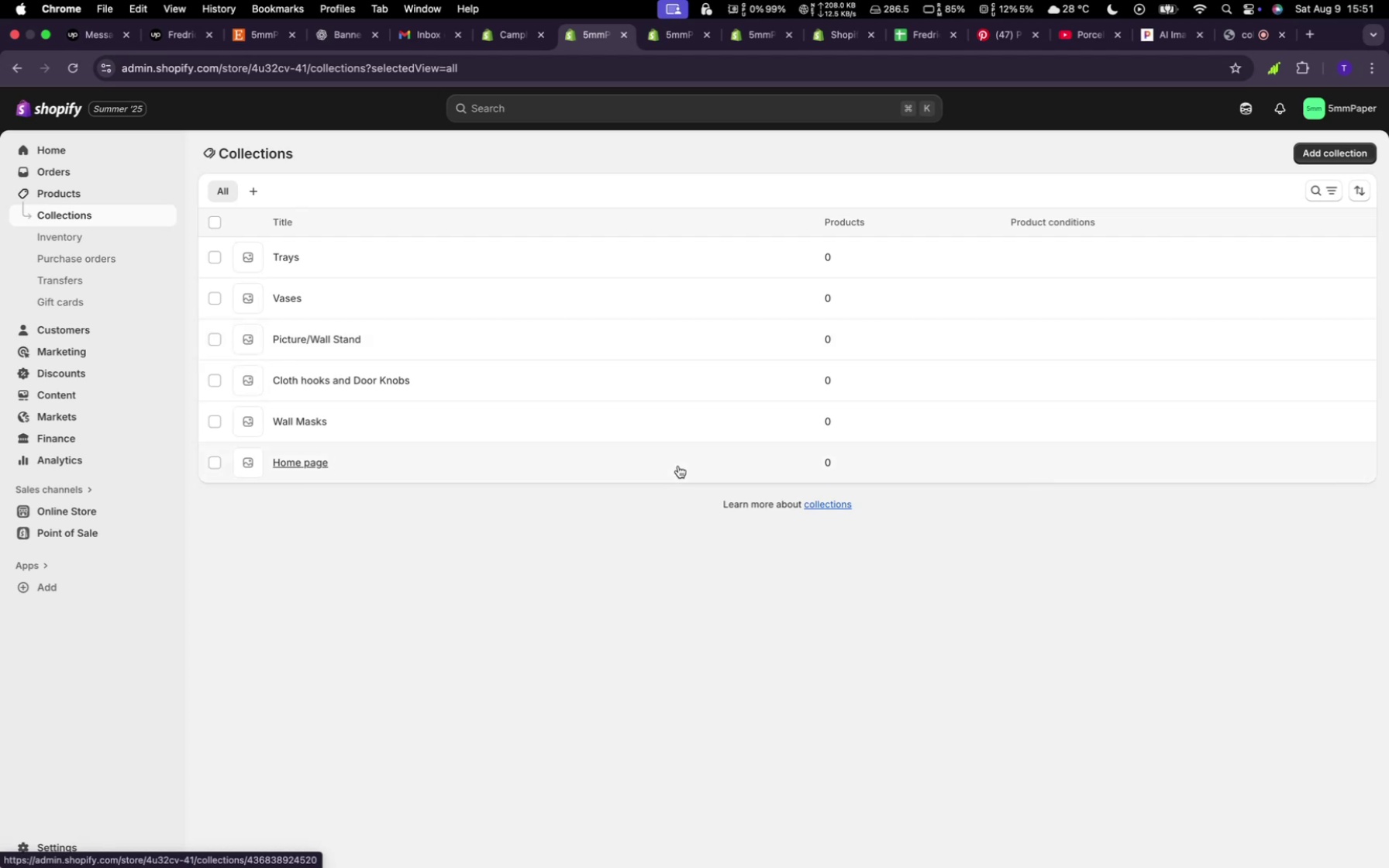 
left_click([655, 46])
 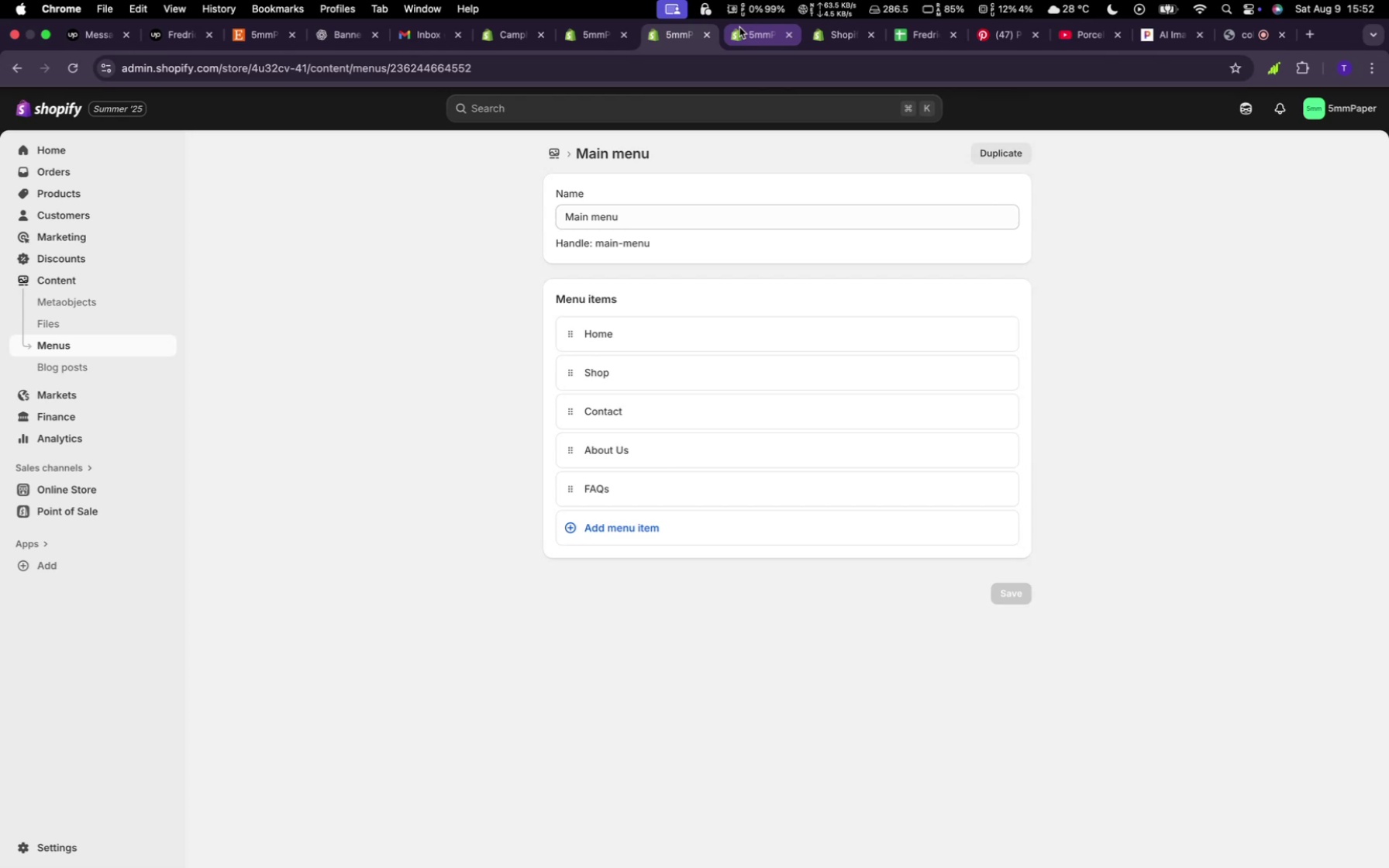 
left_click([742, 33])
 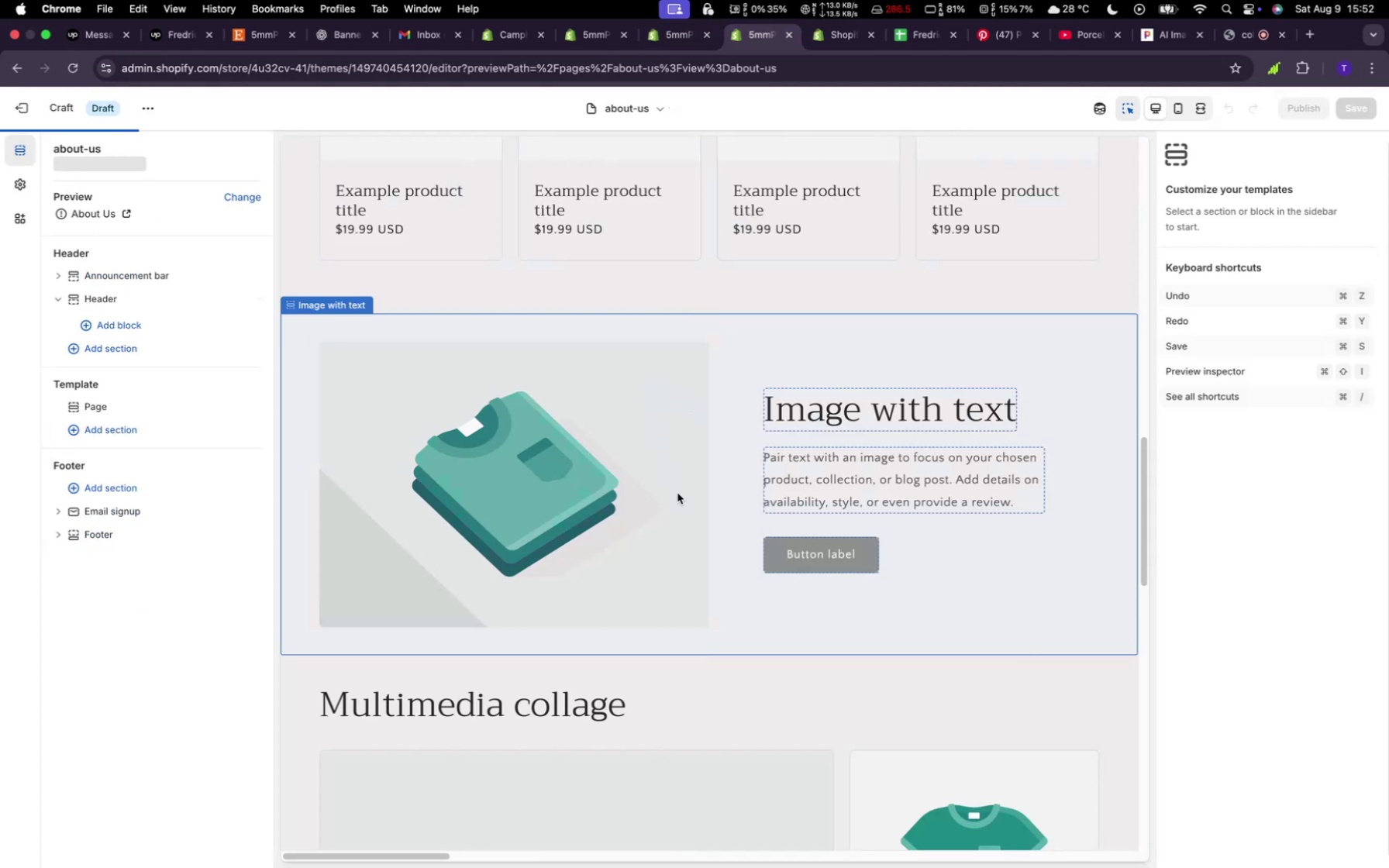 
scroll: coordinate [677, 492], scroll_direction: down, amount: 19.0
 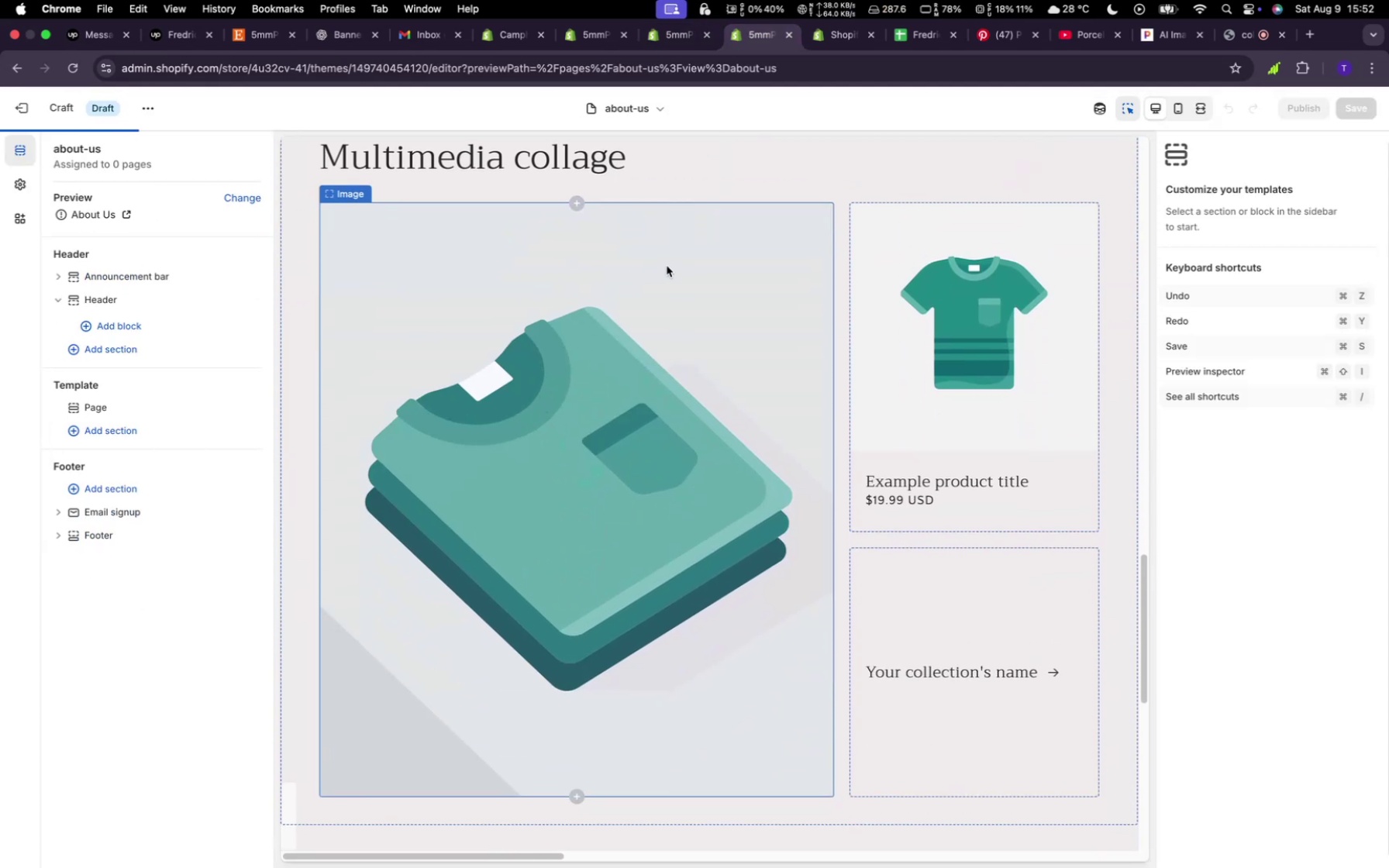 
scroll: coordinate [673, 294], scroll_direction: up, amount: 65.0
 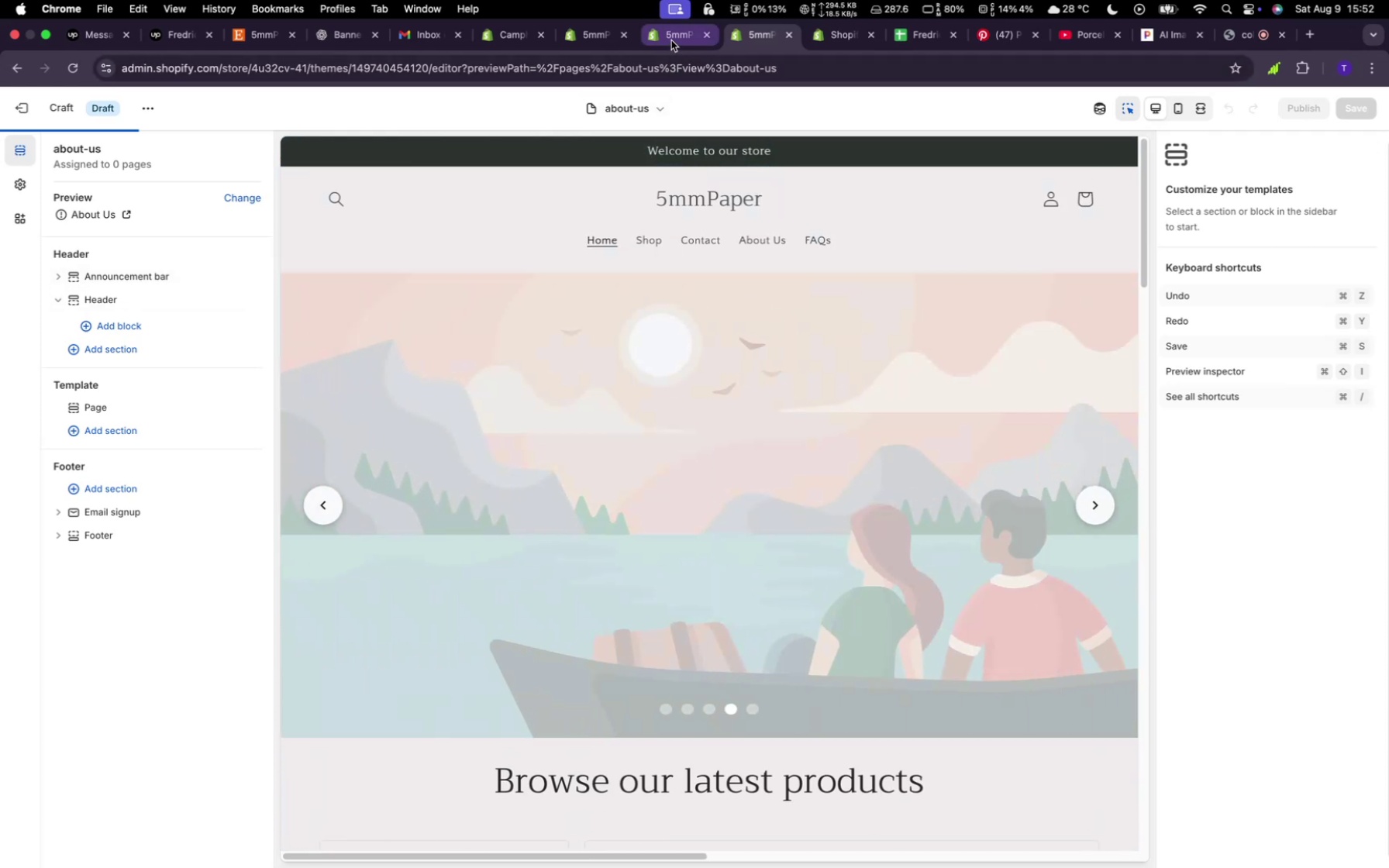 
left_click([671, 40])
 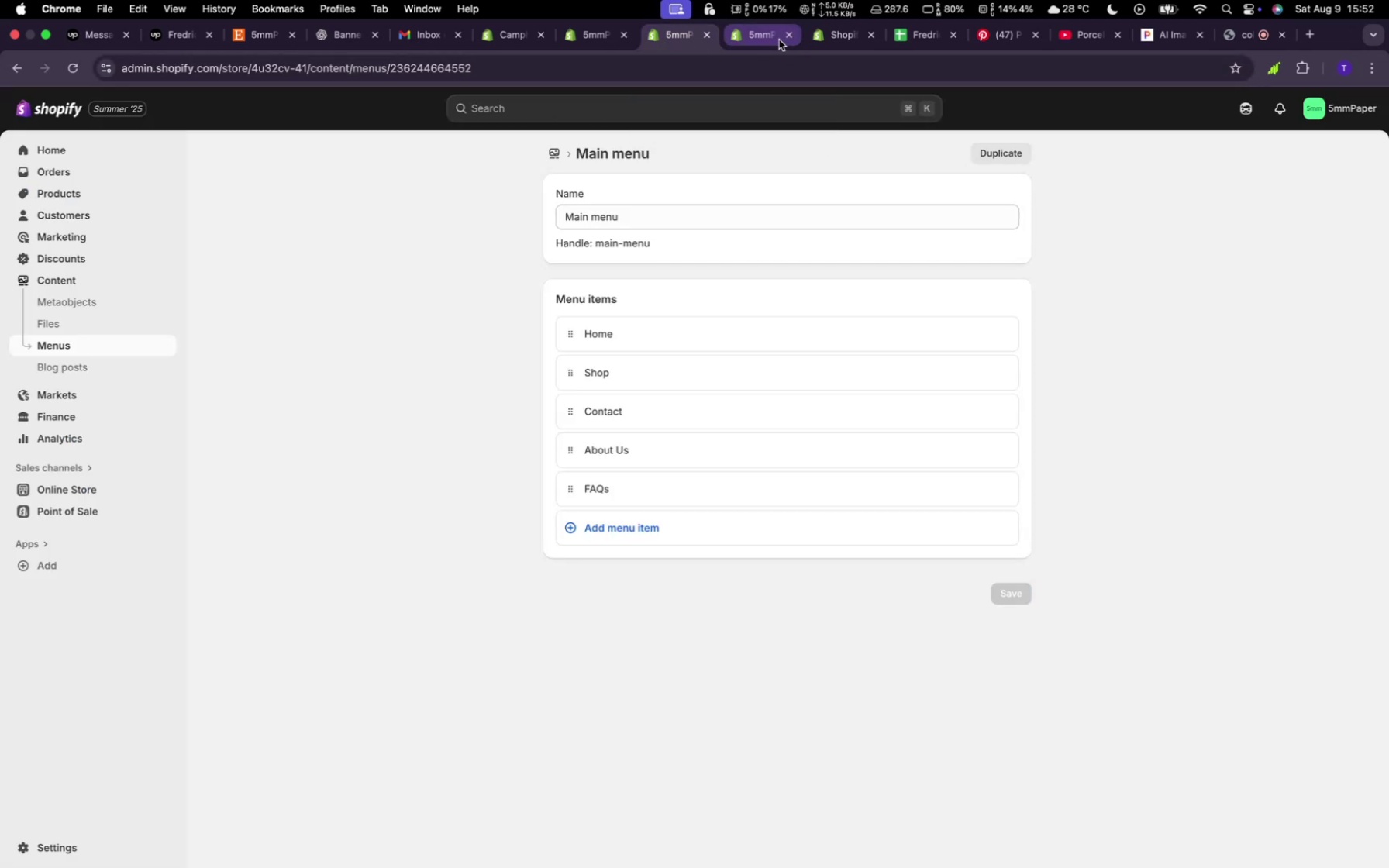 
left_click([768, 39])
 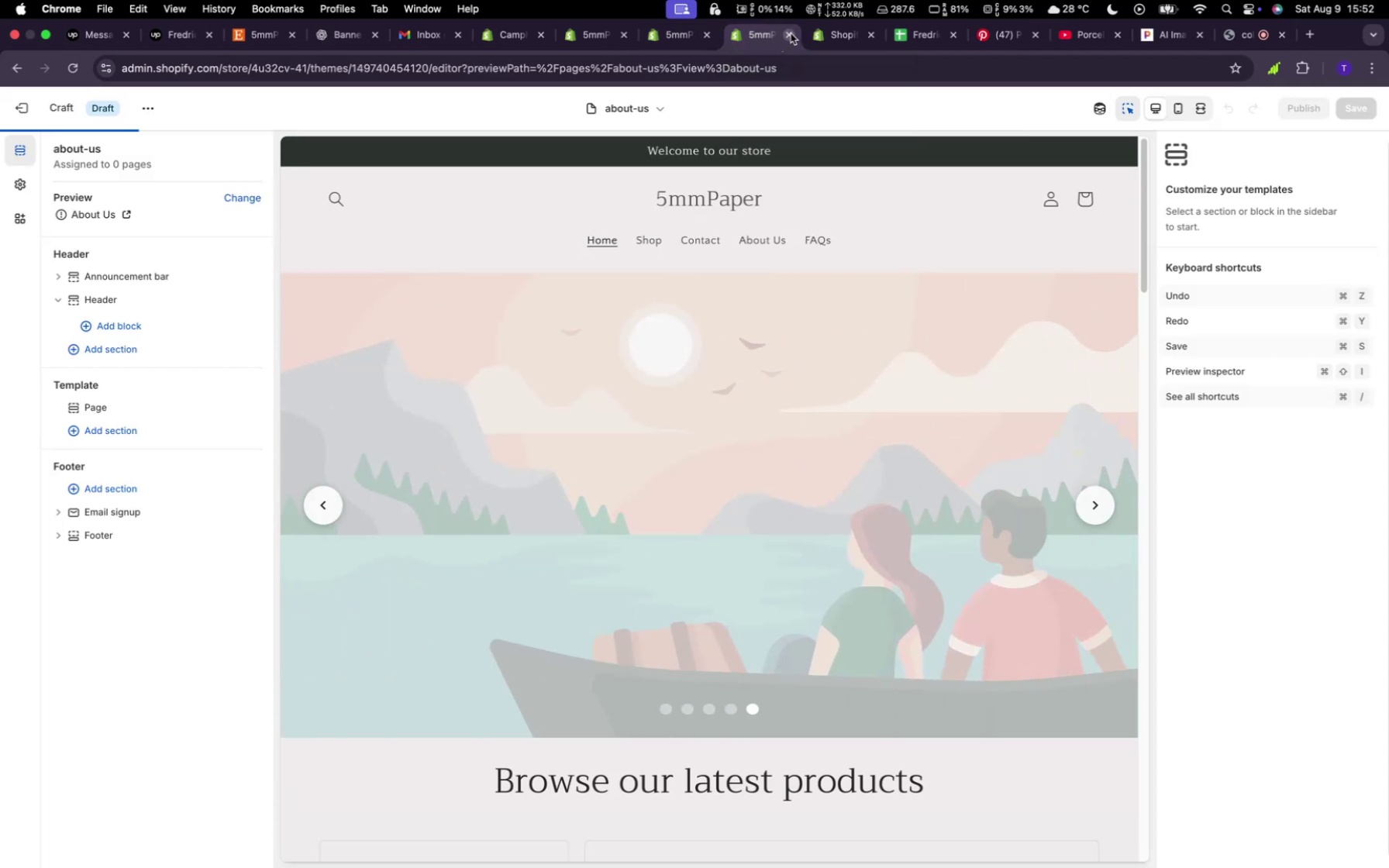 
left_click([791, 33])
 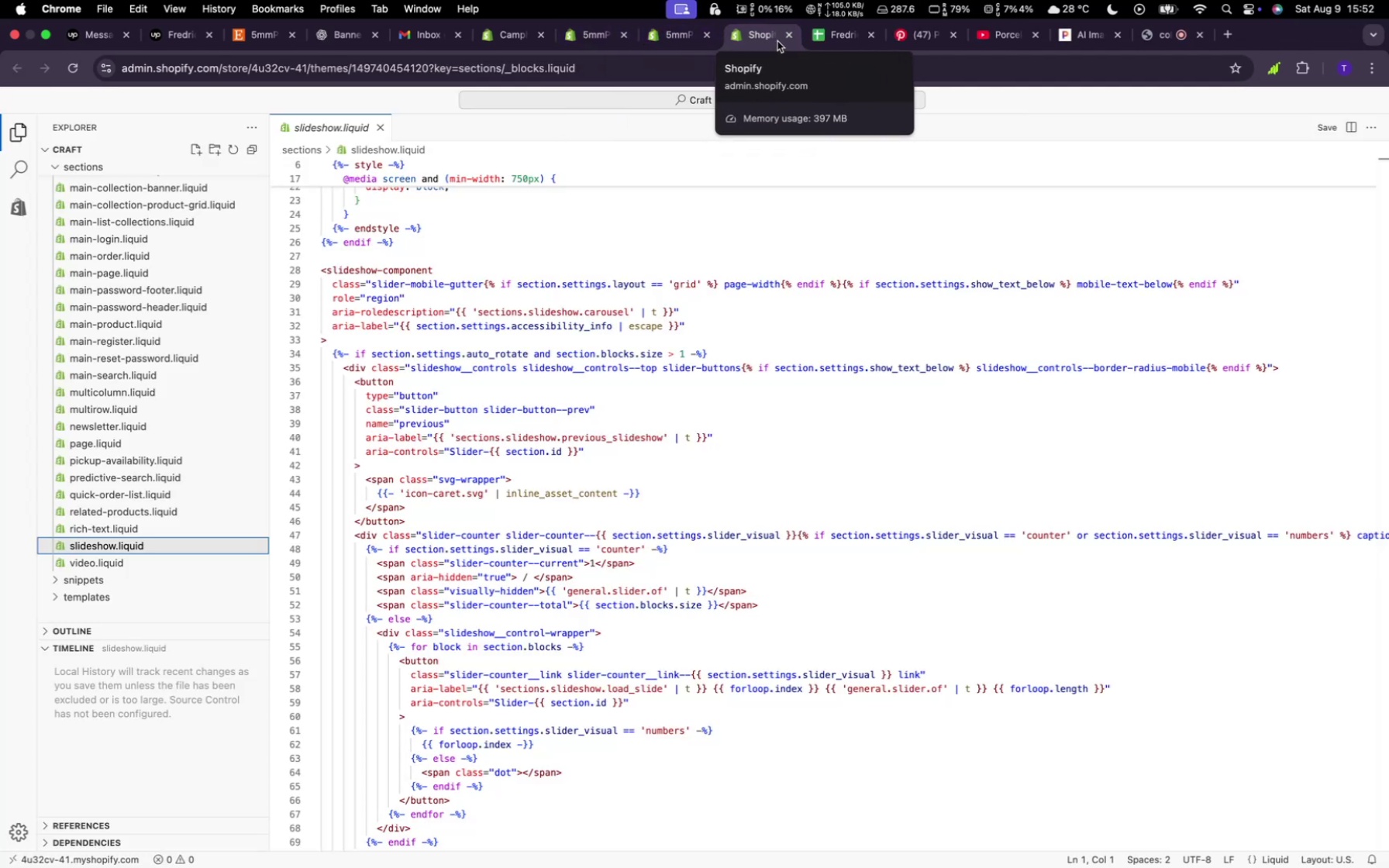 
left_click([787, 35])
 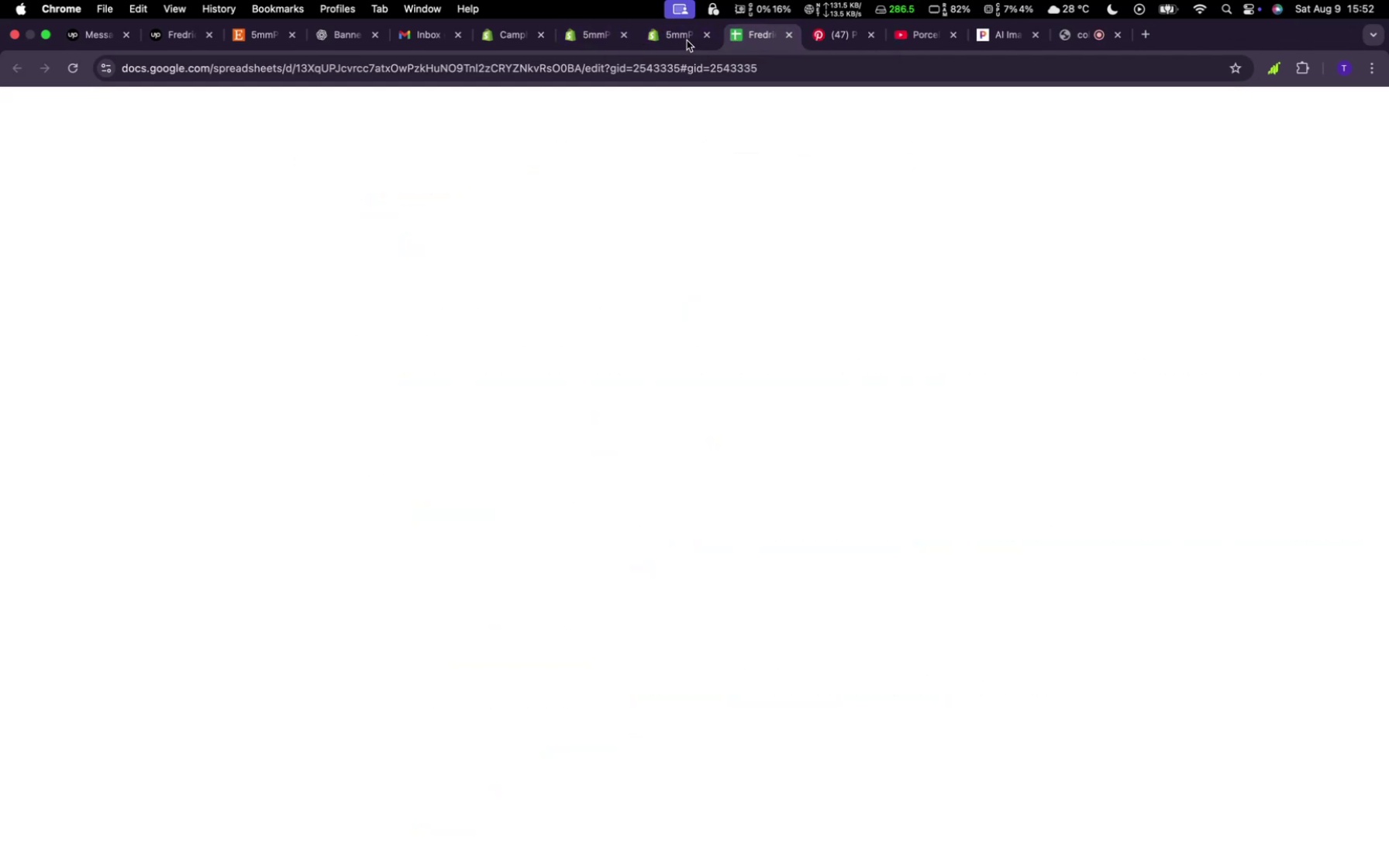 
left_click([687, 40])
 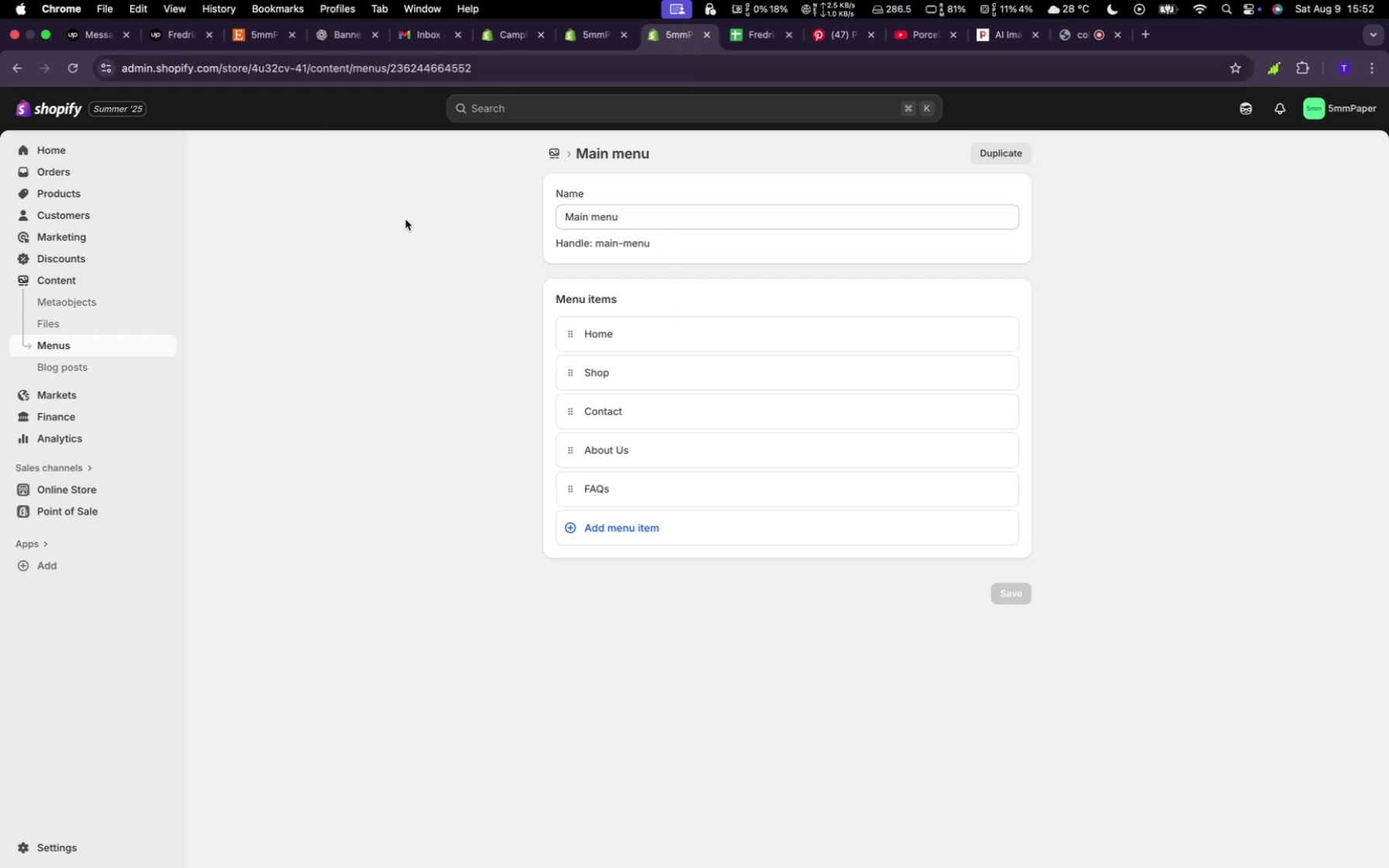 
mouse_move([50, 495])
 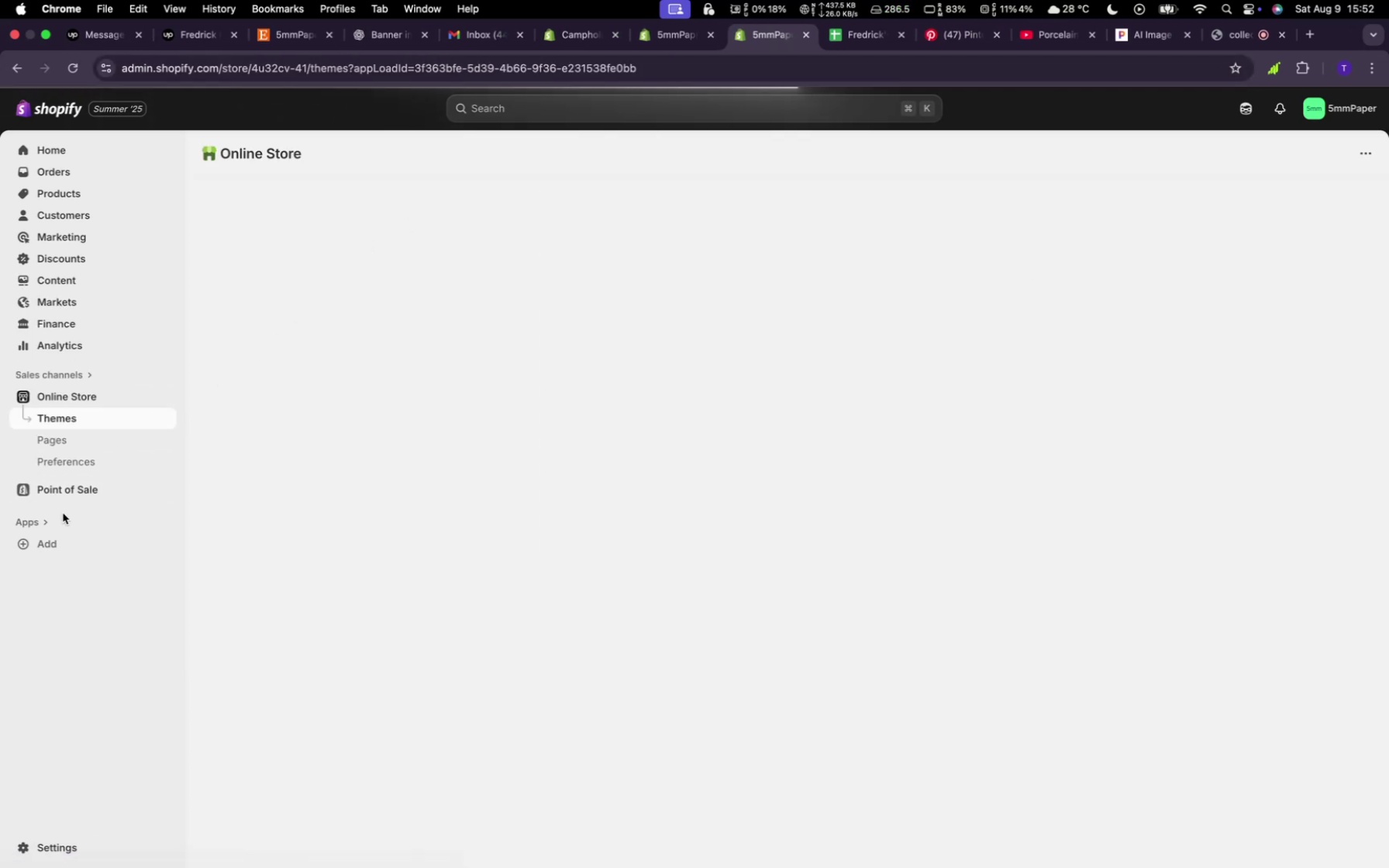 
mouse_move([105, 432])
 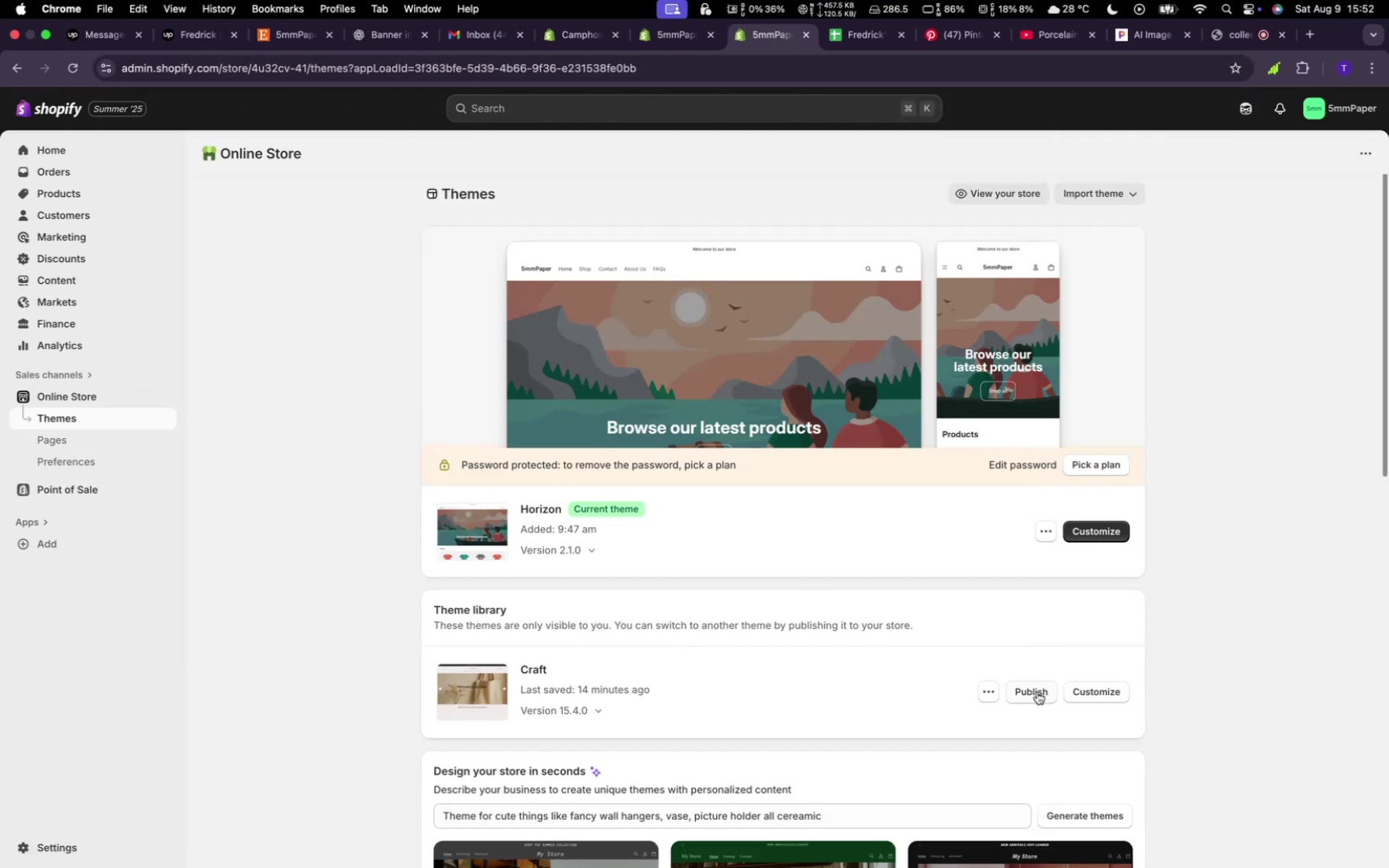 
wait(5.4)
 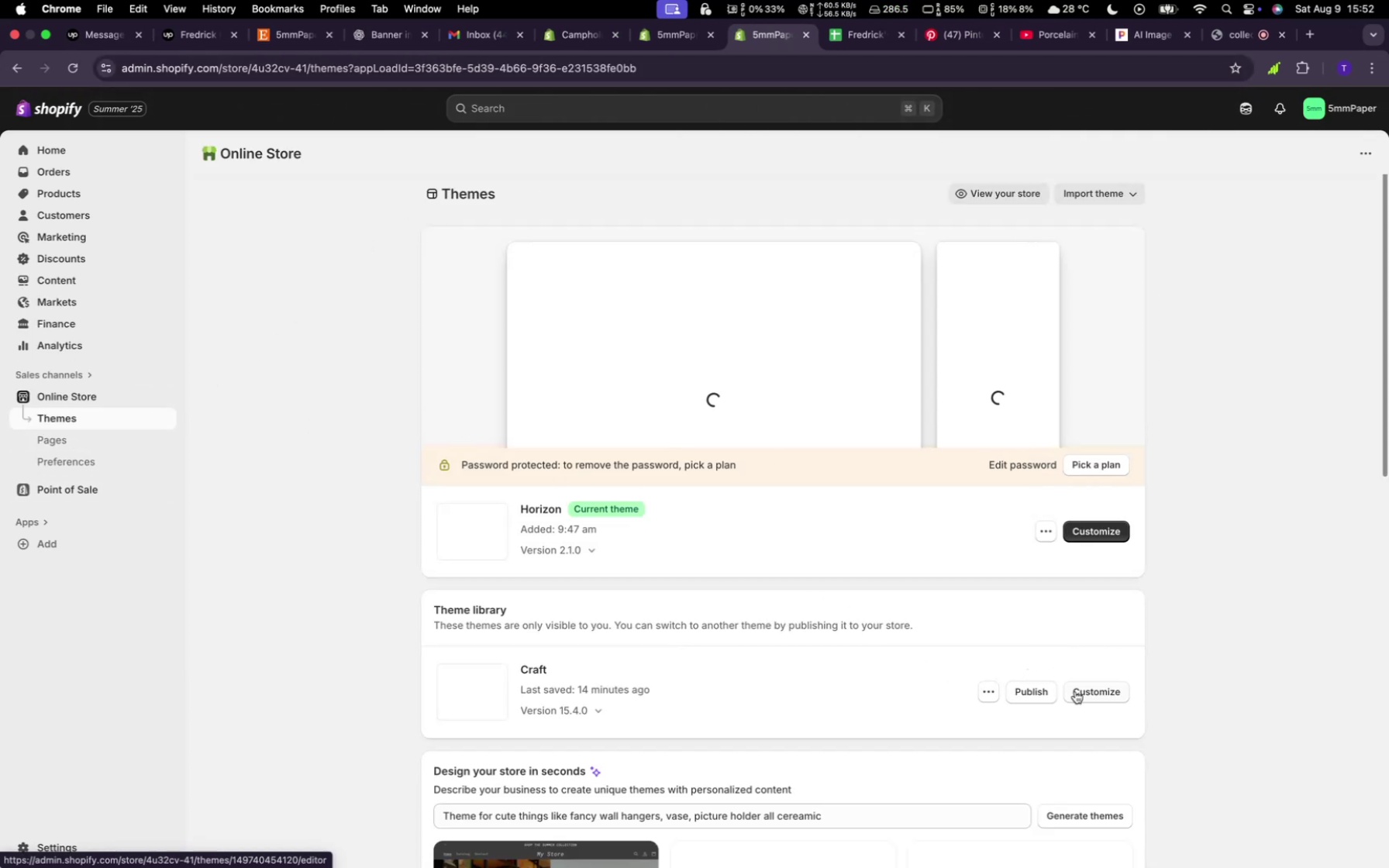 
left_click([1037, 692])
 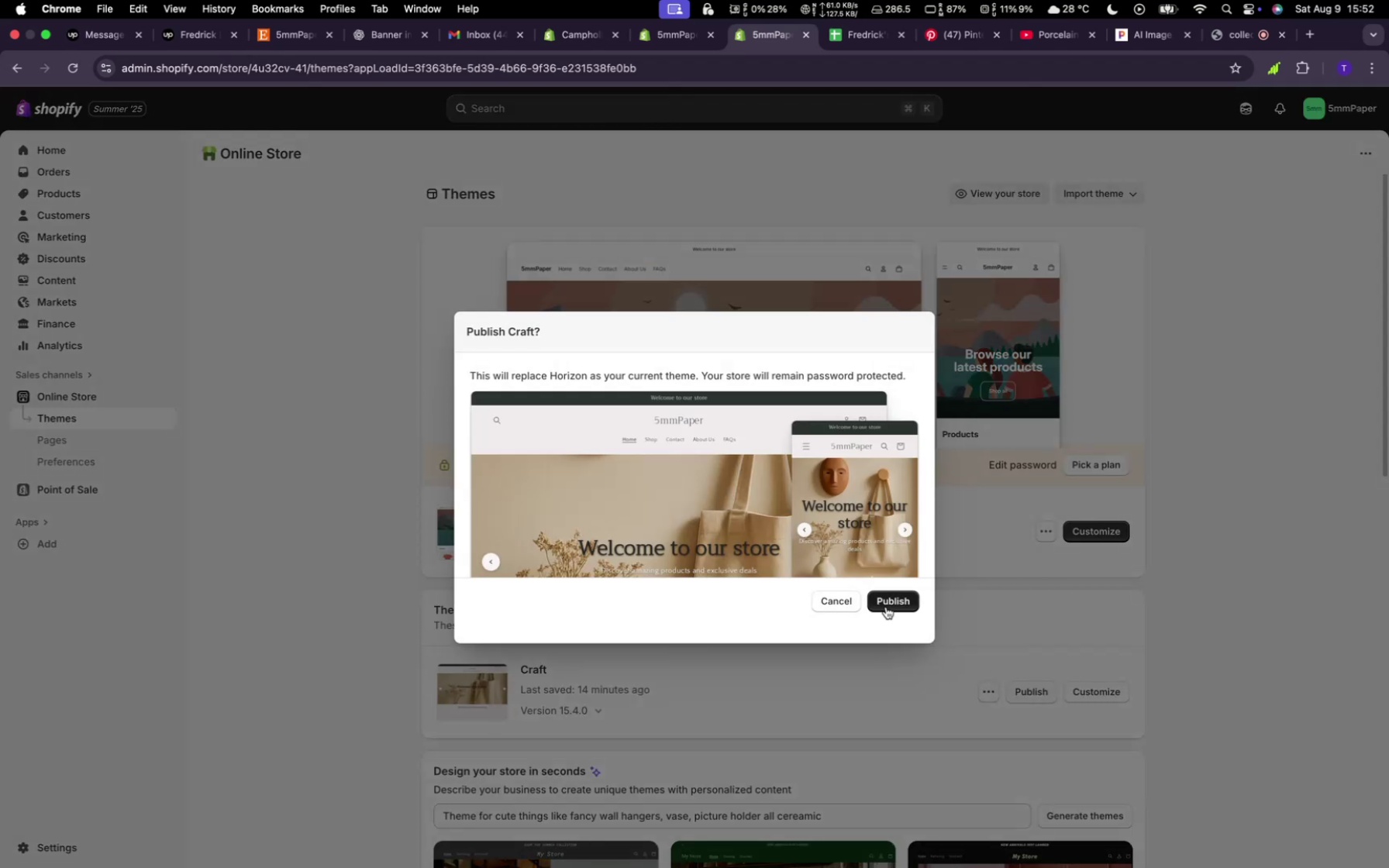 
left_click([886, 607])
 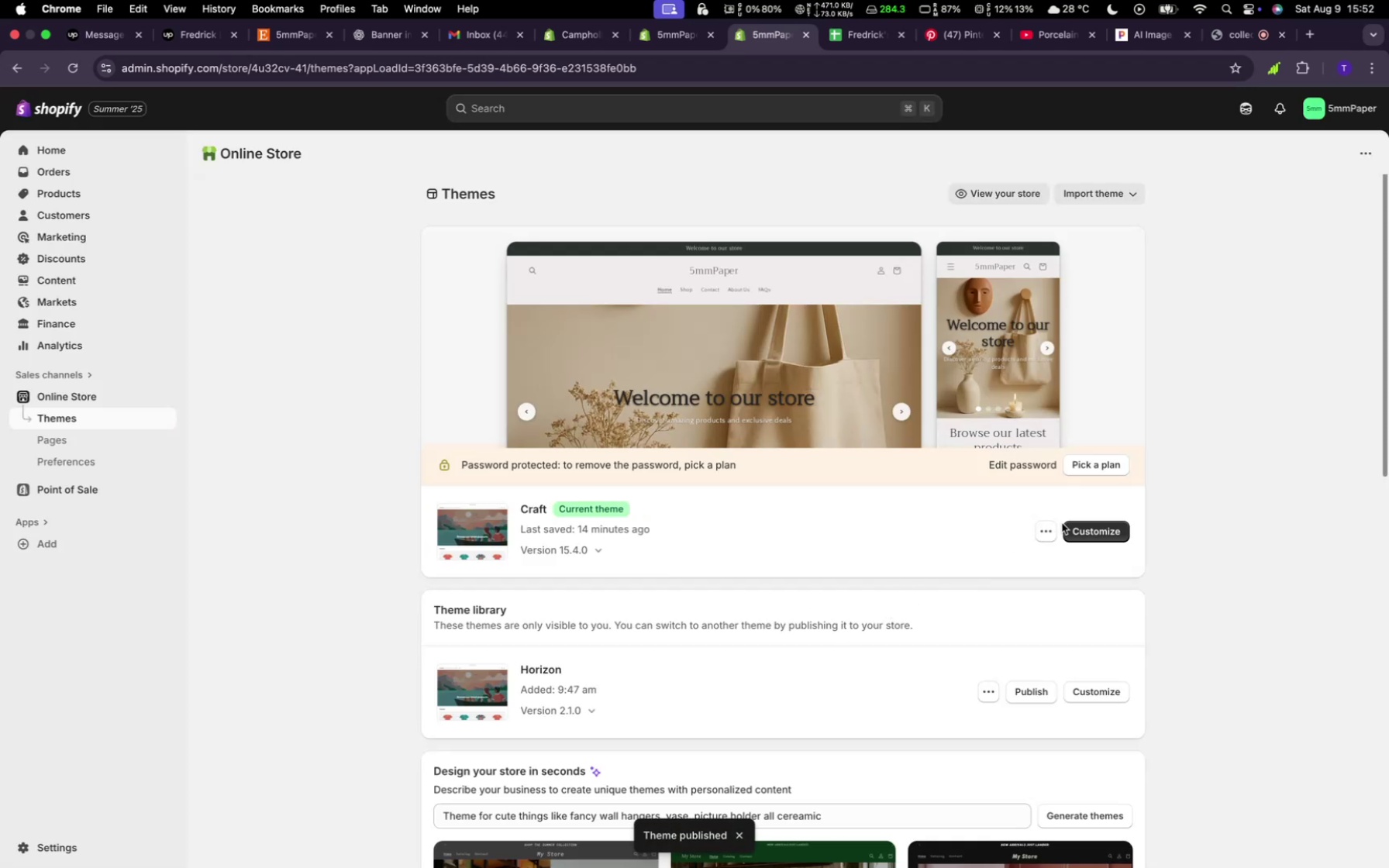 
wait(7.25)
 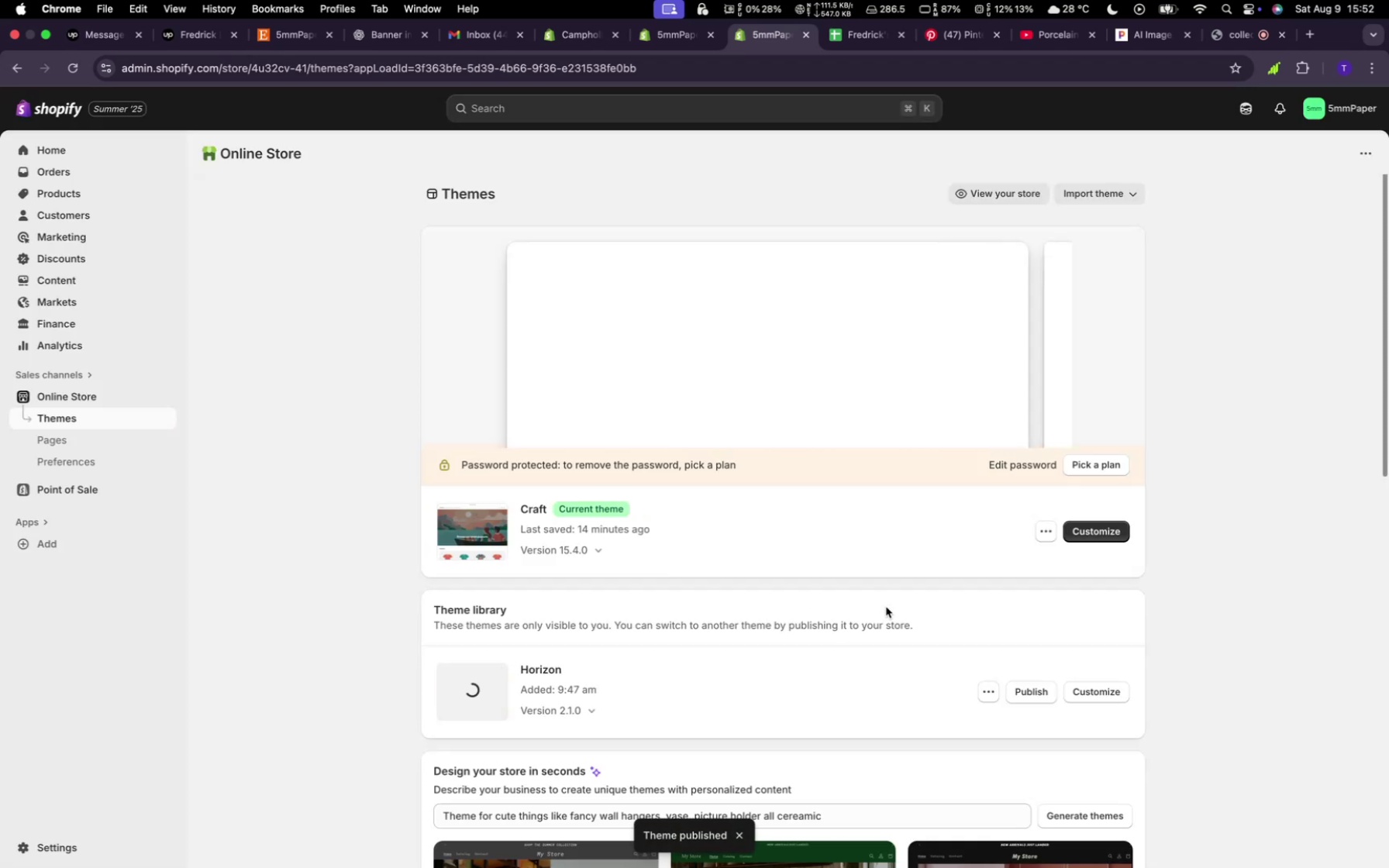 
left_click([1072, 529])
 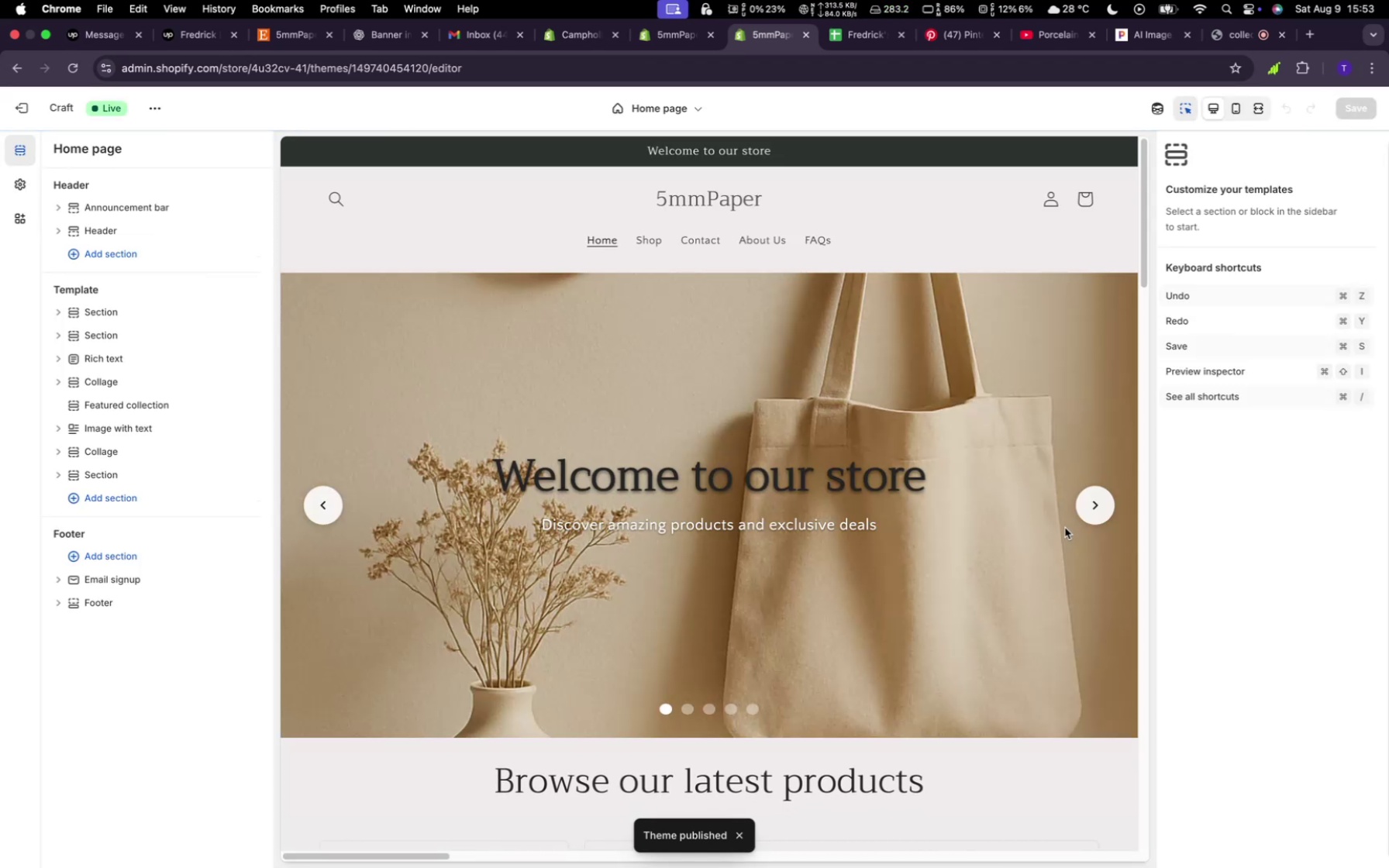 
wait(11.38)
 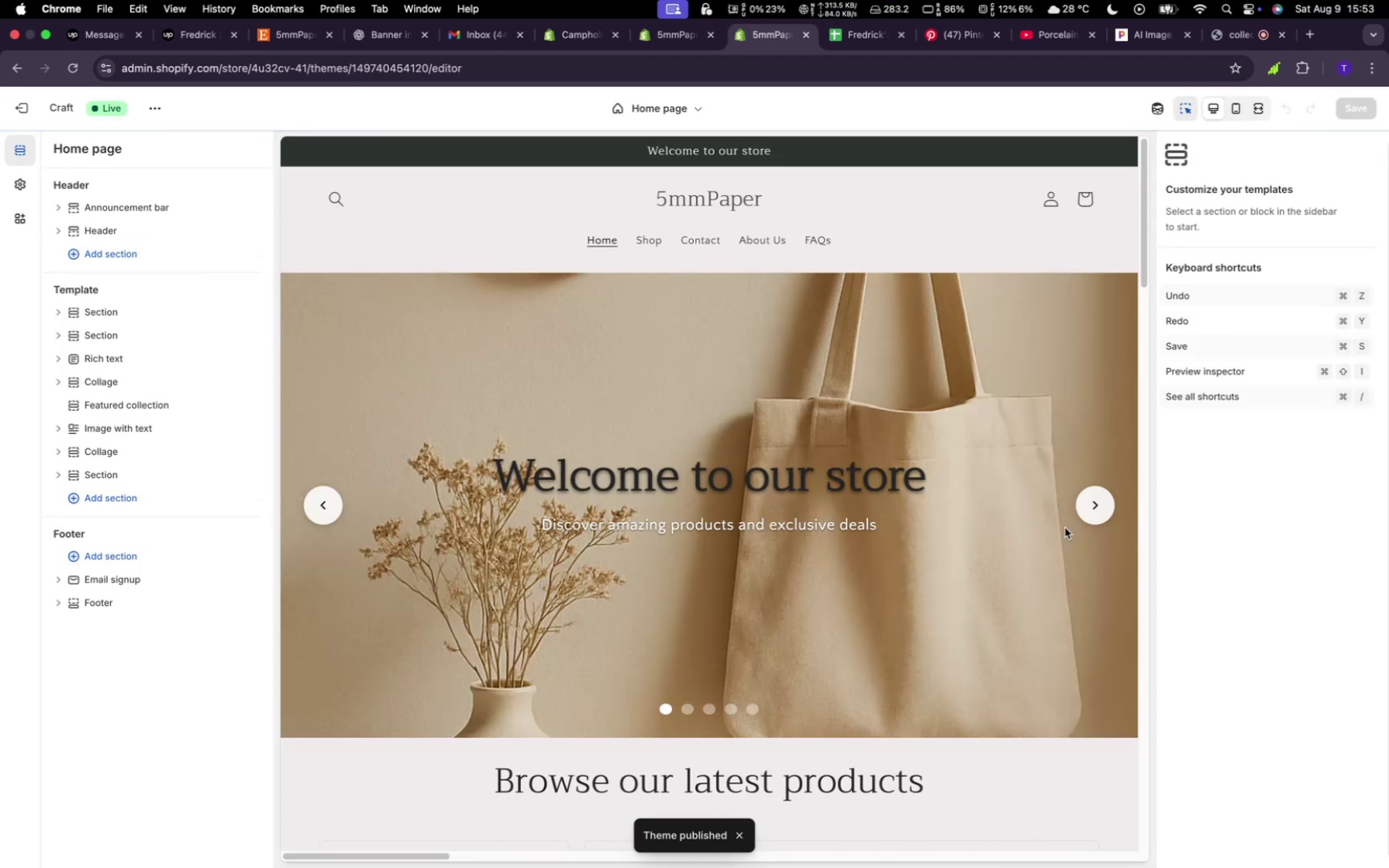 
left_click([310, 512])
 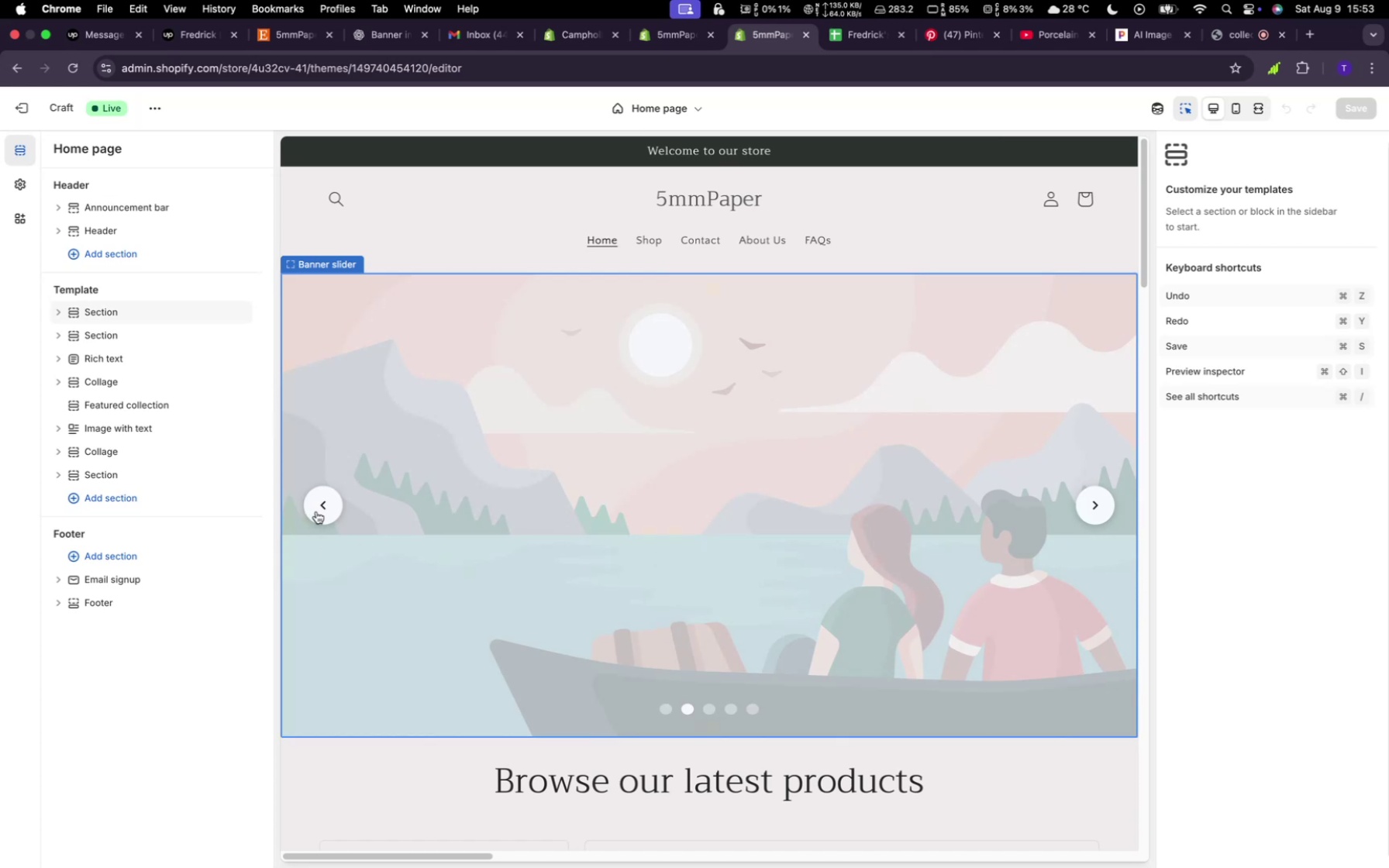 
left_click([319, 512])
 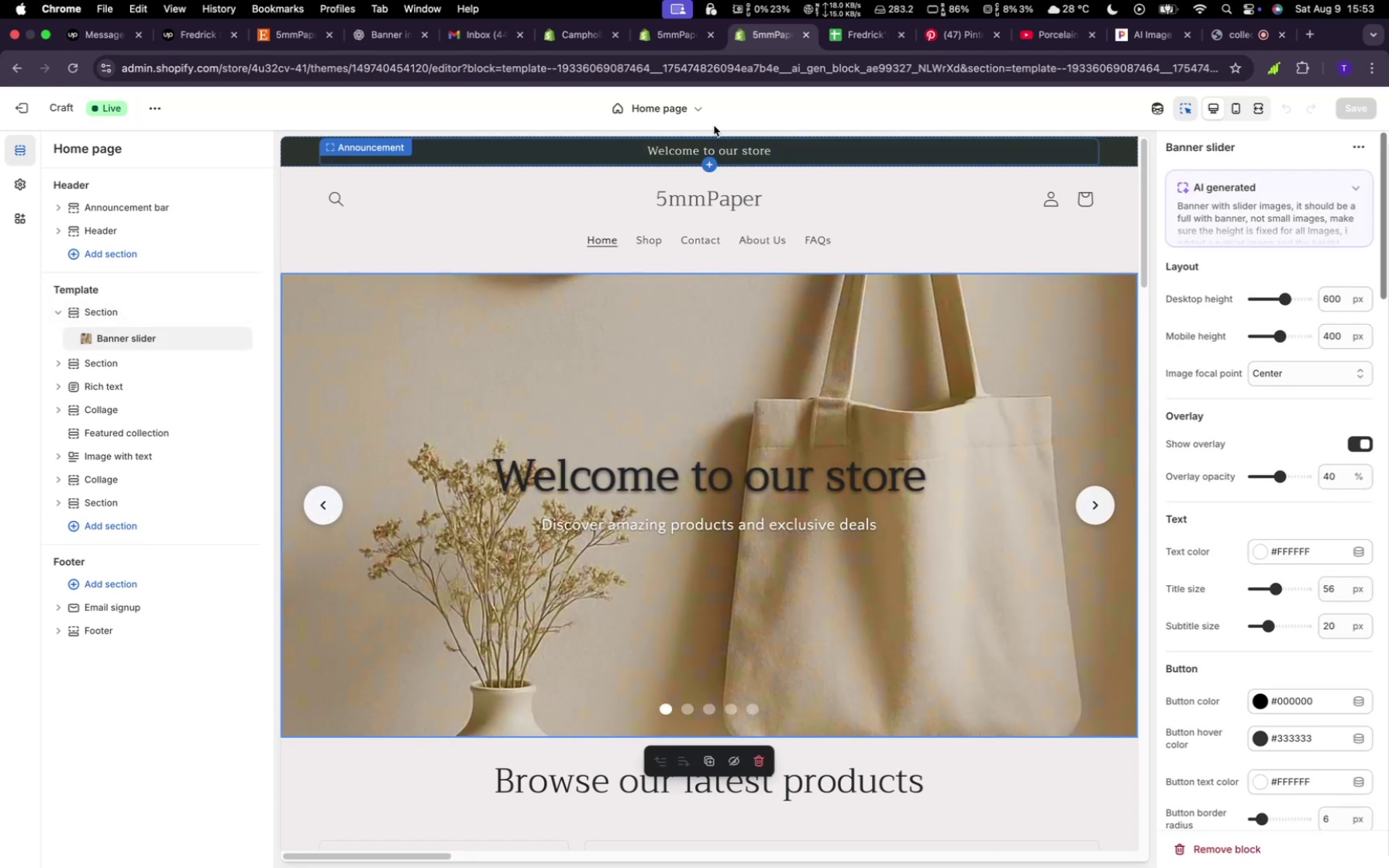 
left_click([694, 111])
 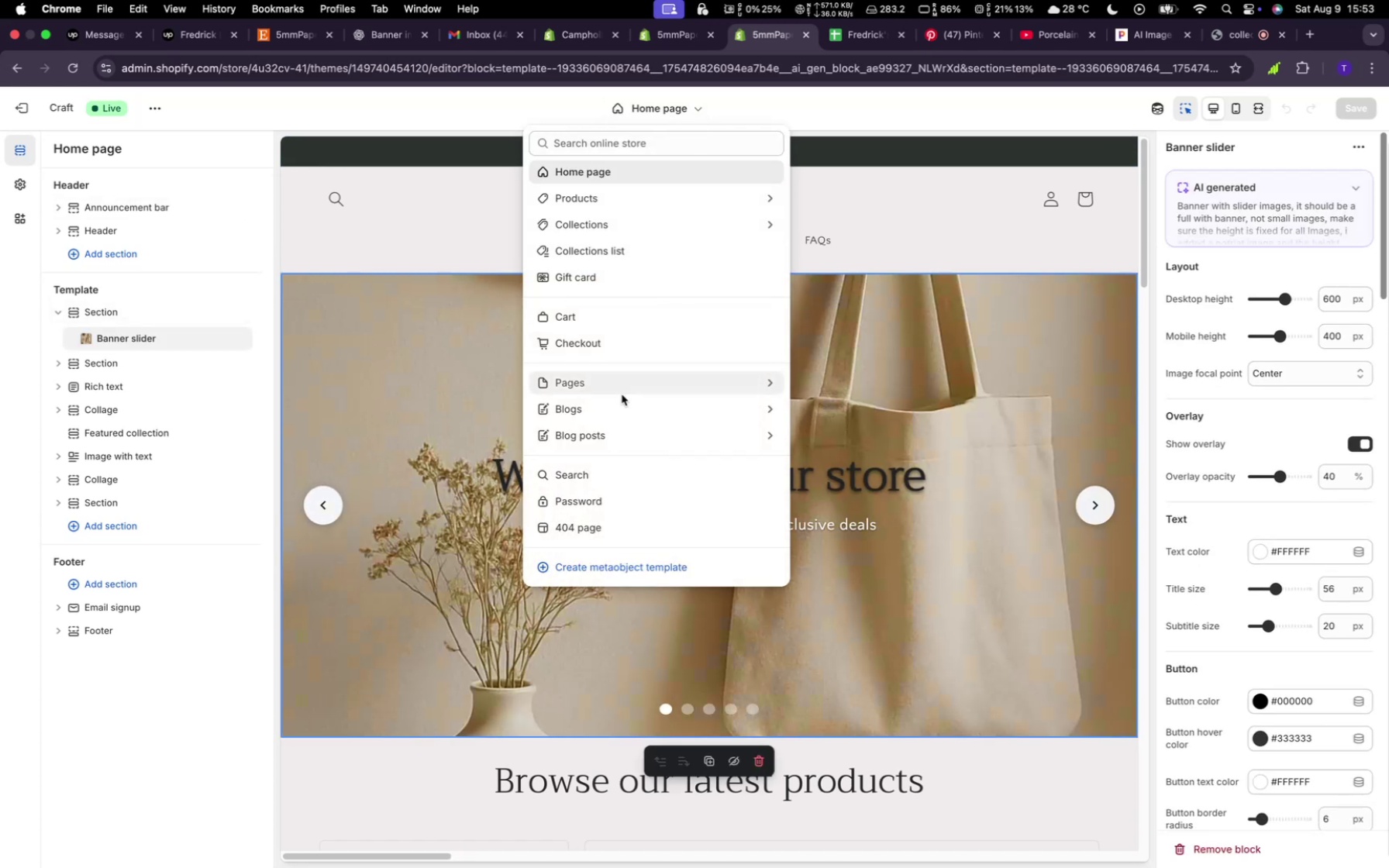 
left_click([622, 394])
 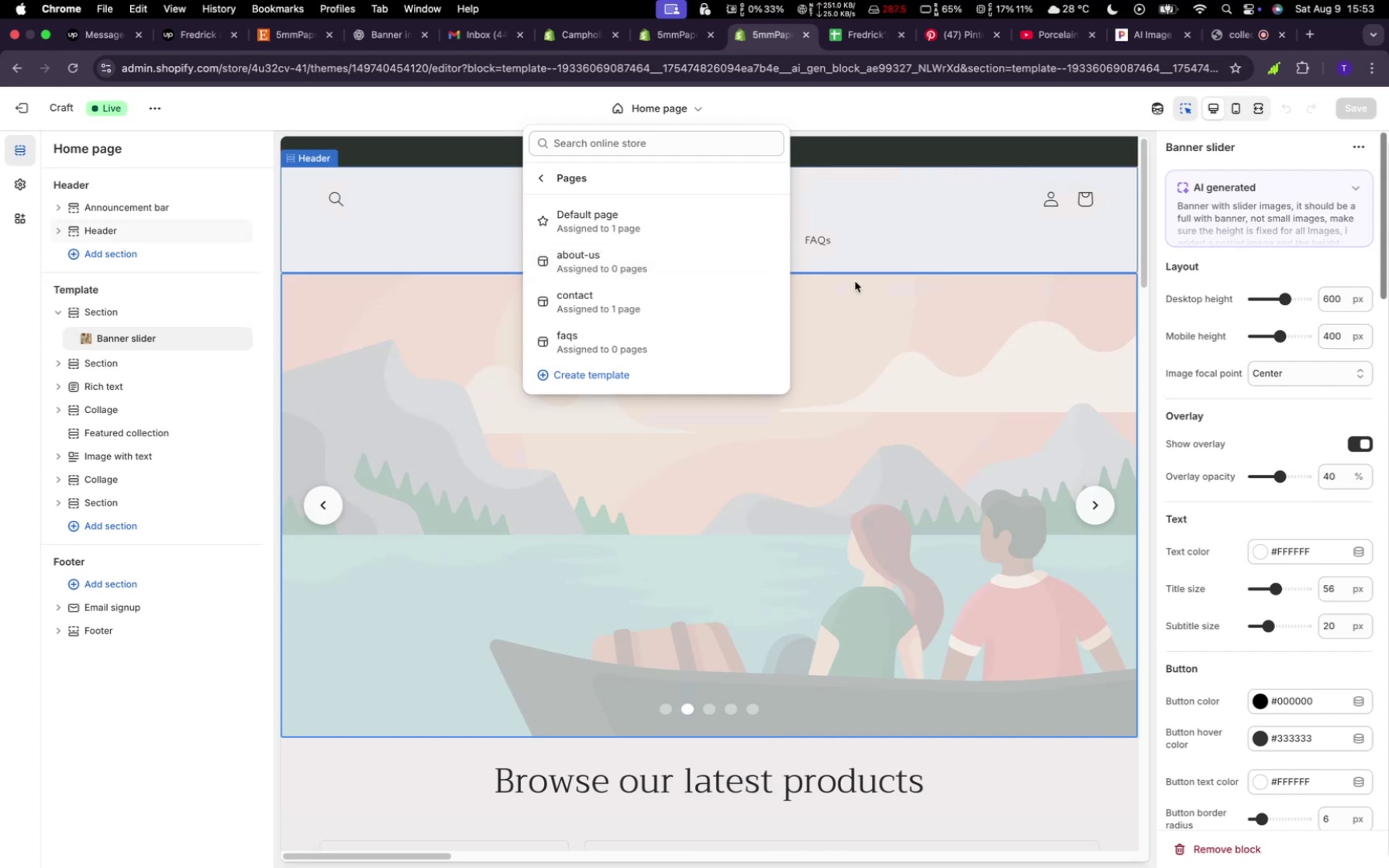 
wait(9.01)
 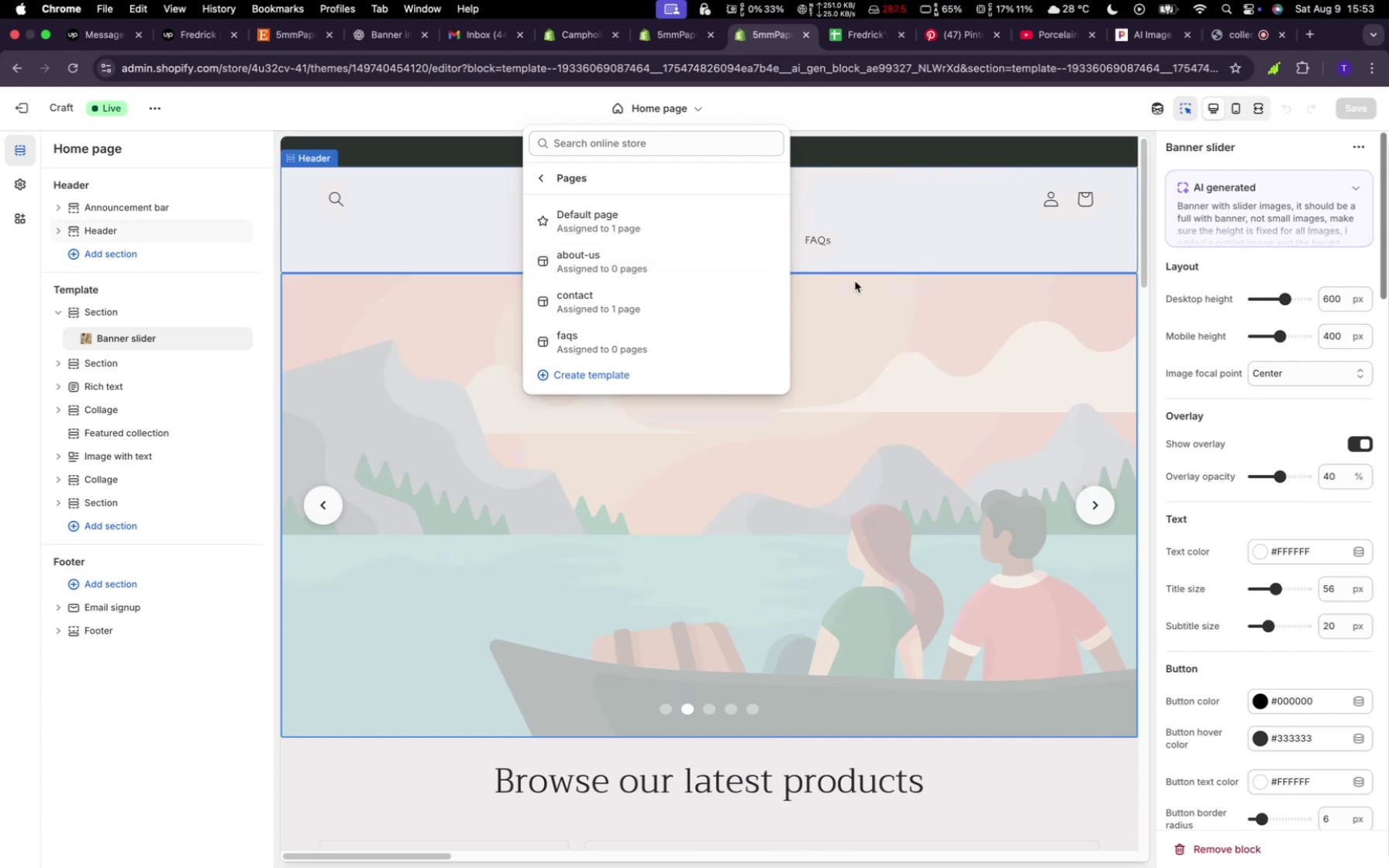 
left_click([892, 229])
 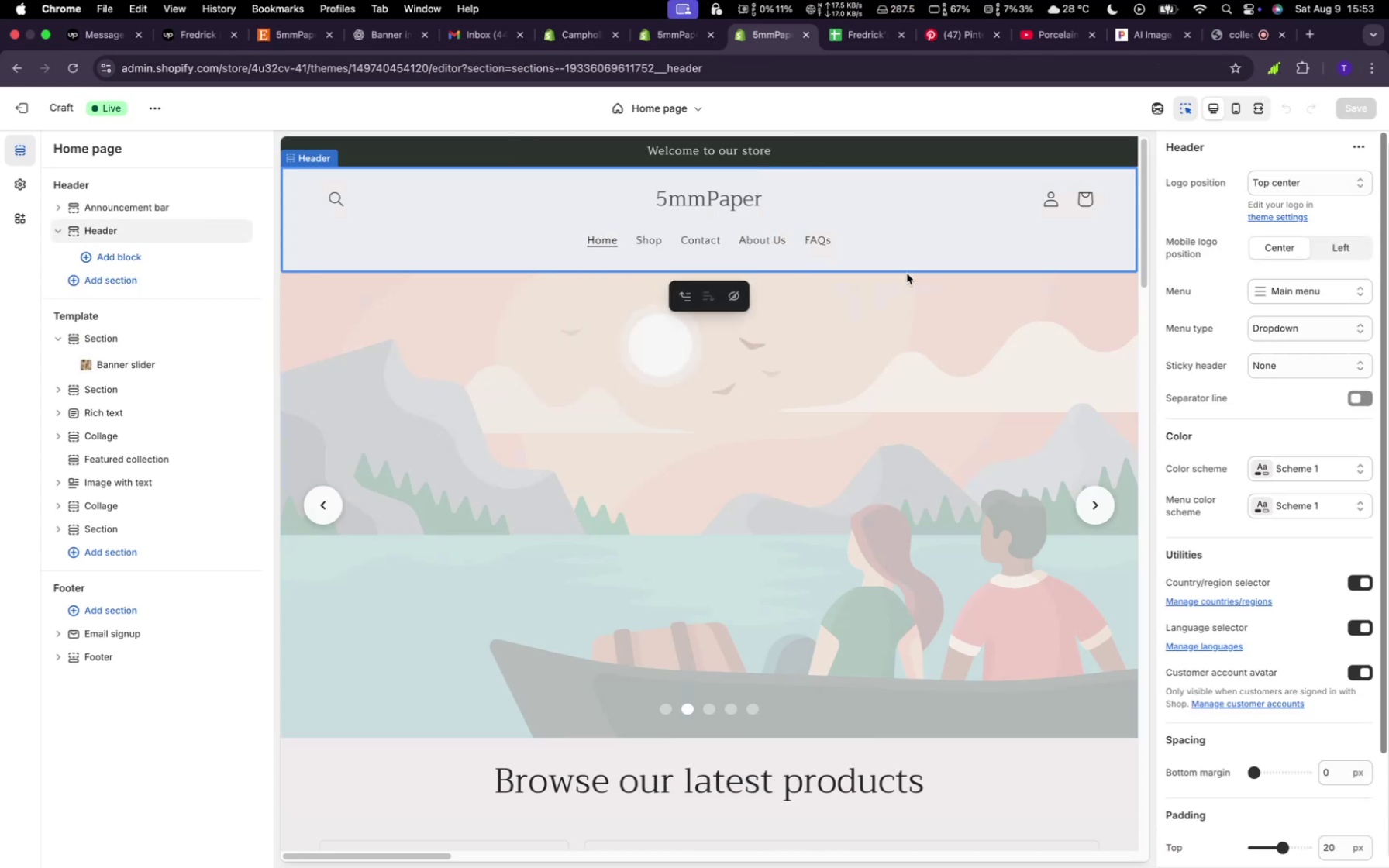 
scroll: coordinate [944, 689], scroll_direction: down, amount: 33.0
 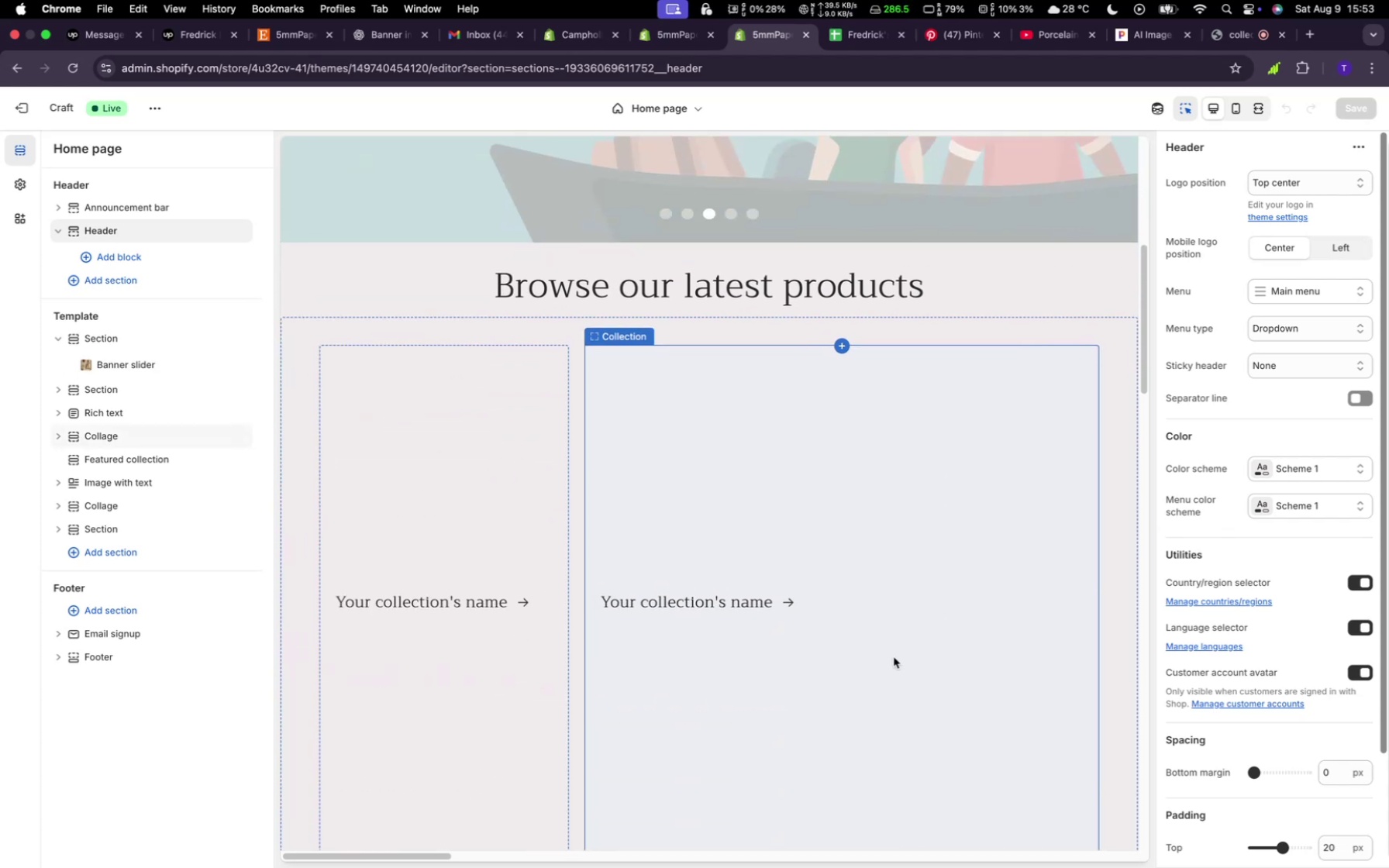 
scroll: coordinate [894, 657], scroll_direction: up, amount: 35.0
 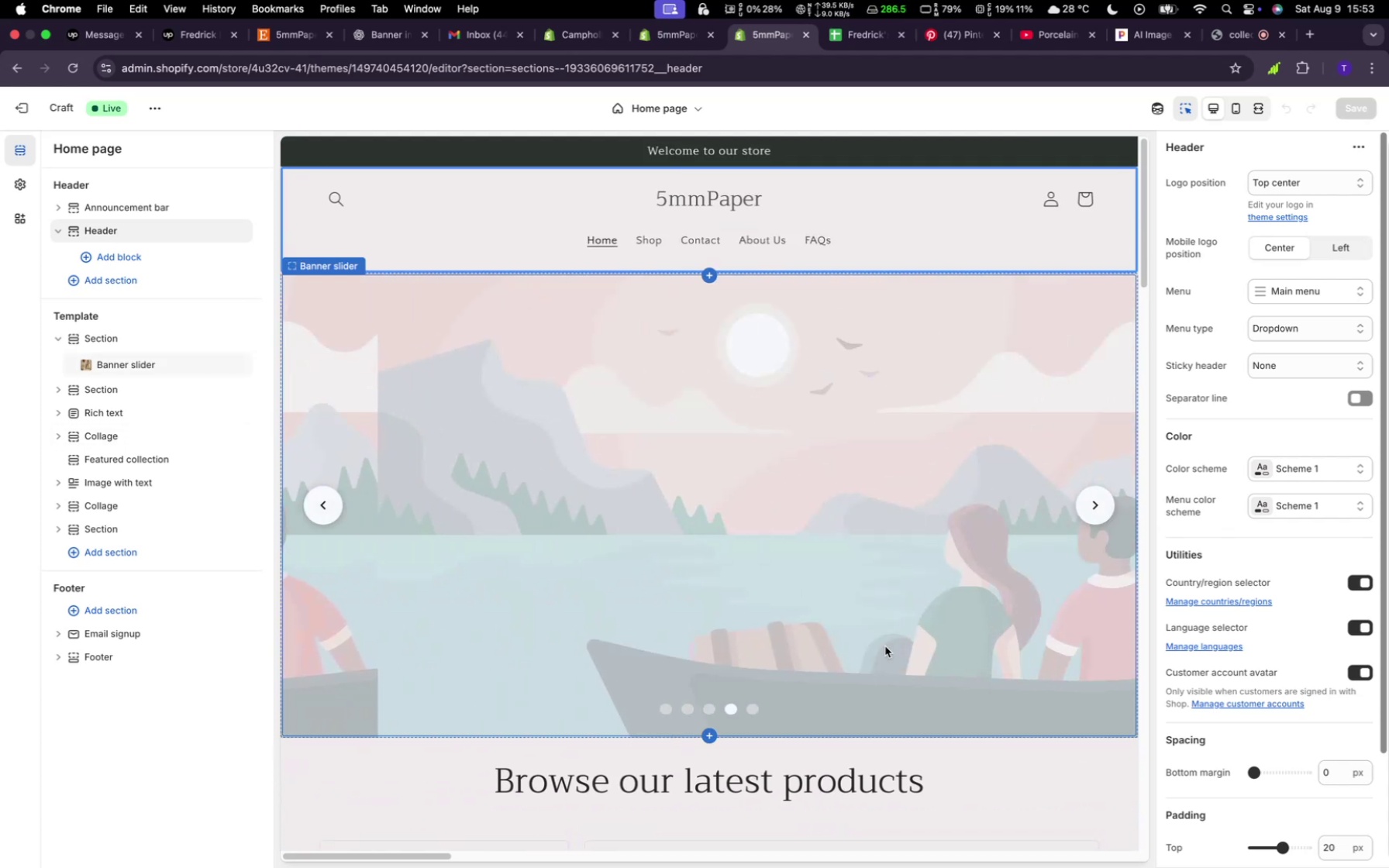 
scroll: coordinate [885, 646], scroll_direction: down, amount: 28.0
 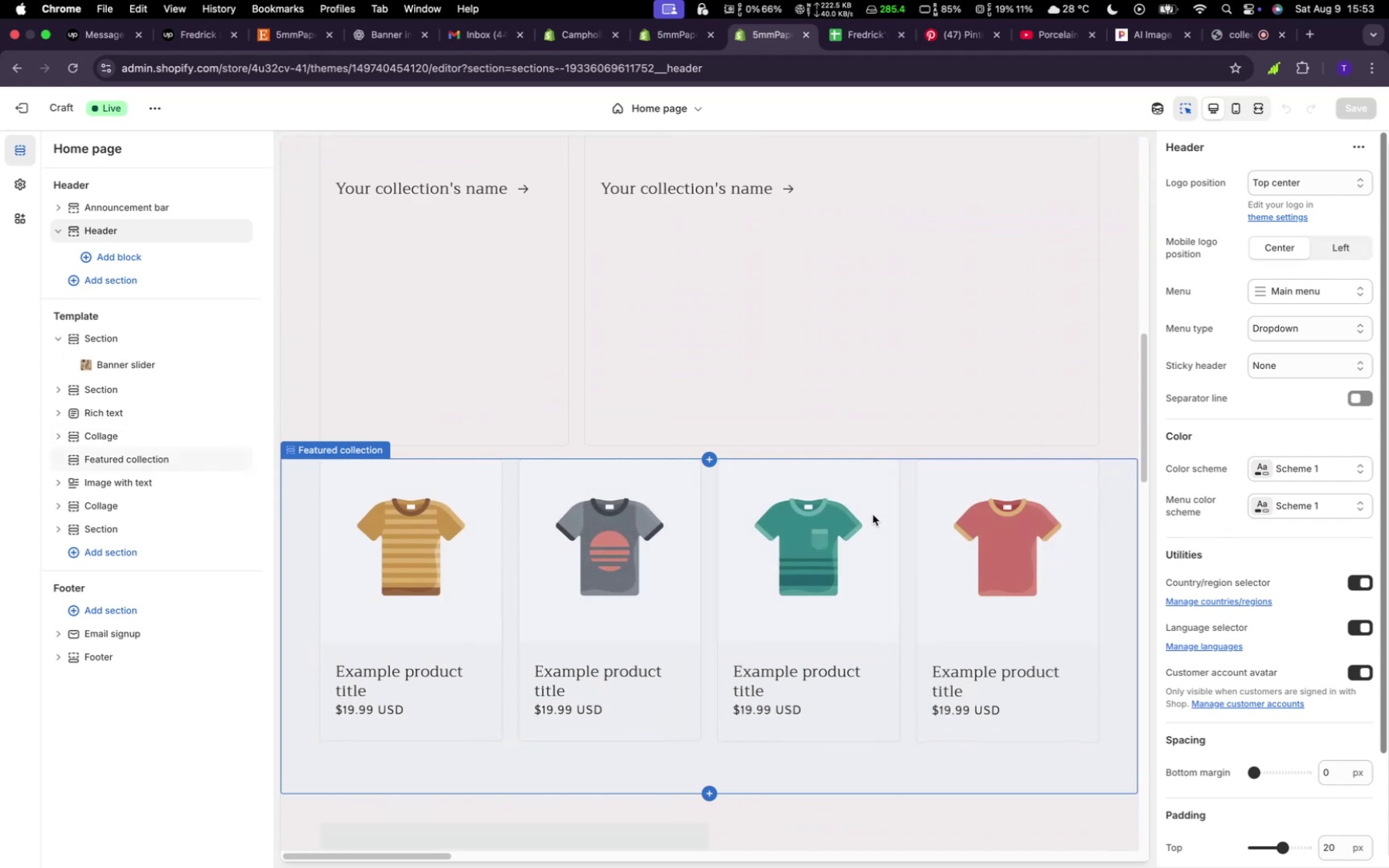 
scroll: coordinate [873, 518], scroll_direction: up, amount: 5.0
 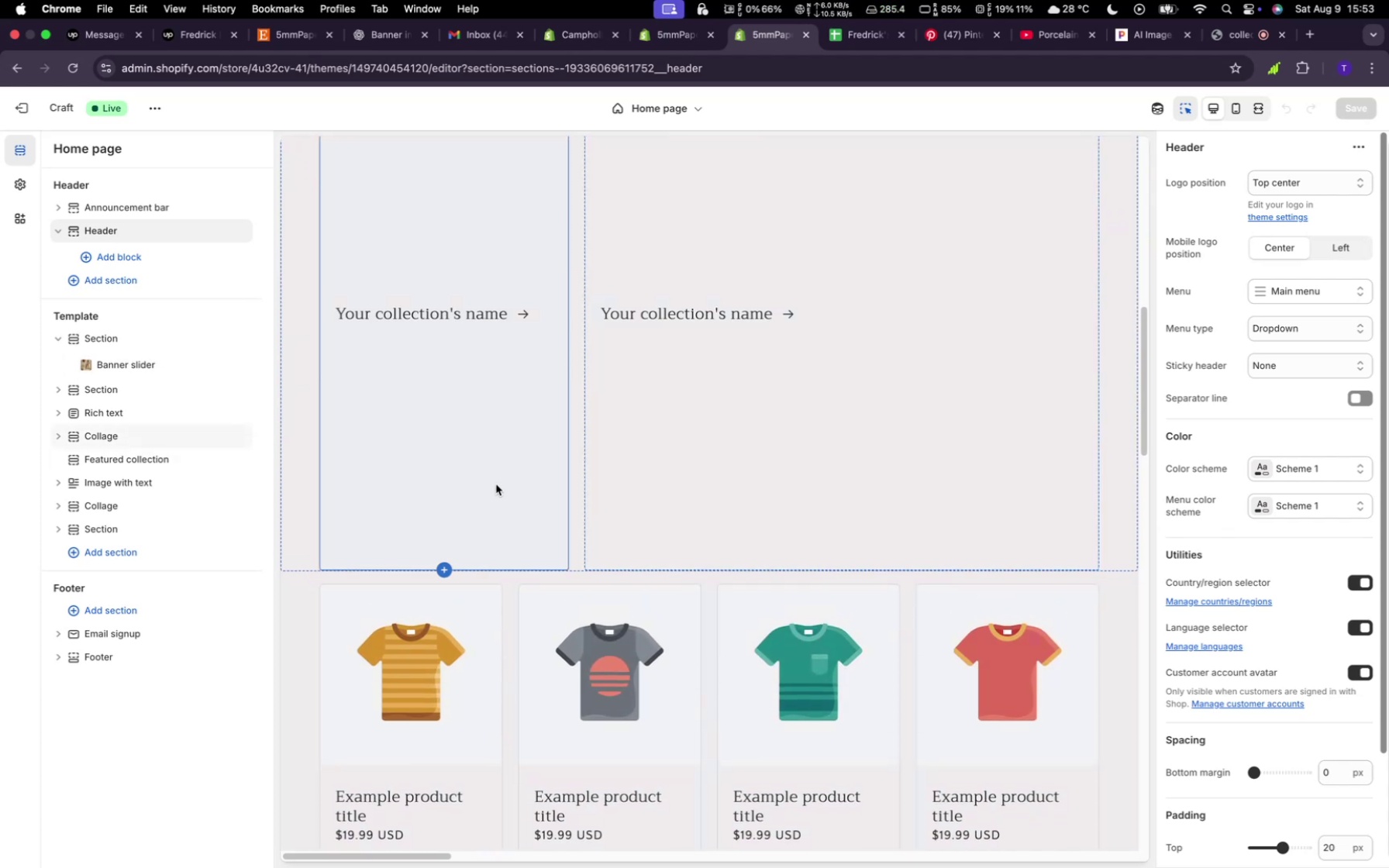 
left_click([495, 484])
 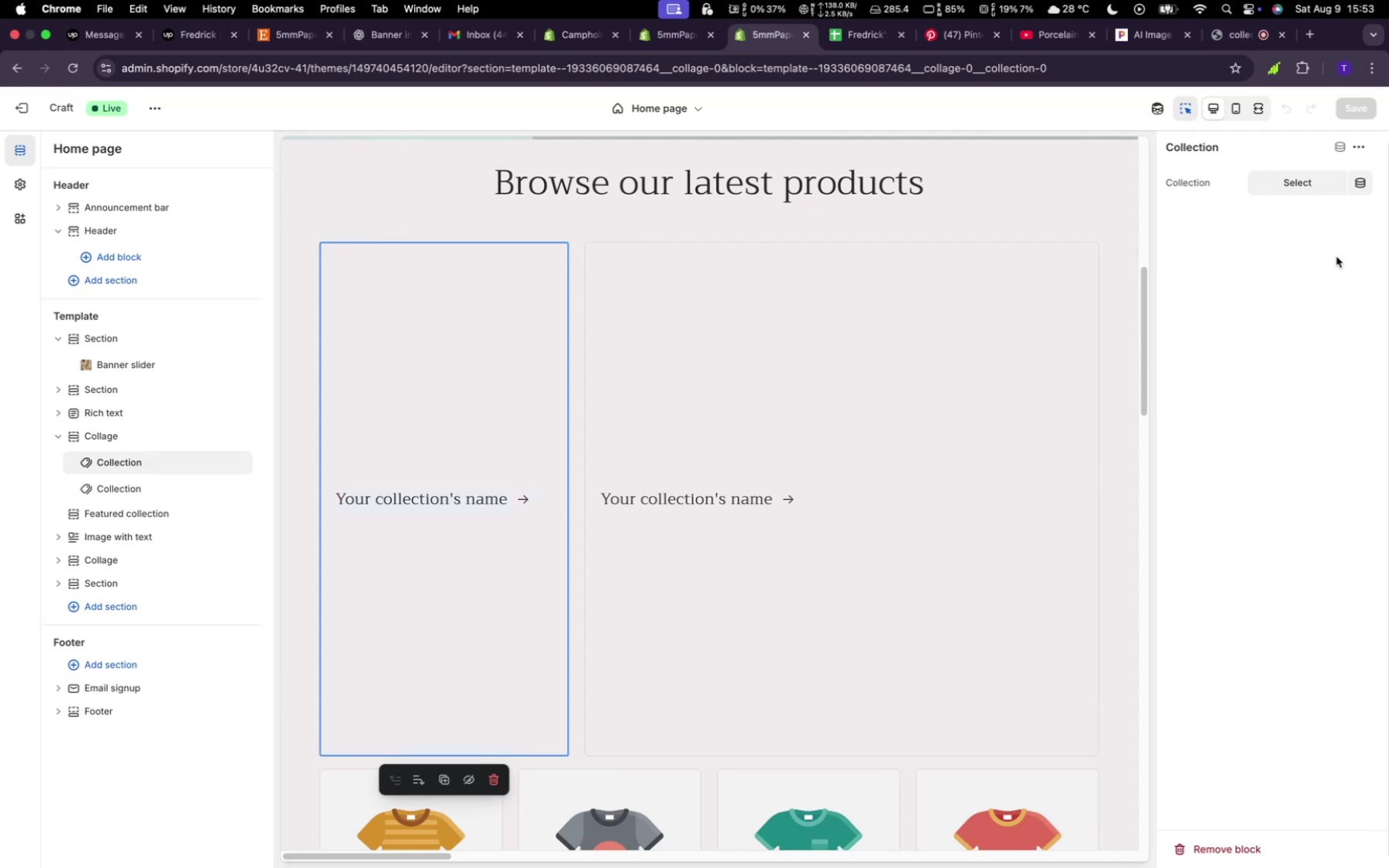 
left_click([1281, 184])
 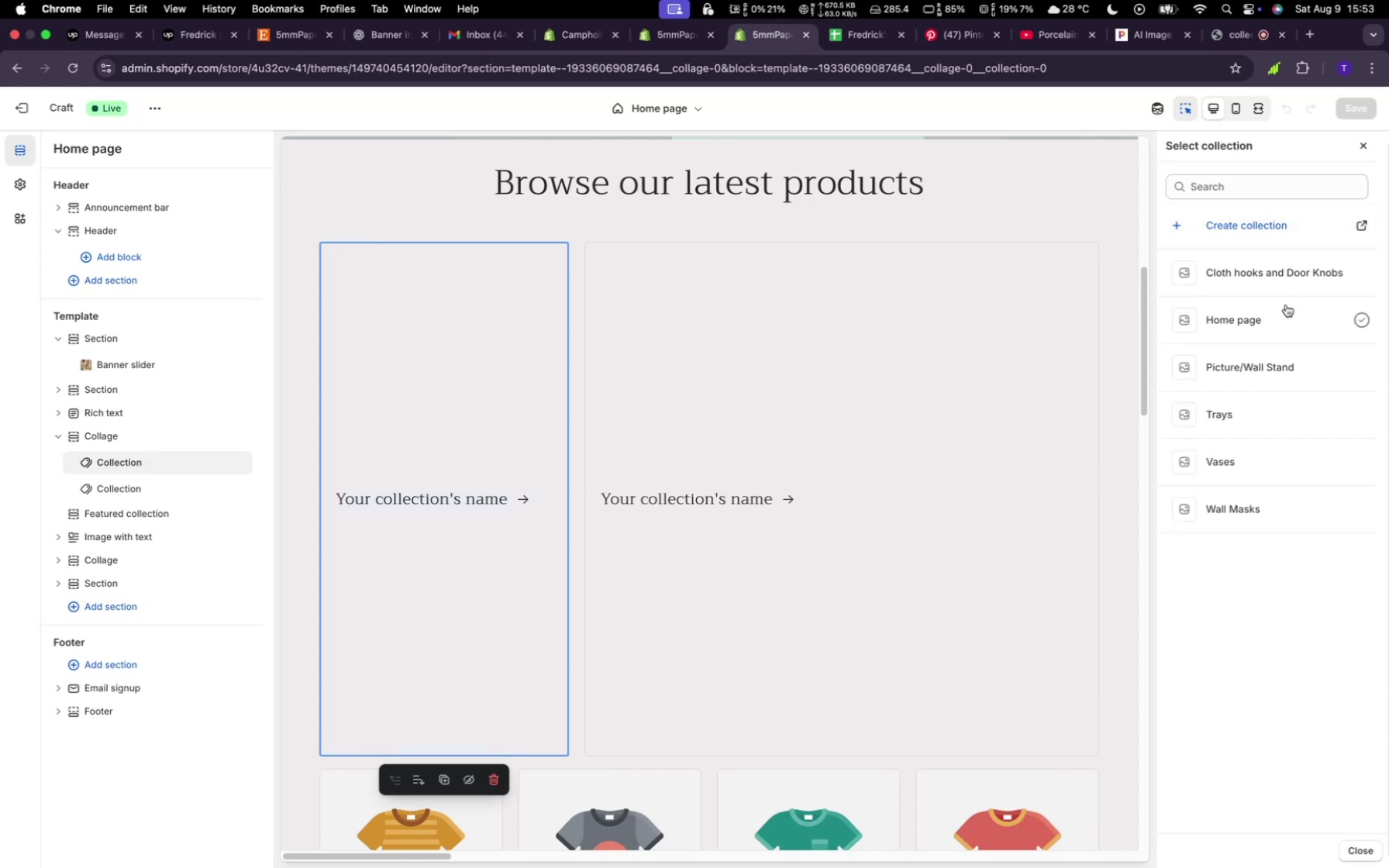 
left_click([1268, 278])
 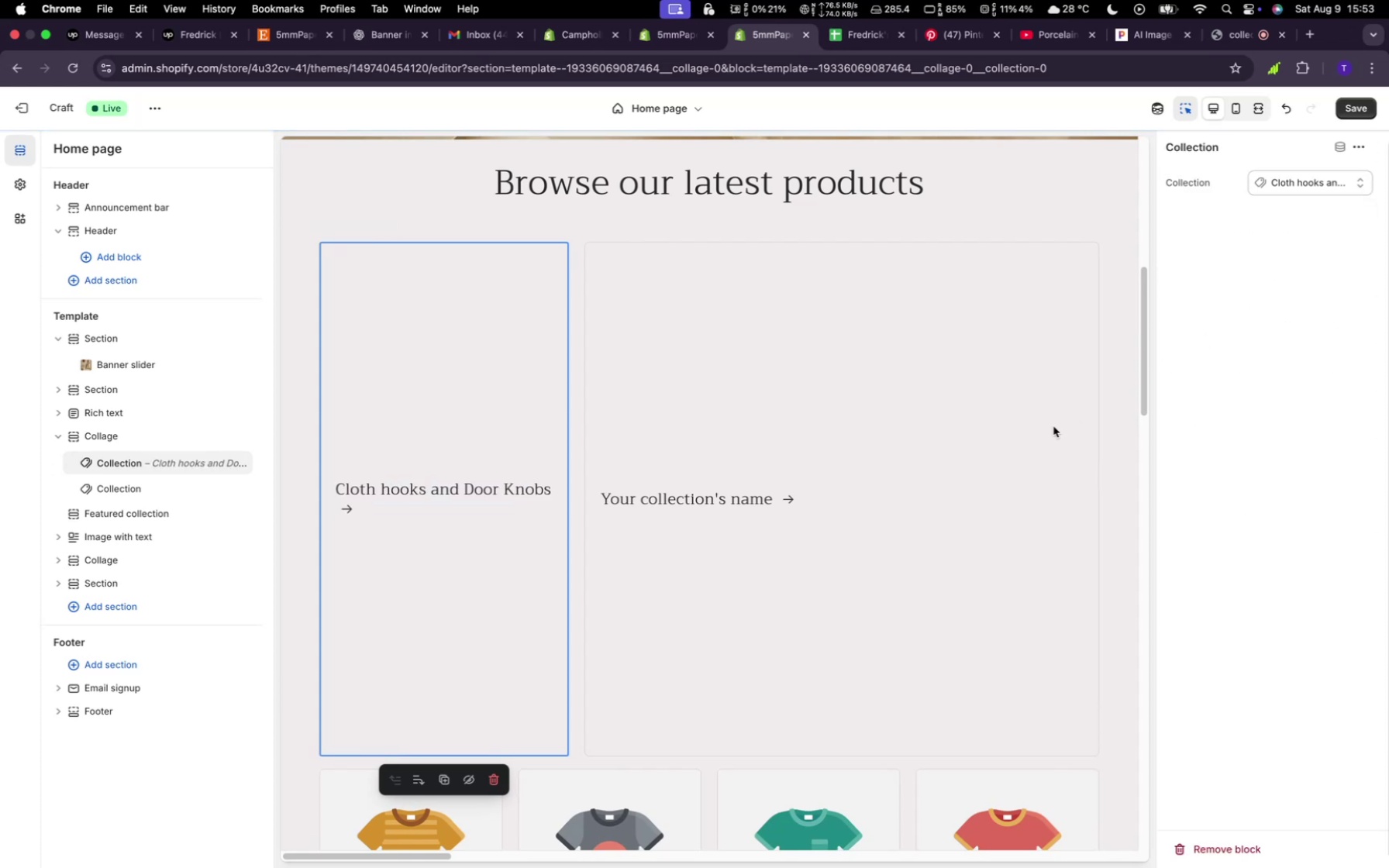 
left_click([920, 476])
 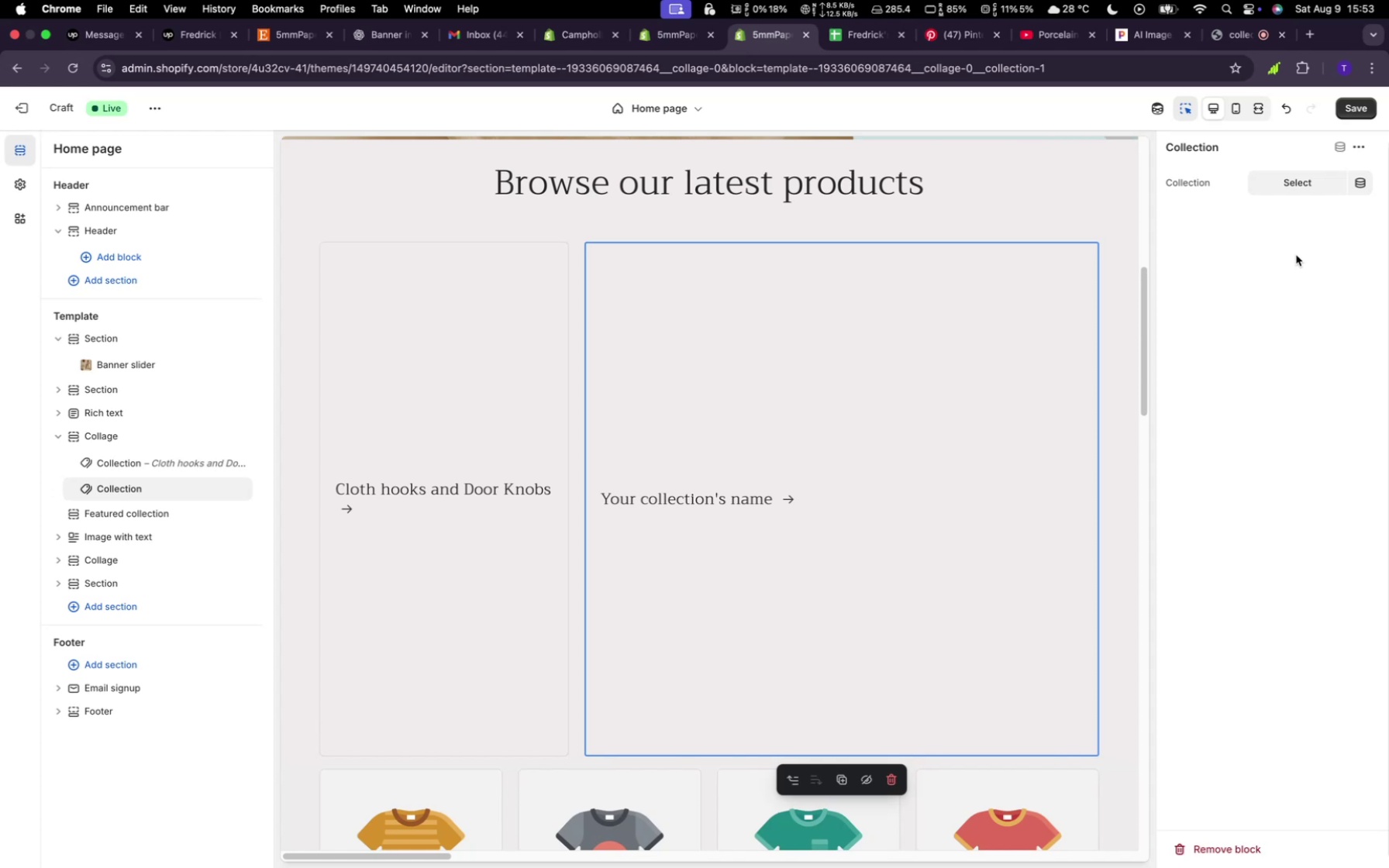 
left_click([1308, 167])
 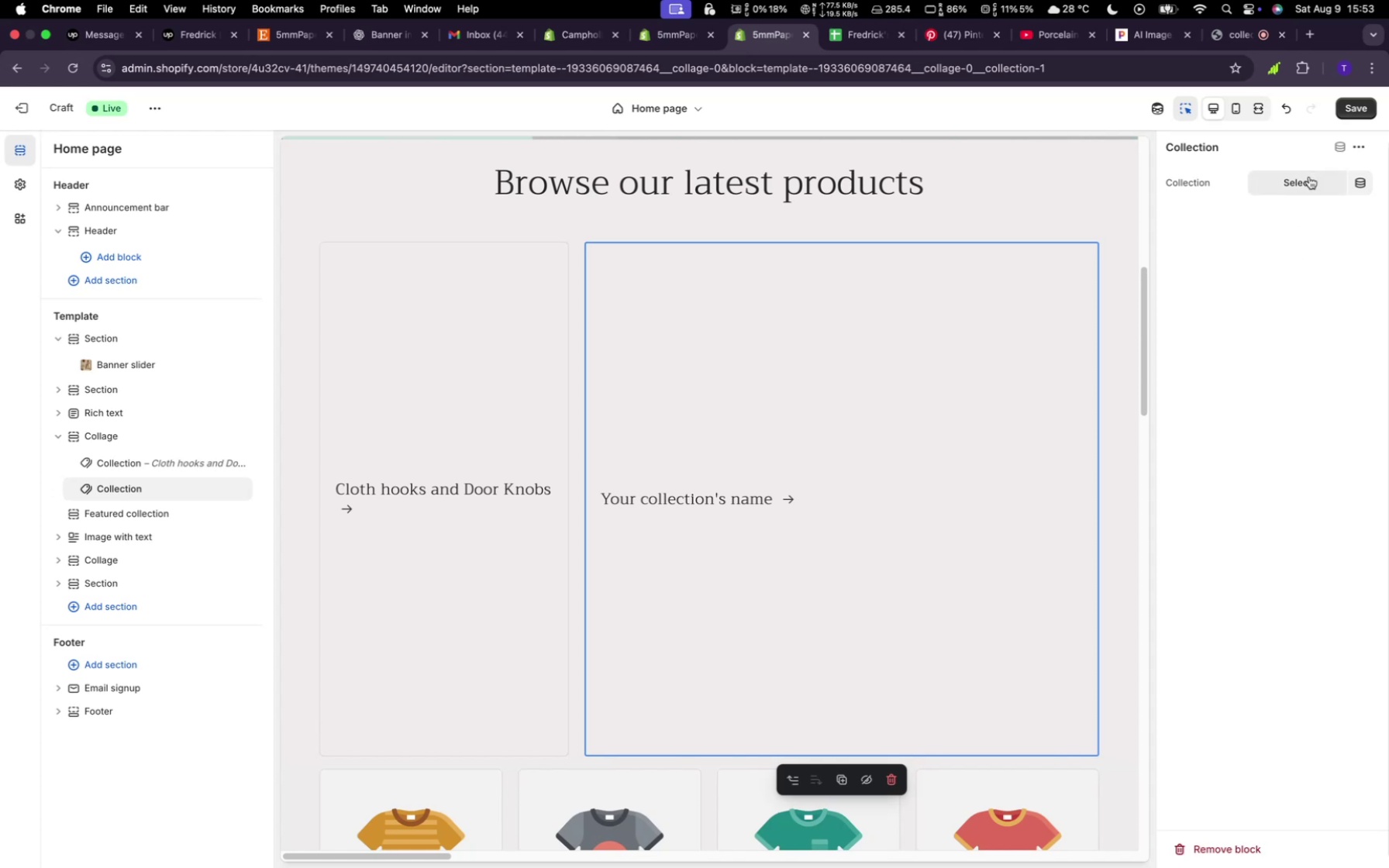 
left_click([1309, 177])
 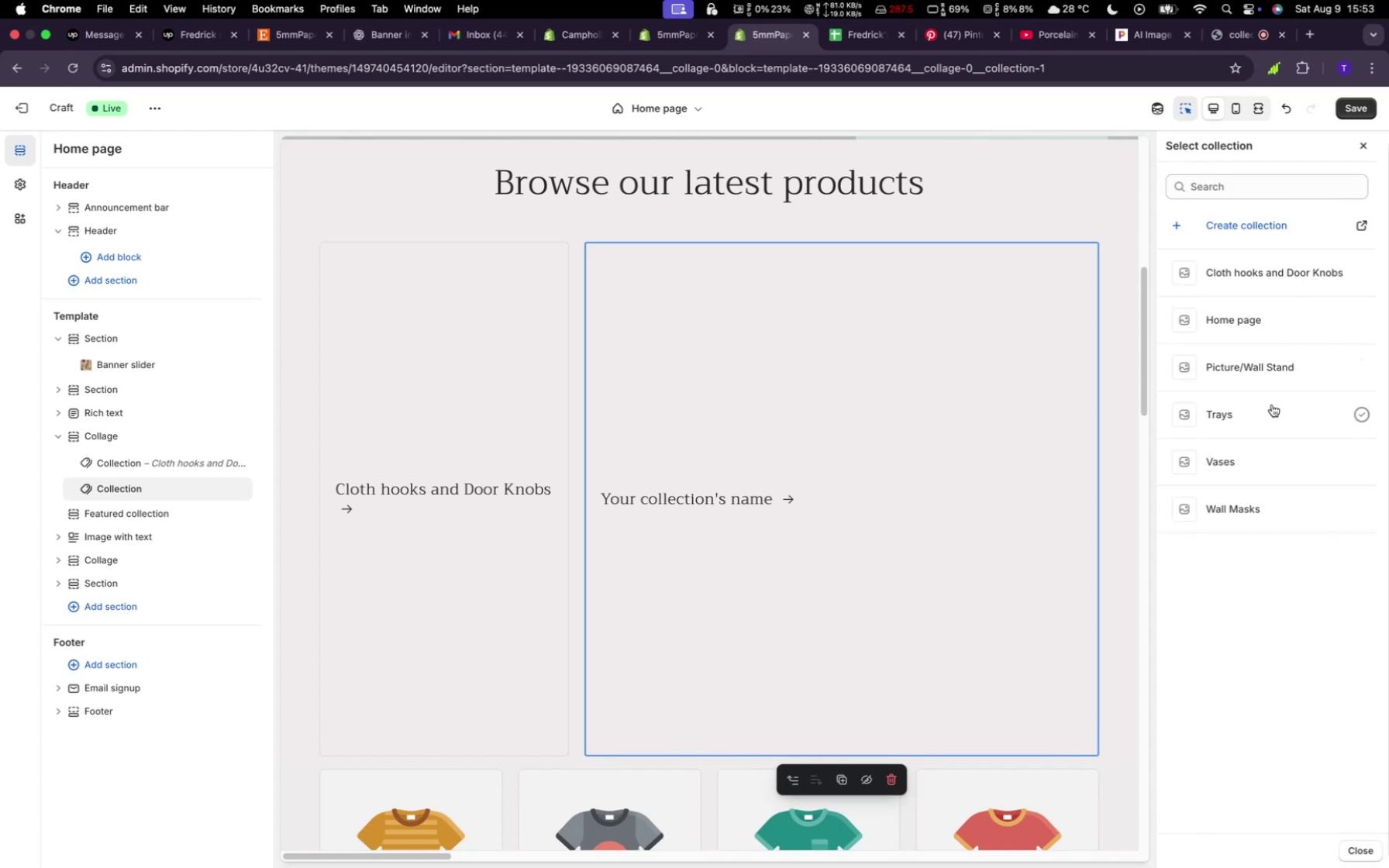 
wait(8.89)
 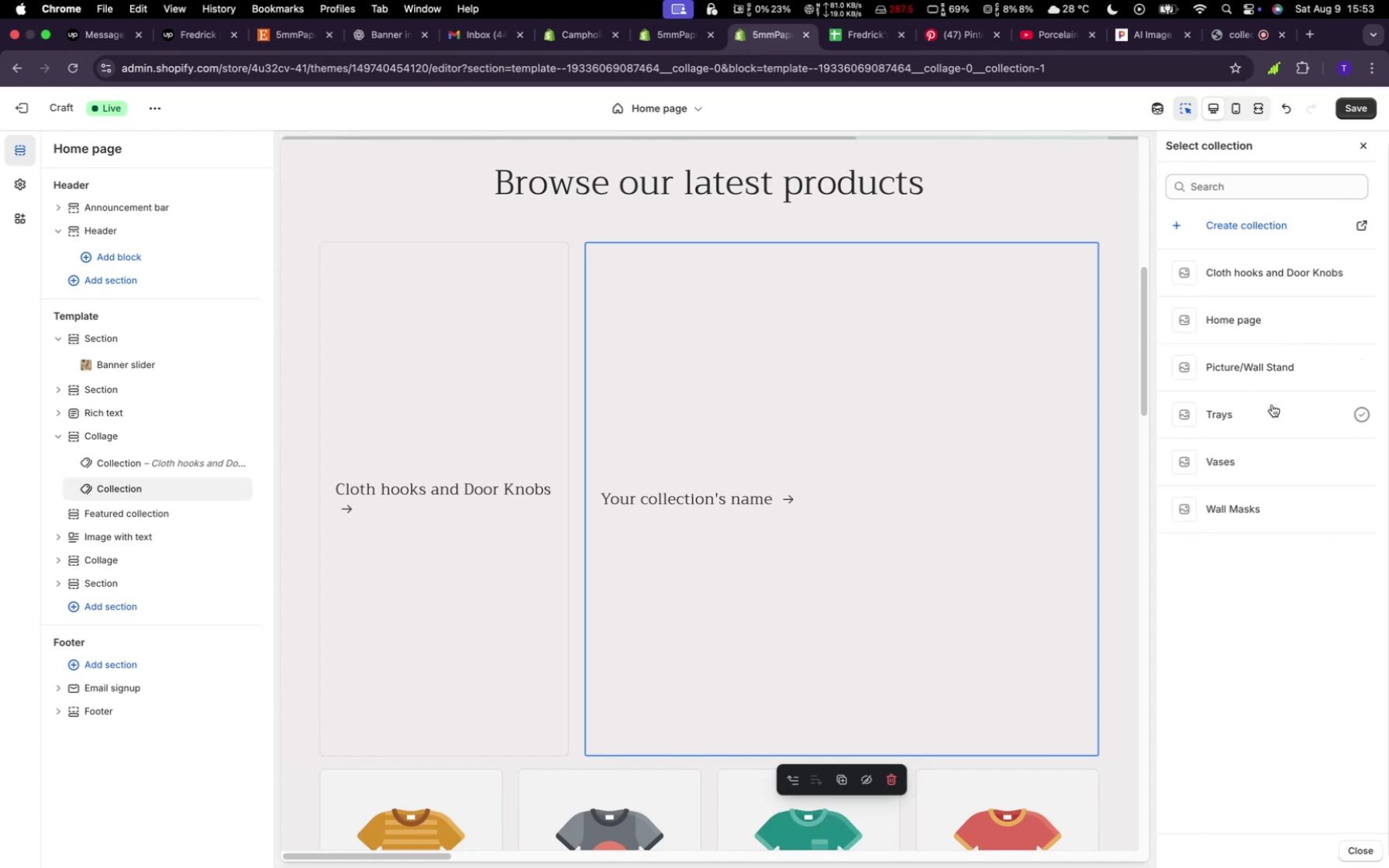 
left_click([1256, 446])
 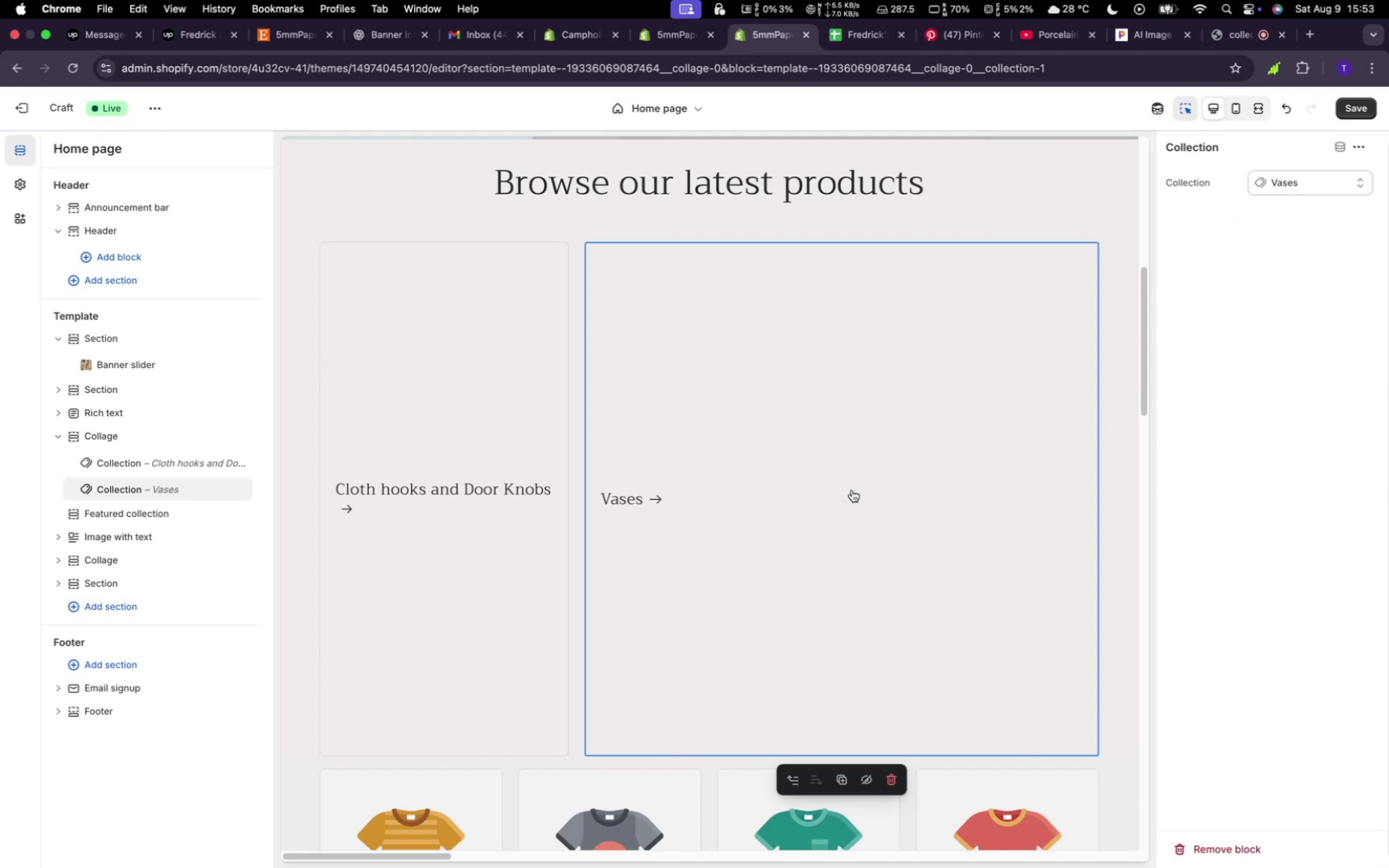 
scroll: coordinate [874, 502], scroll_direction: down, amount: 27.0
 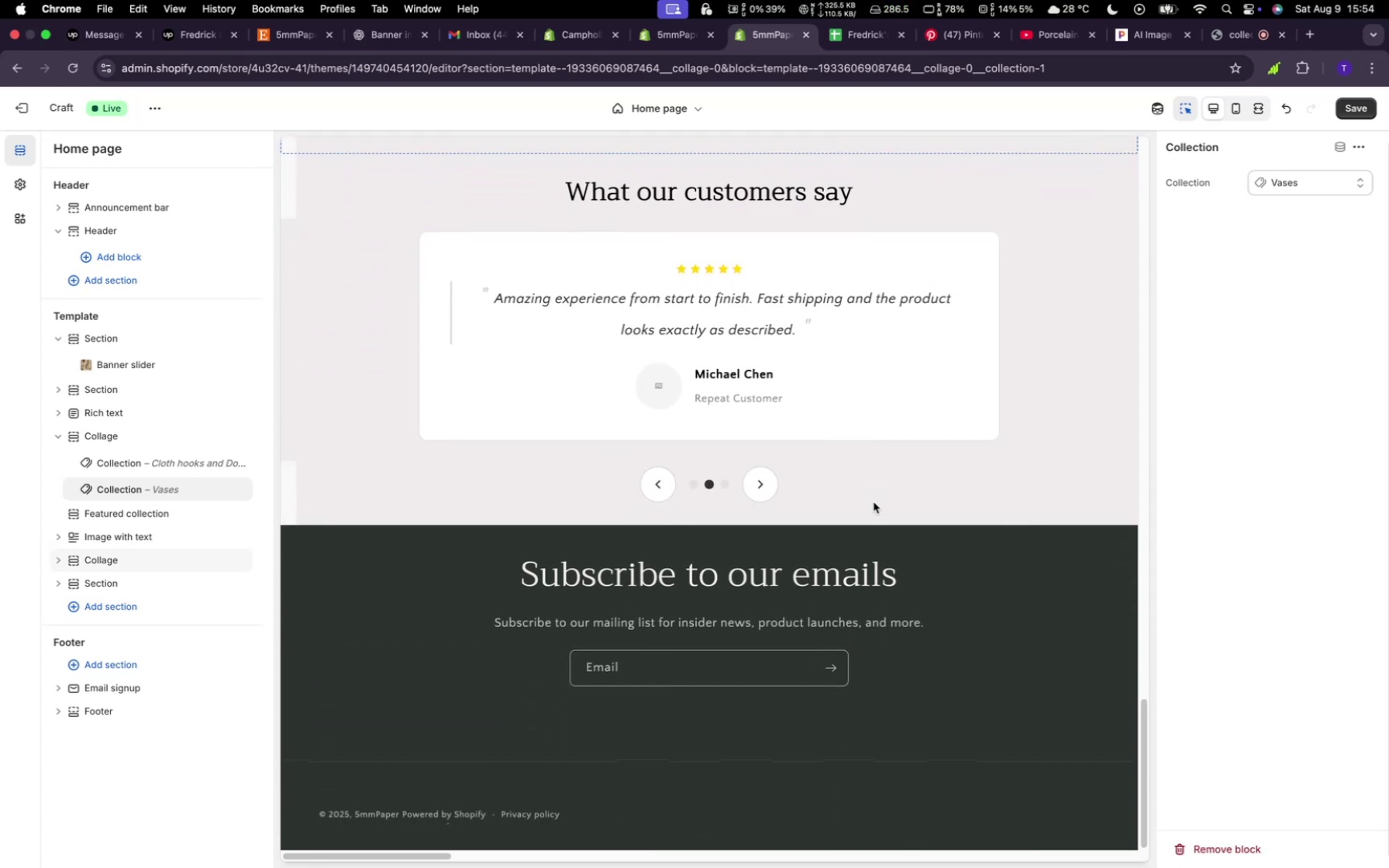 
scroll: coordinate [874, 502], scroll_direction: up, amount: 8.0
 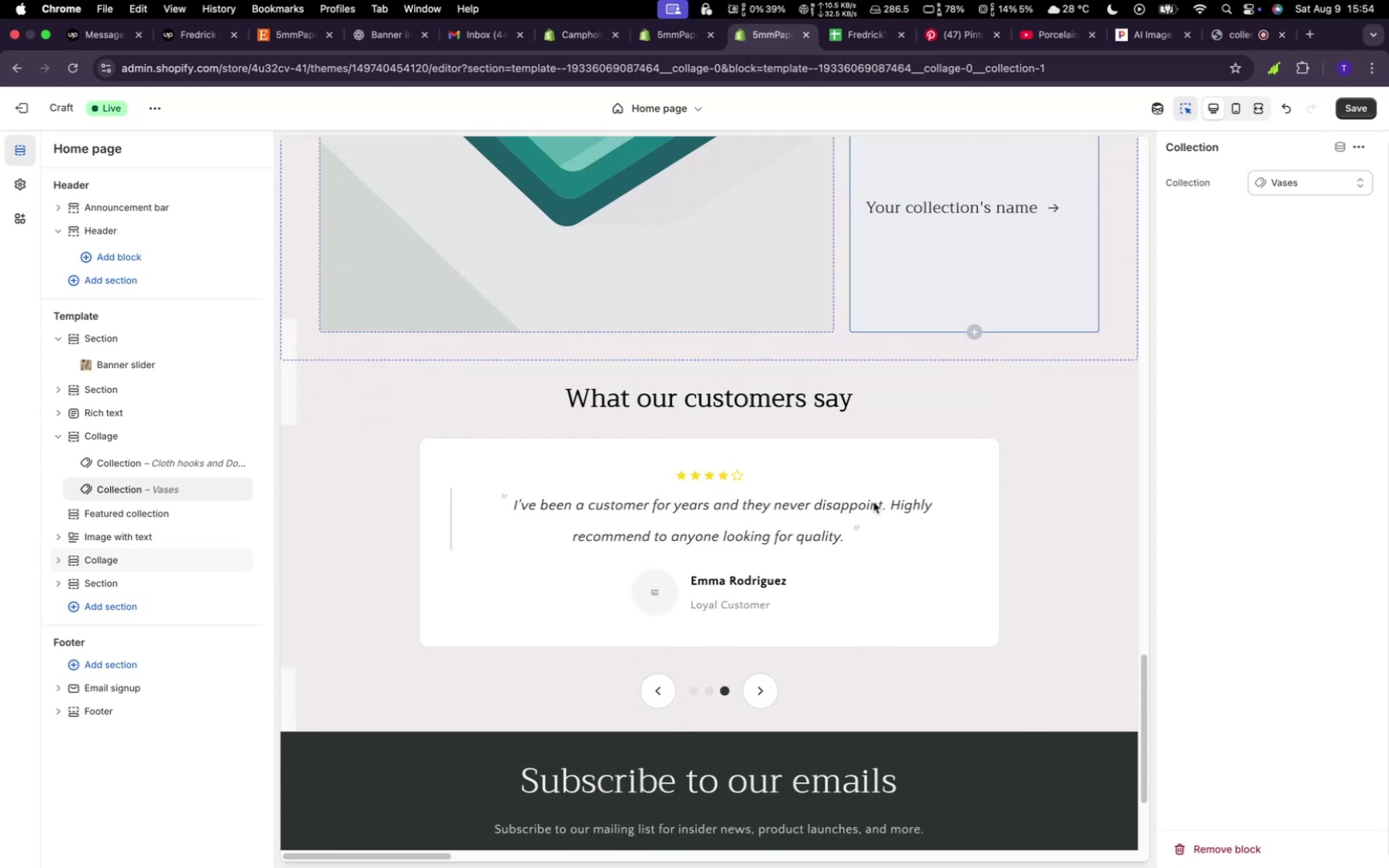 
scroll: coordinate [875, 500], scroll_direction: down, amount: 8.0
 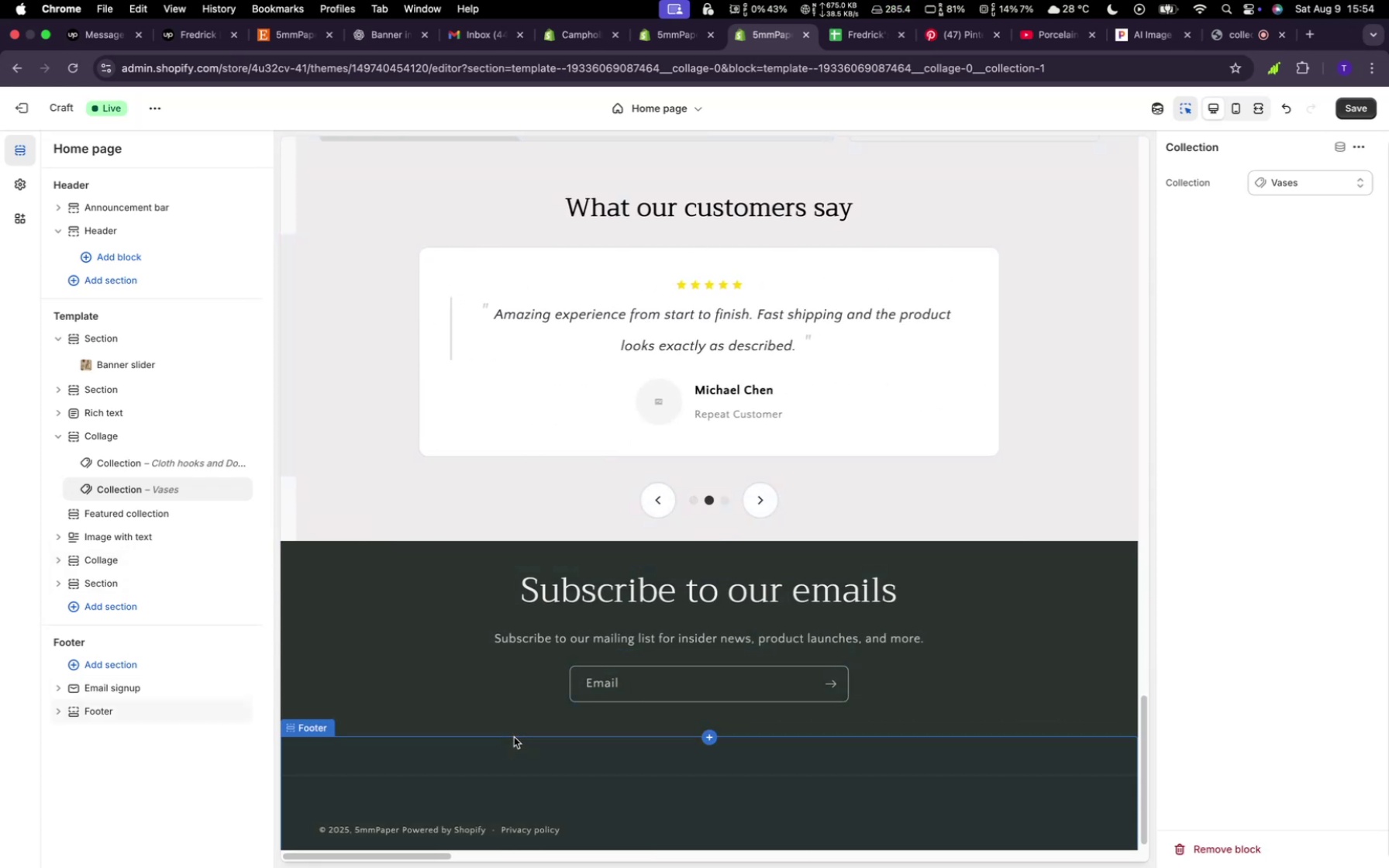 
left_click([508, 738])
 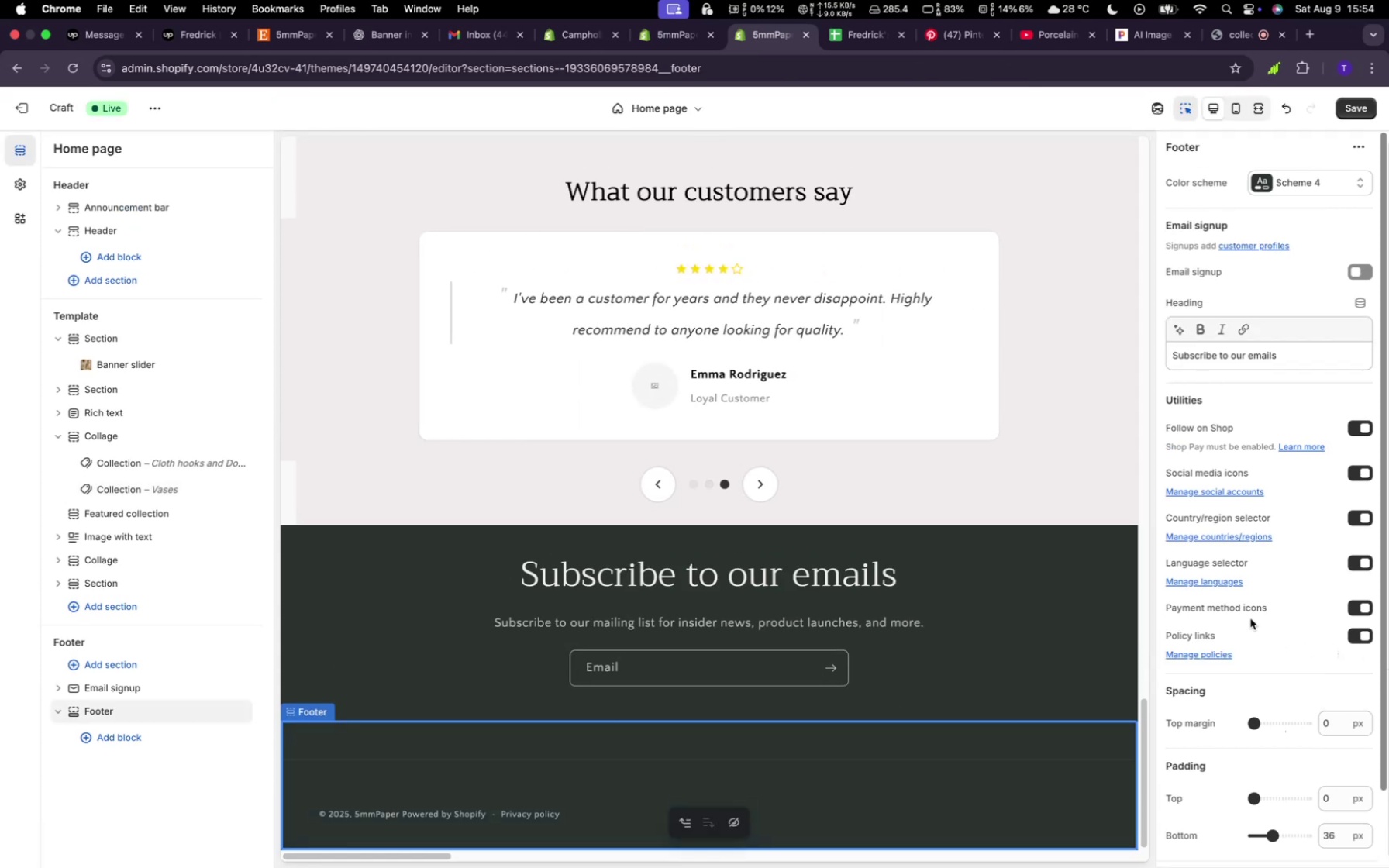 
scroll: coordinate [1266, 746], scroll_direction: down, amount: 33.0
 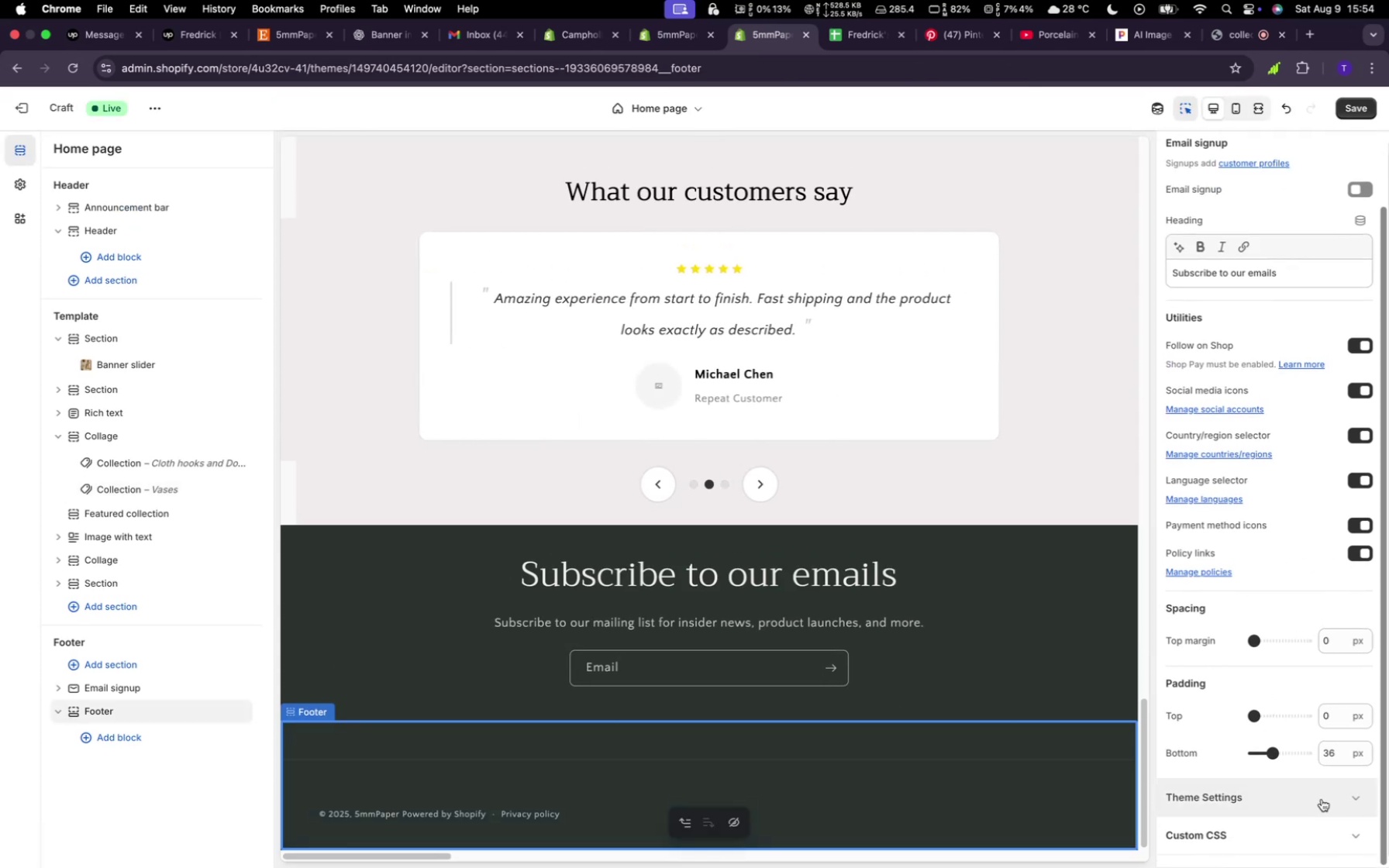 
left_click([1325, 797])
 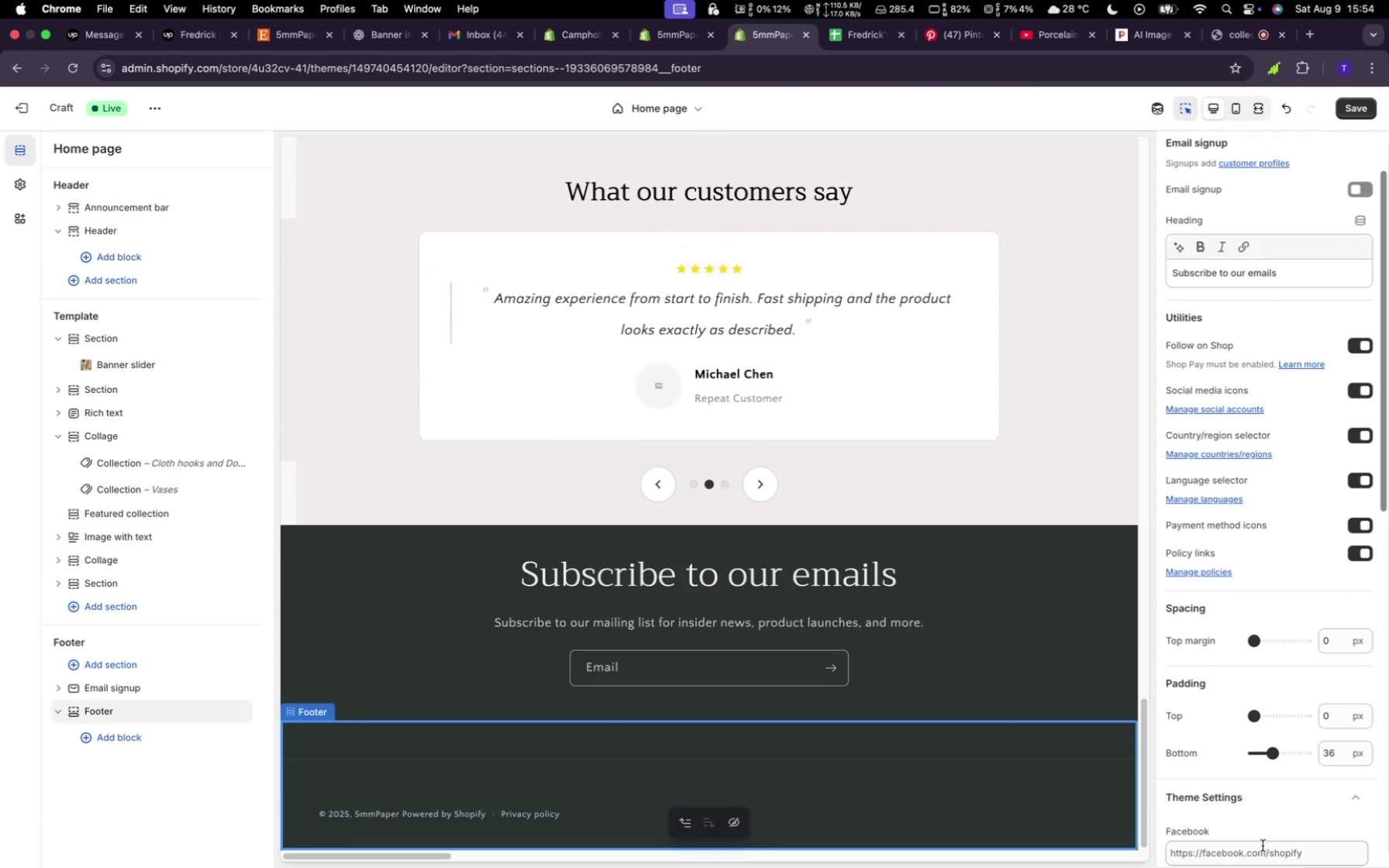 
left_click([1239, 851])
 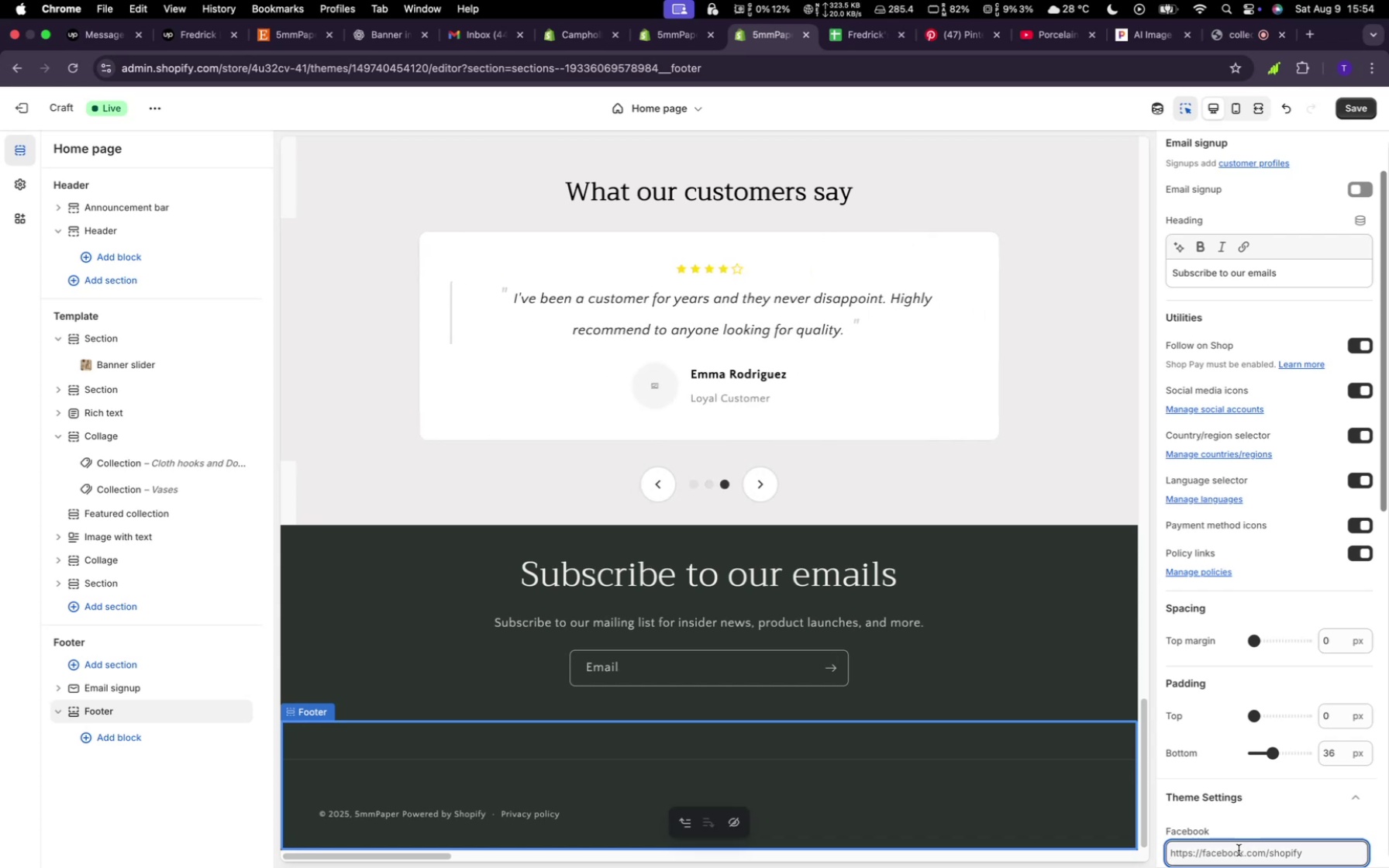 
type(www. me.com)
 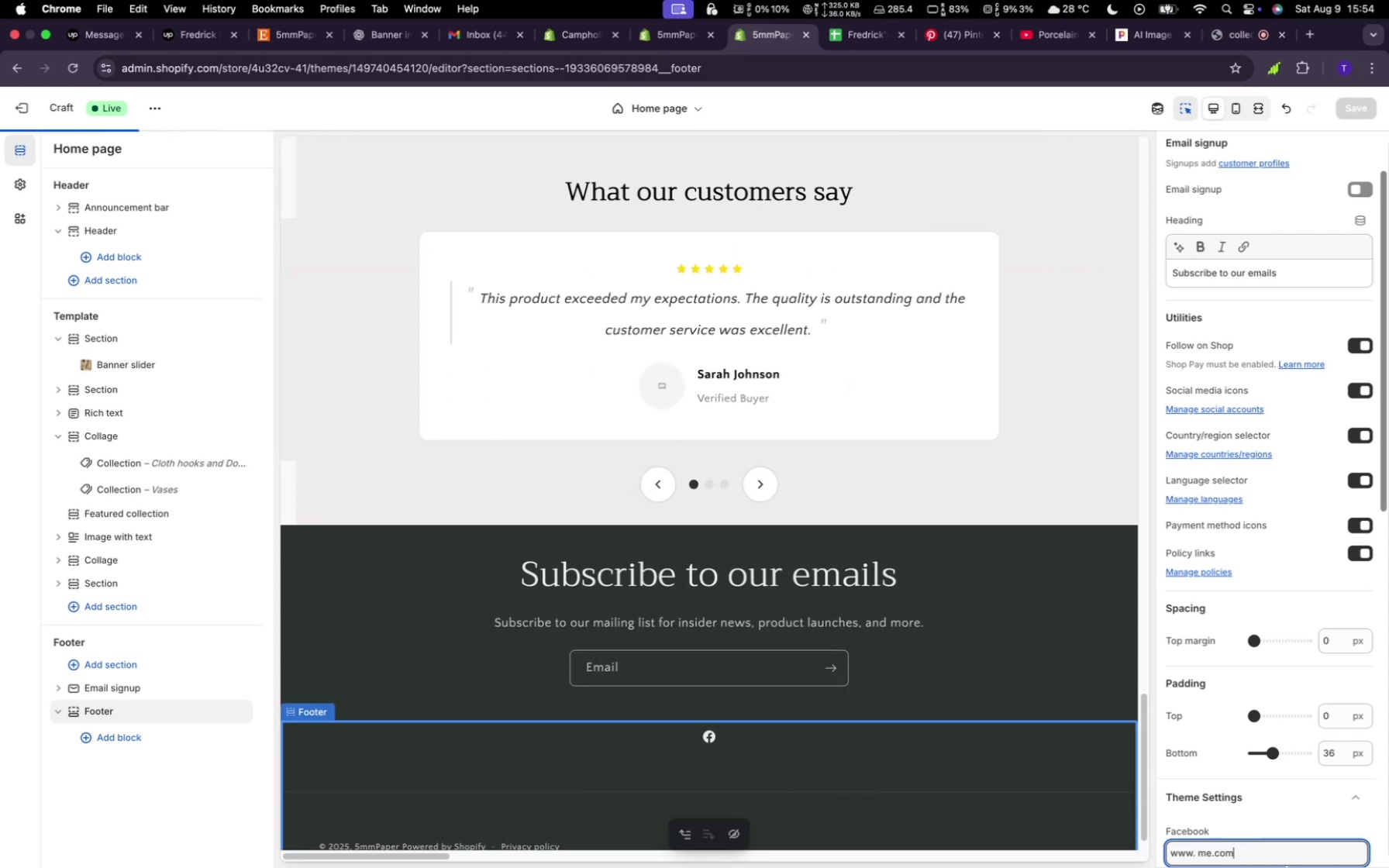 
mouse_move([1246, 863])
 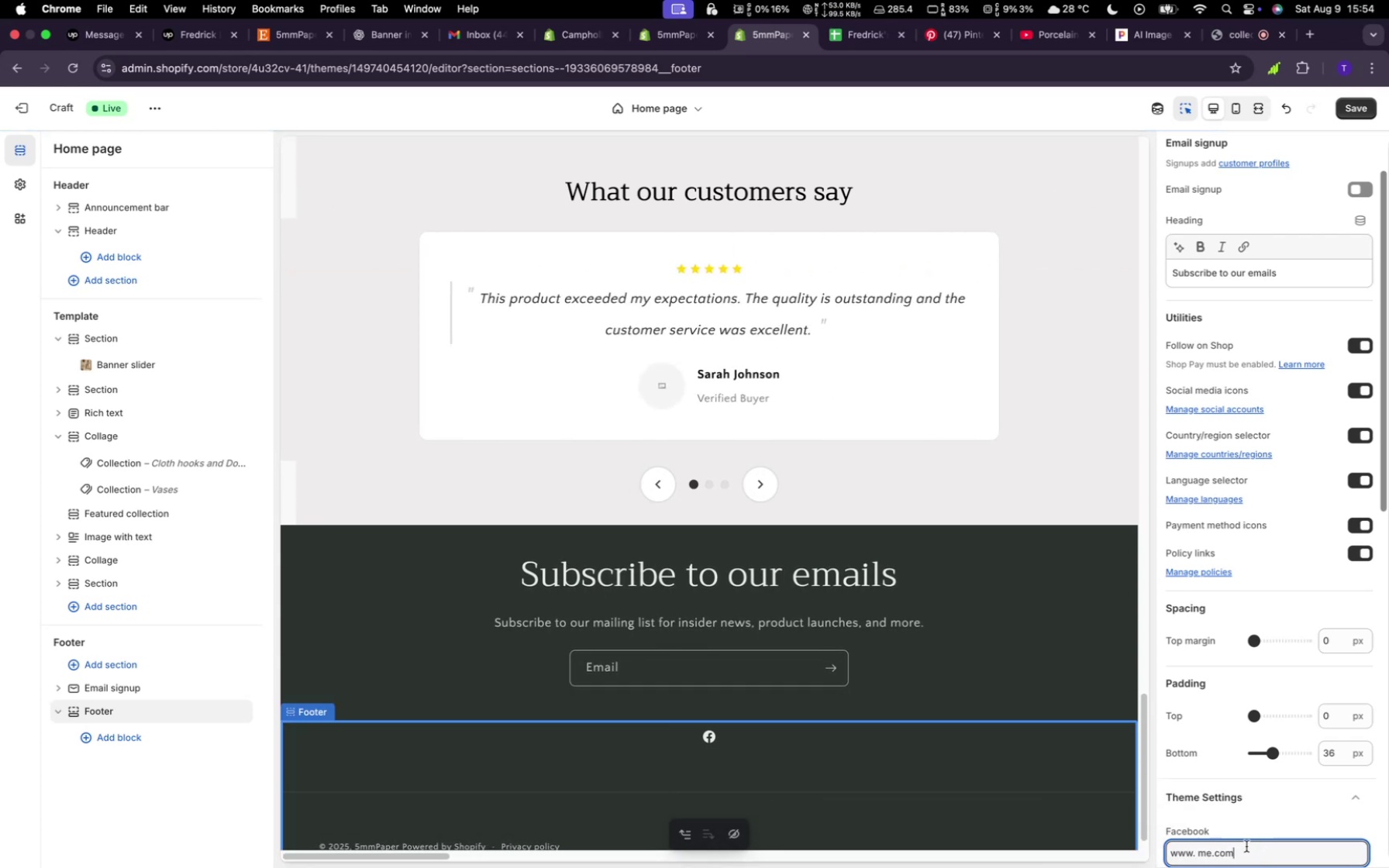 
scroll: coordinate [1311, 746], scroll_direction: down, amount: 13.0
 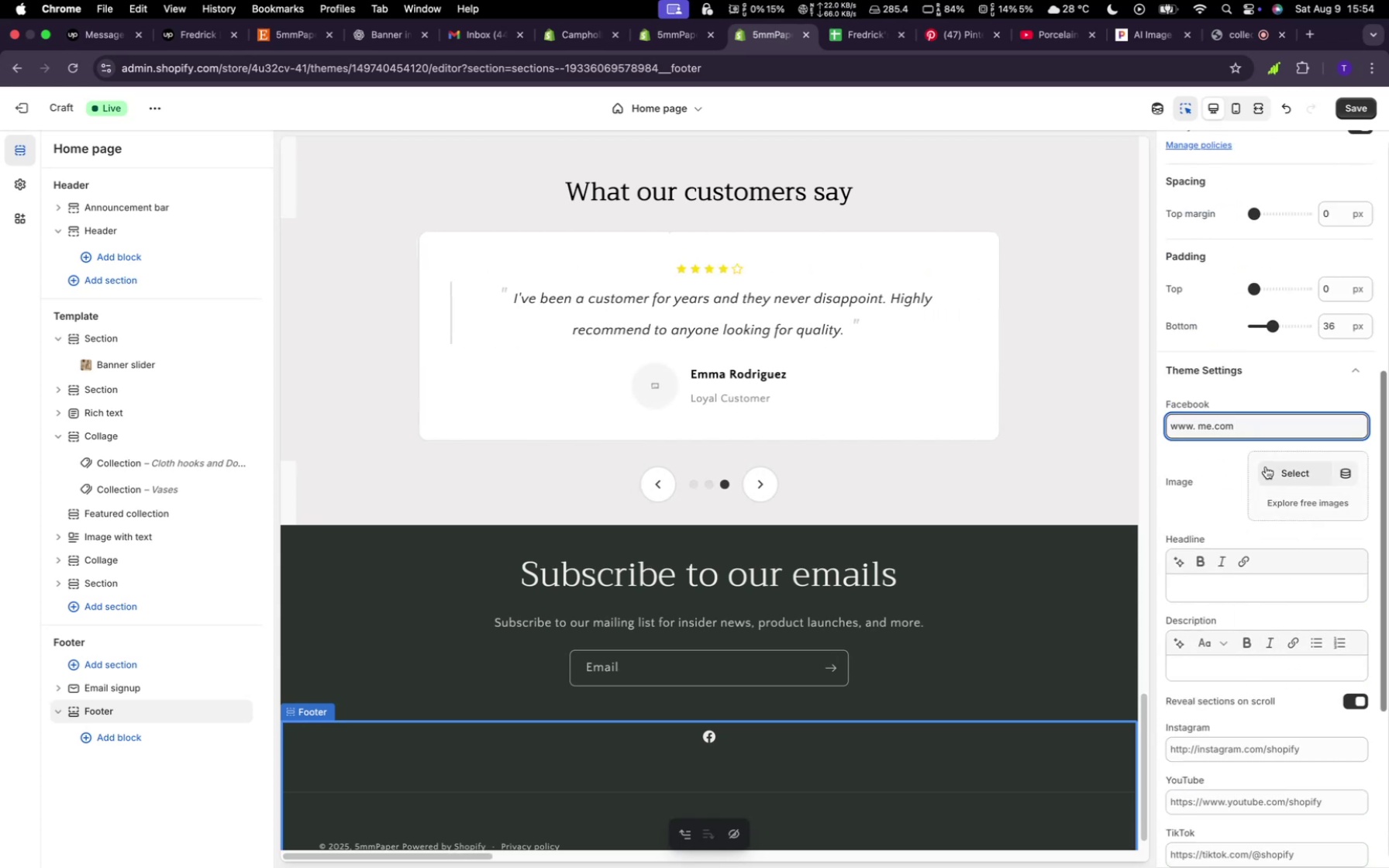 
wait(6.04)
 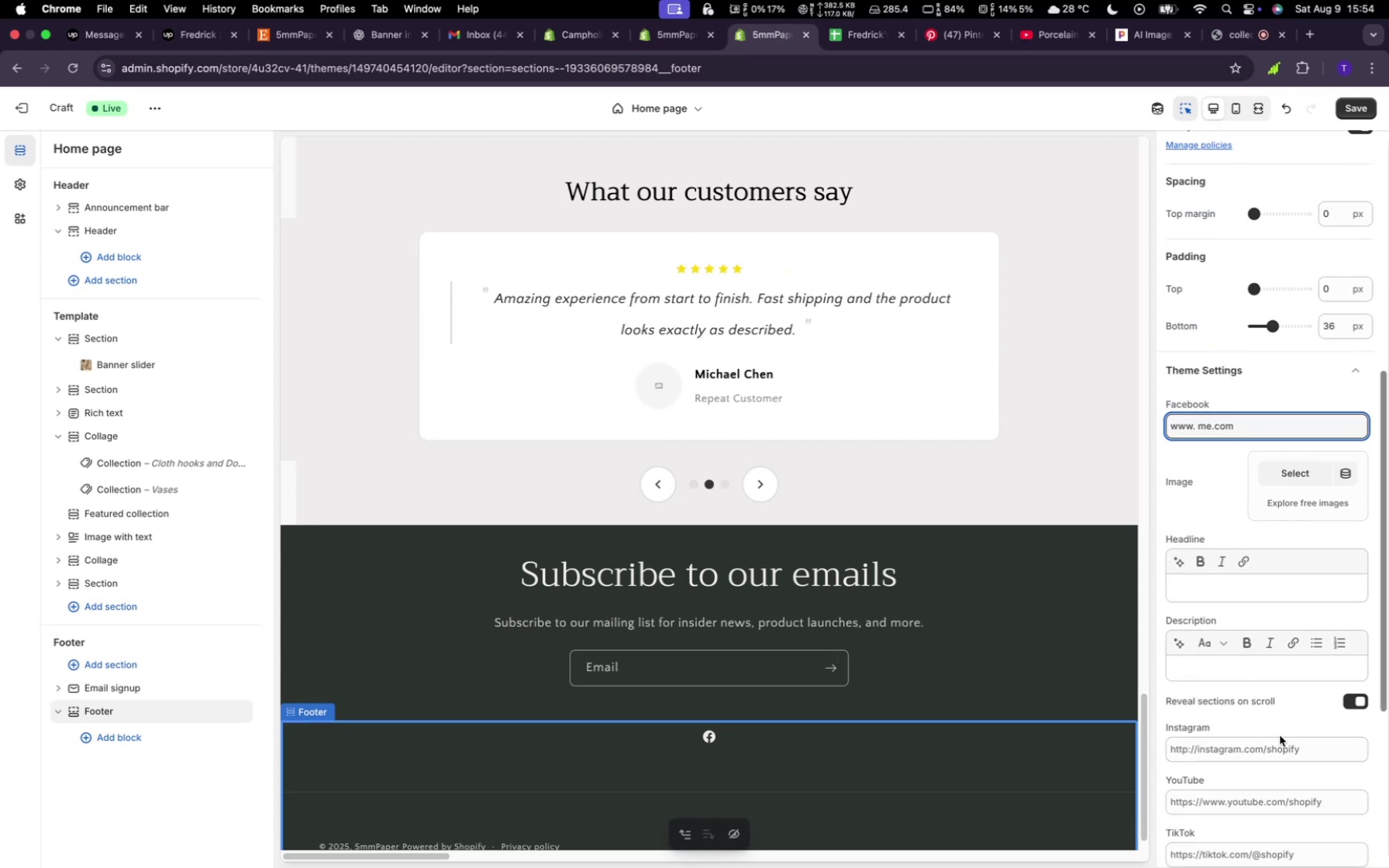 
left_click_drag(start_coordinate=[1247, 432], to_coordinate=[1167, 429])
 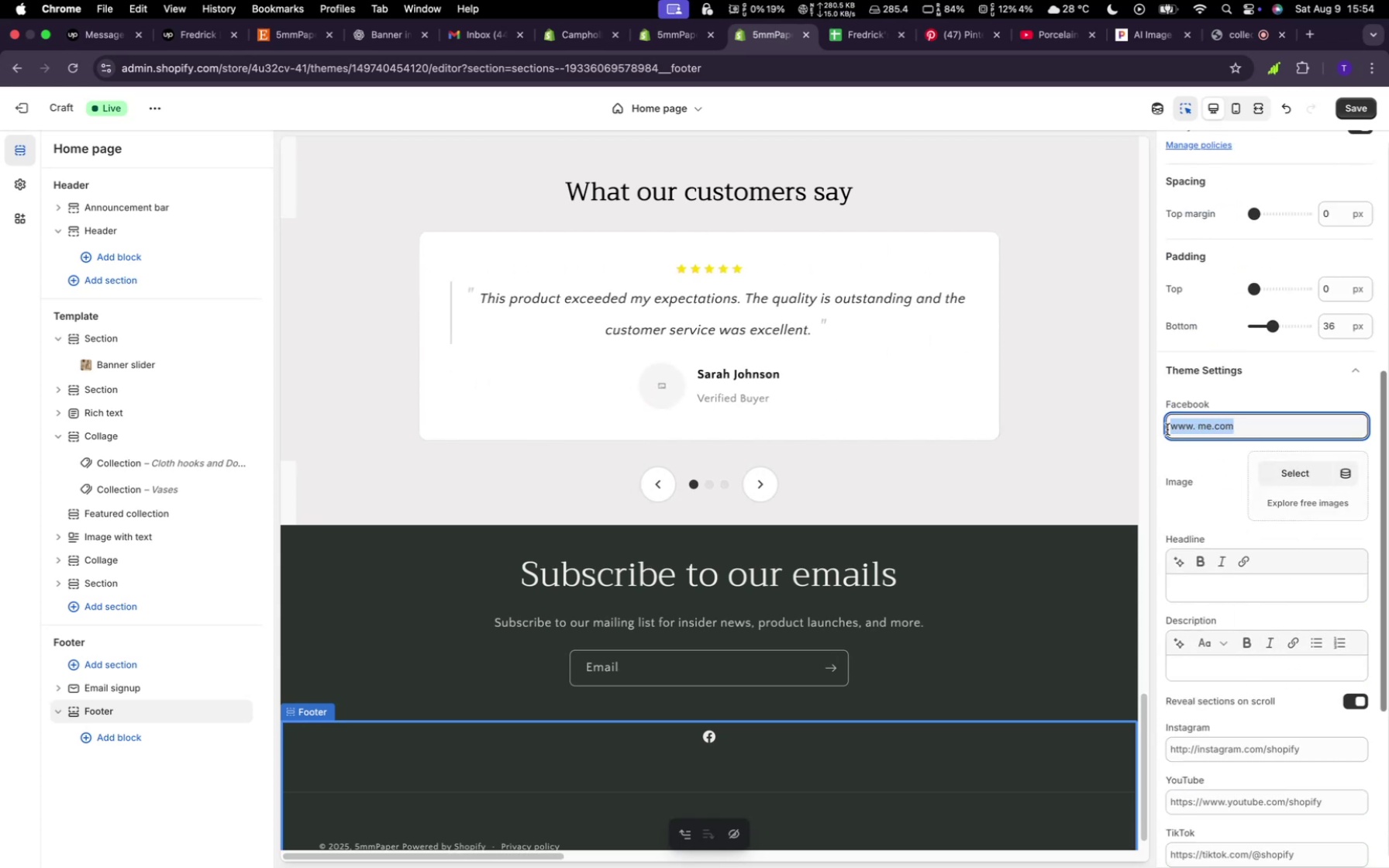 
key(Meta+C)
 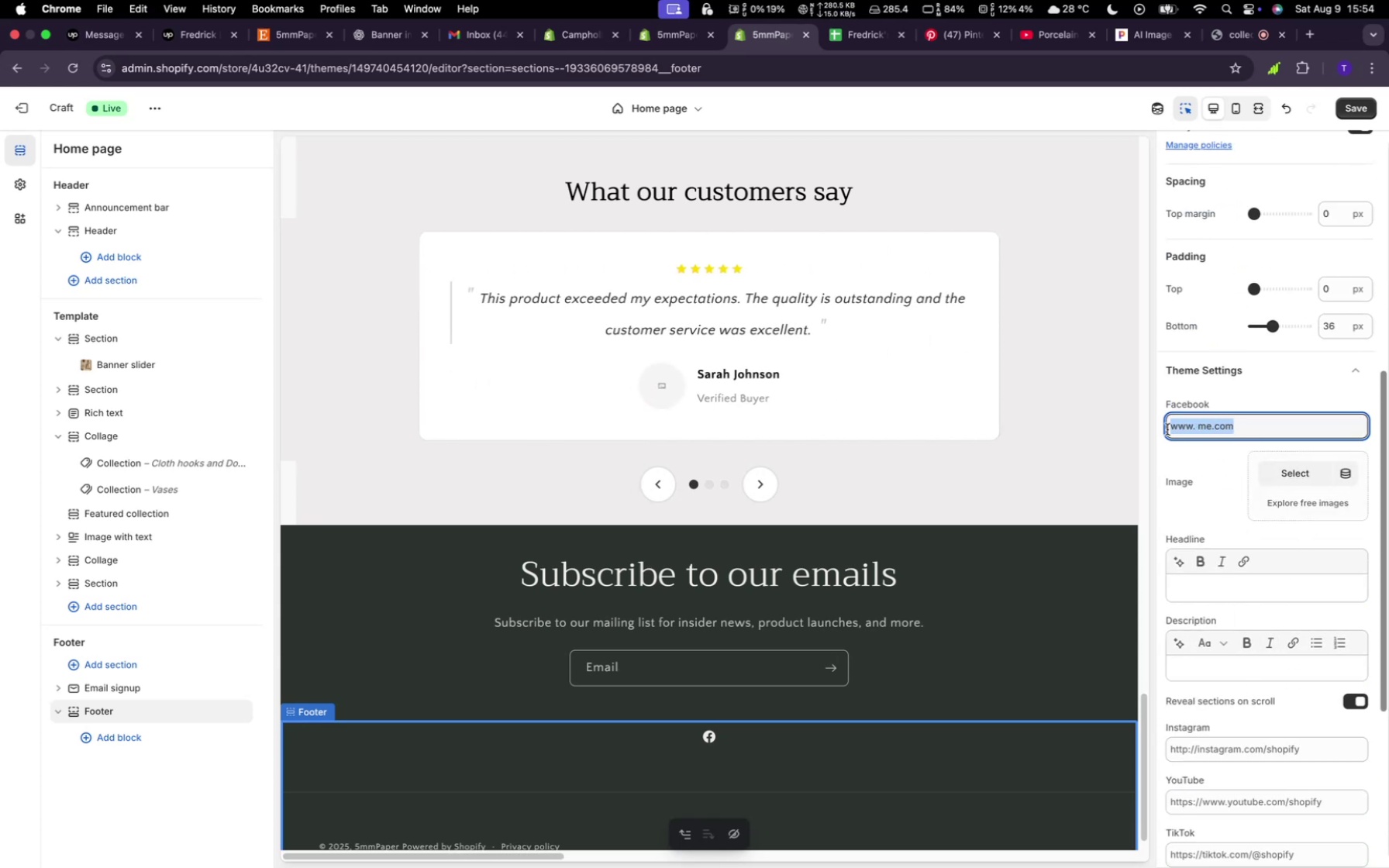 
key(VolumeDown)
 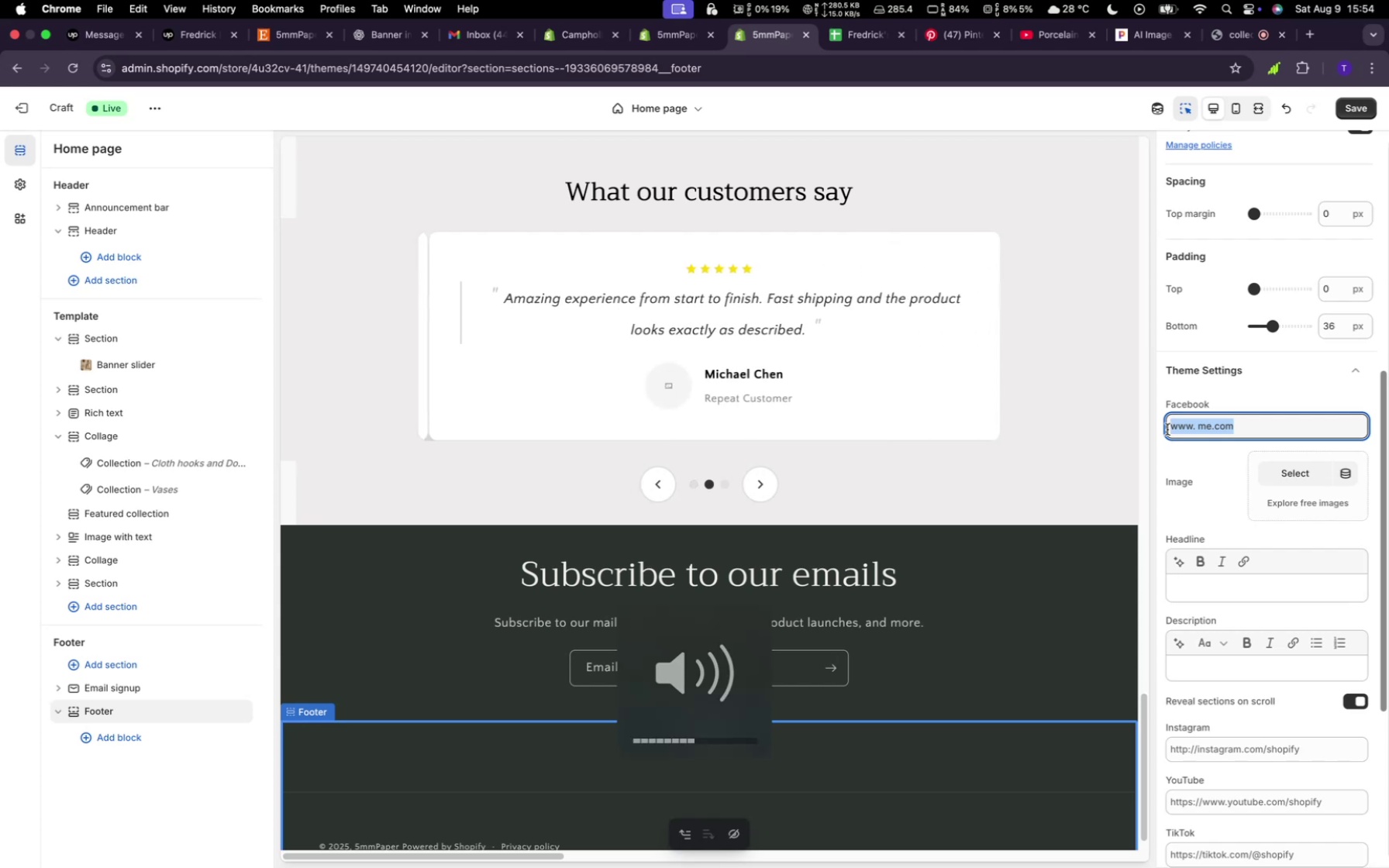 
key(VolumeDown)
 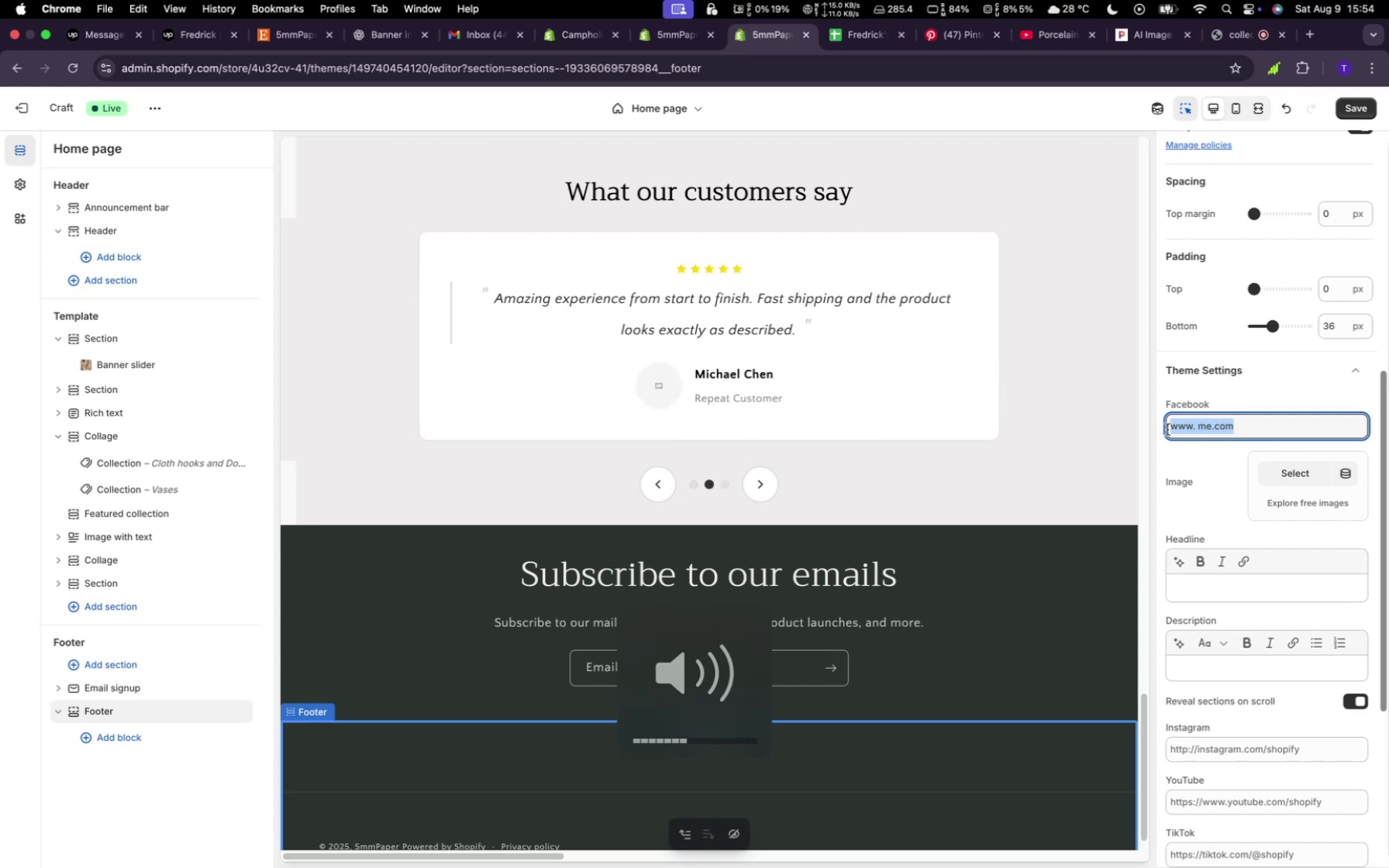 
key(VolumeDown)
 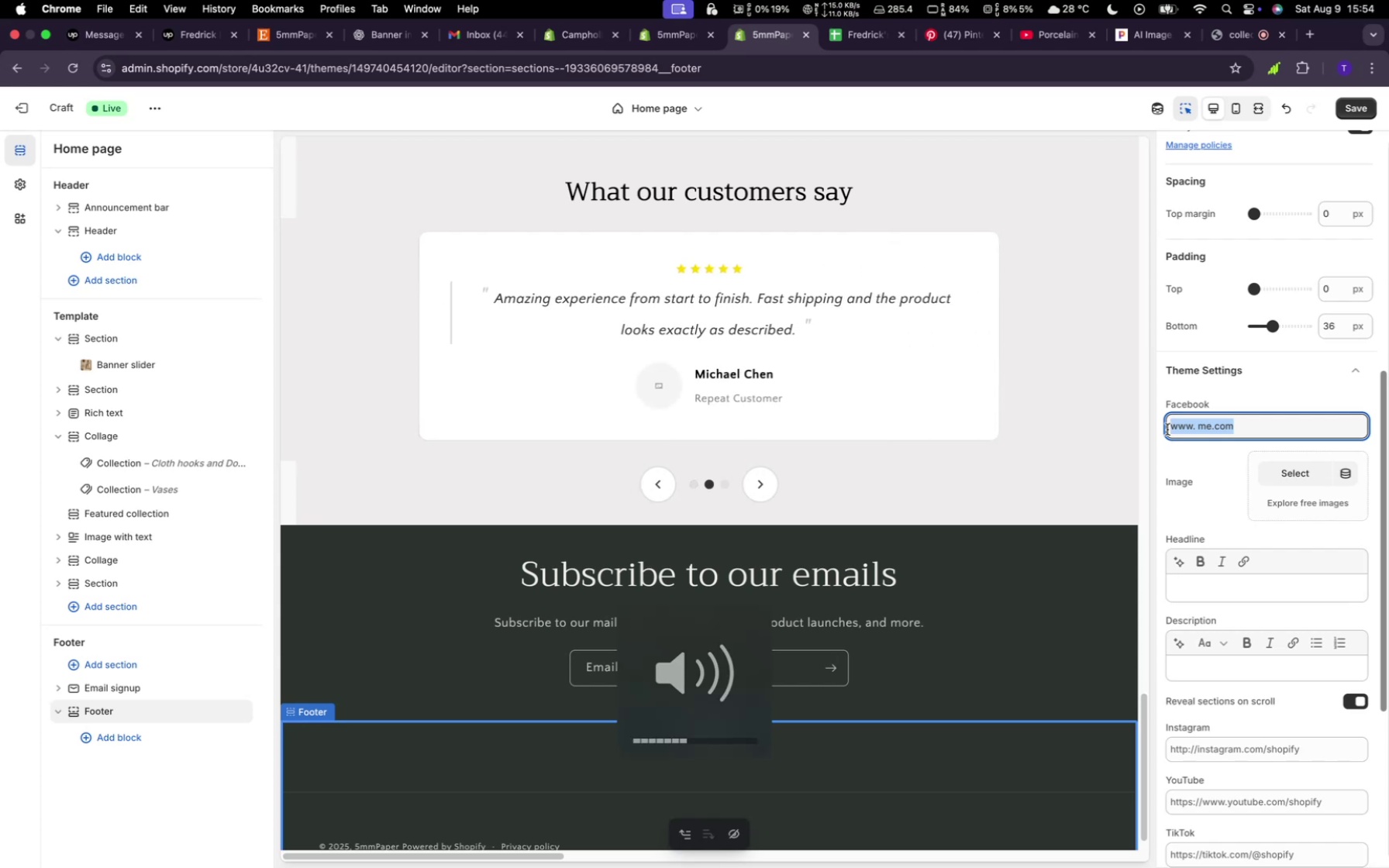 
key(VolumeDown)
 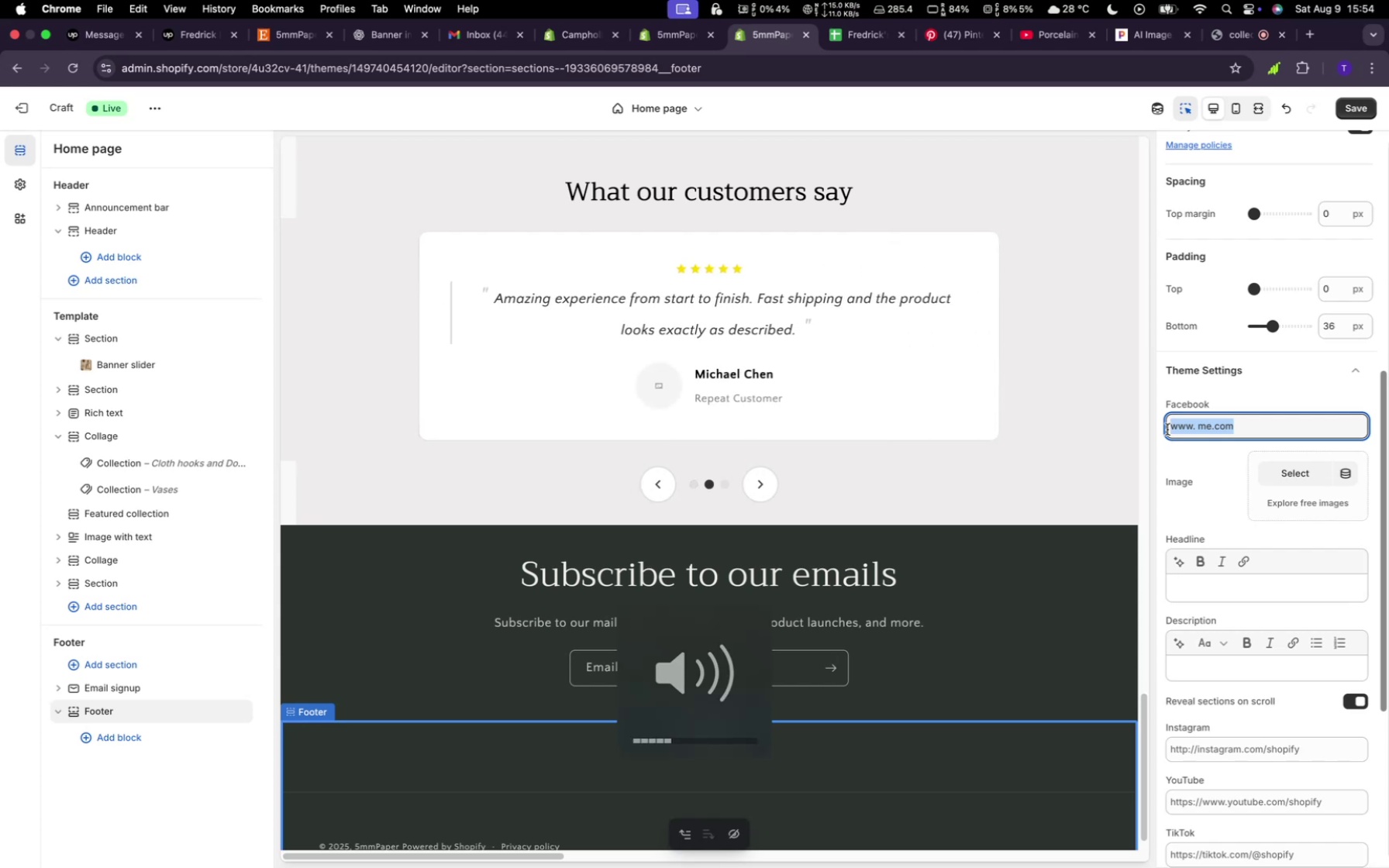 
key(Meta+CommandLeft)
 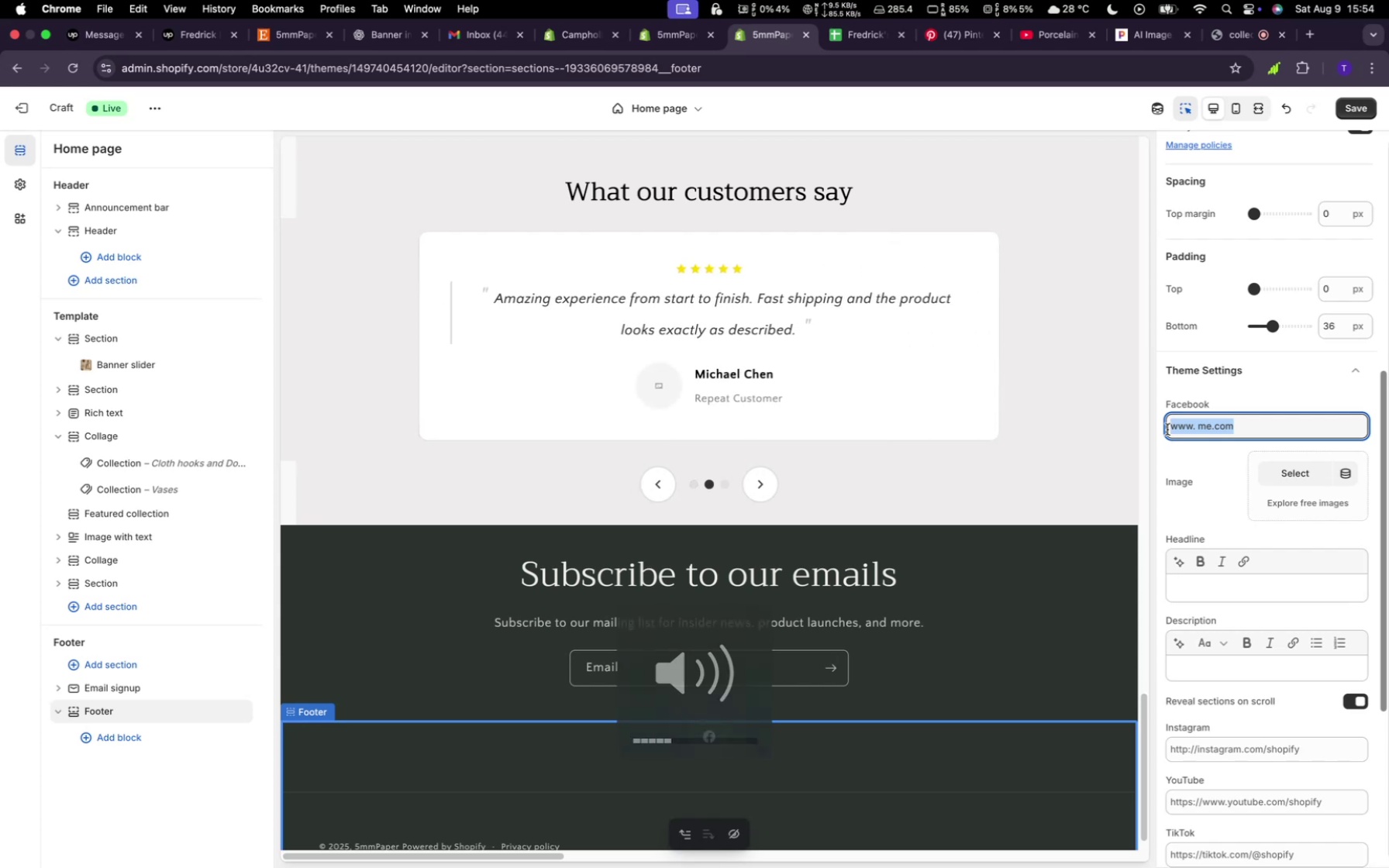 
key(Meta+C)
 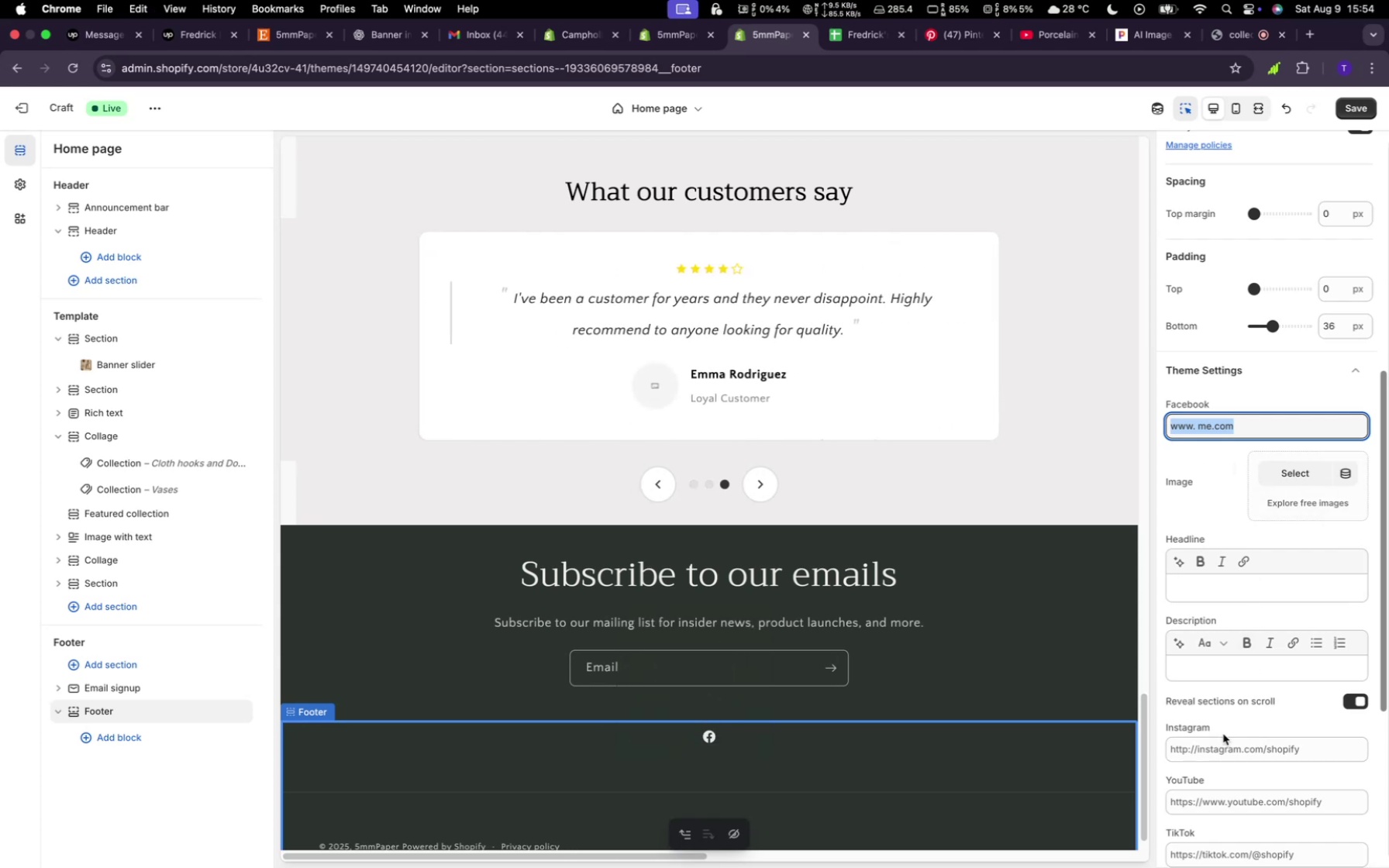 
left_click([1219, 746])
 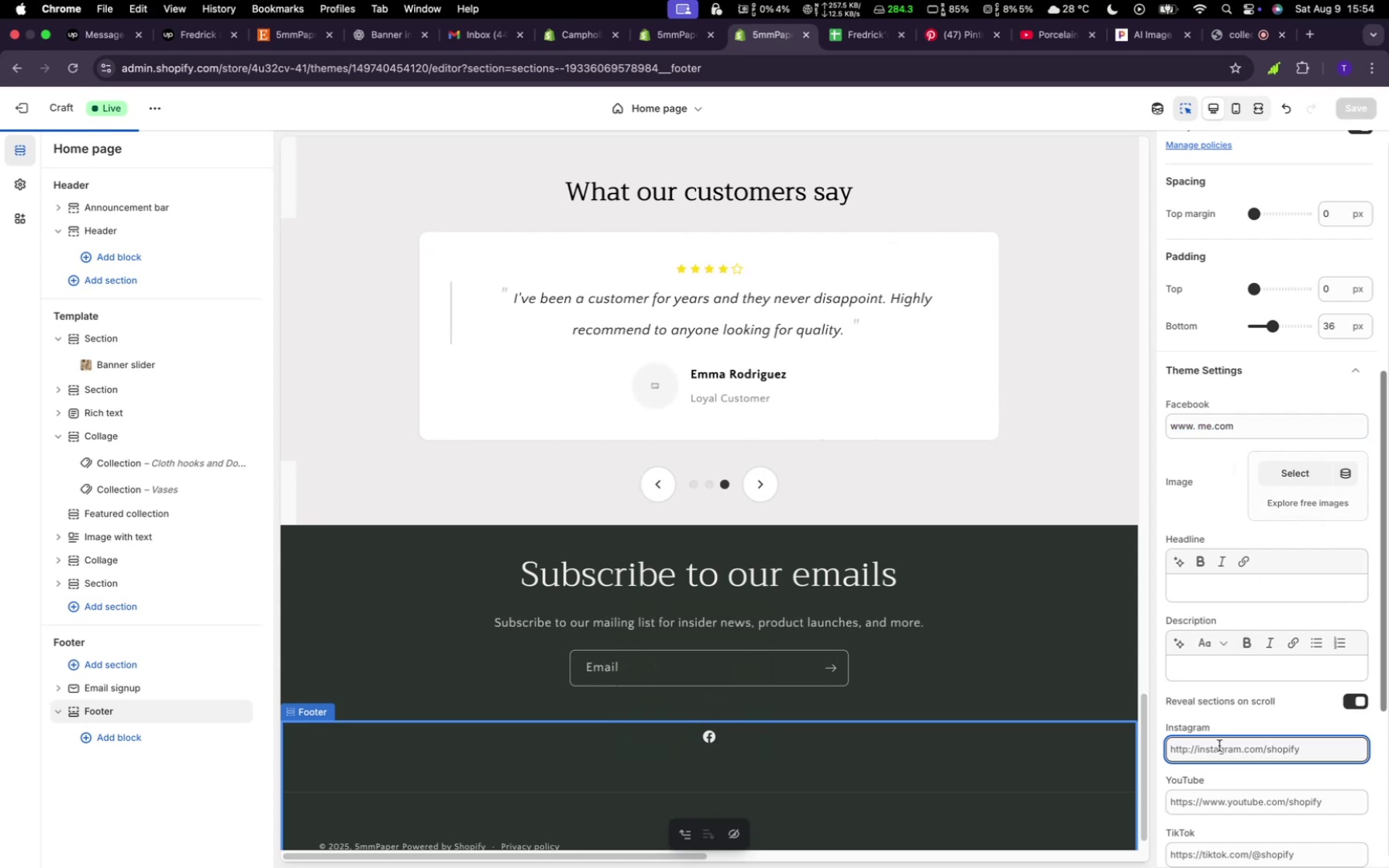 
key(Meta+V)
 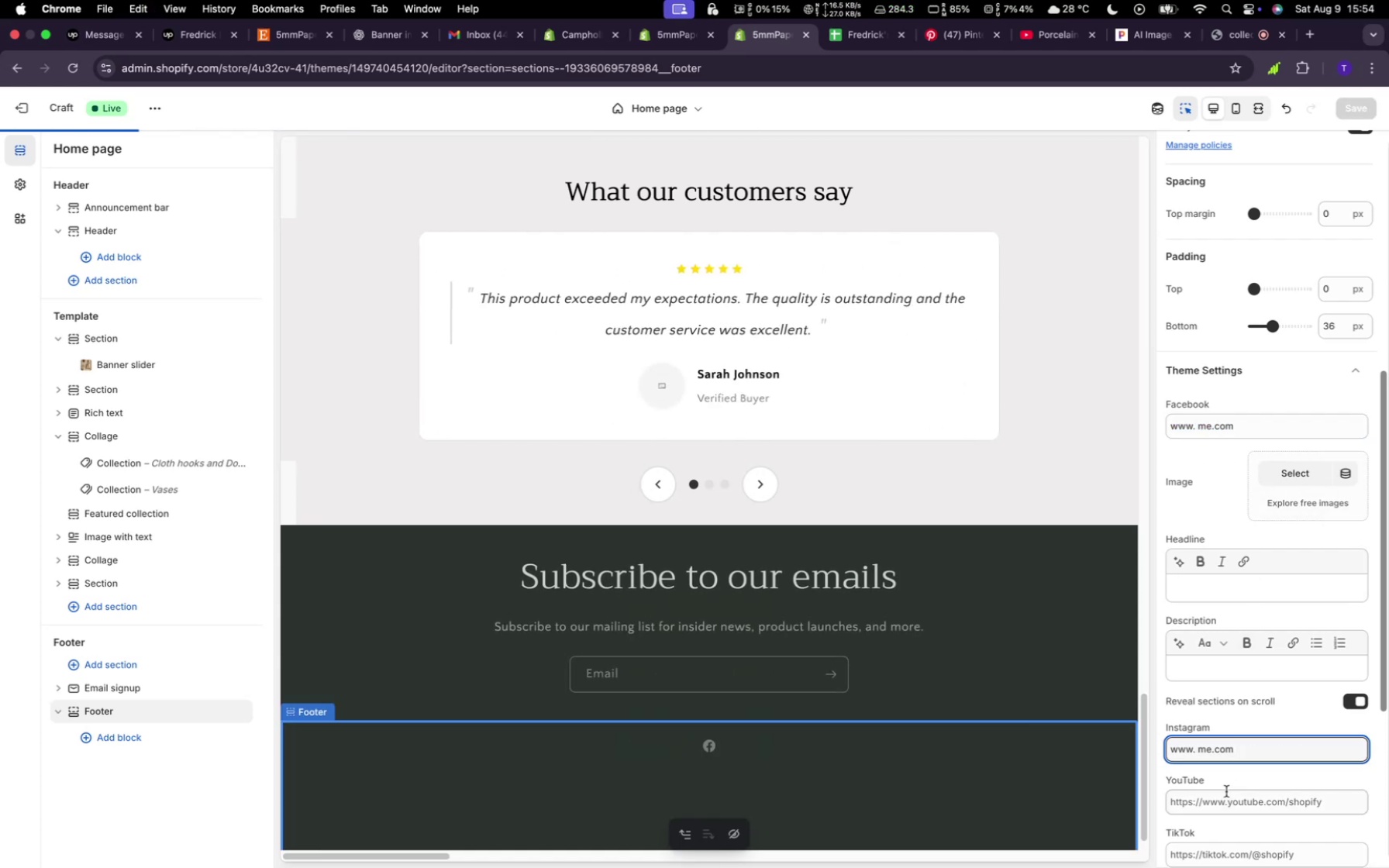 
left_click([1226, 791])
 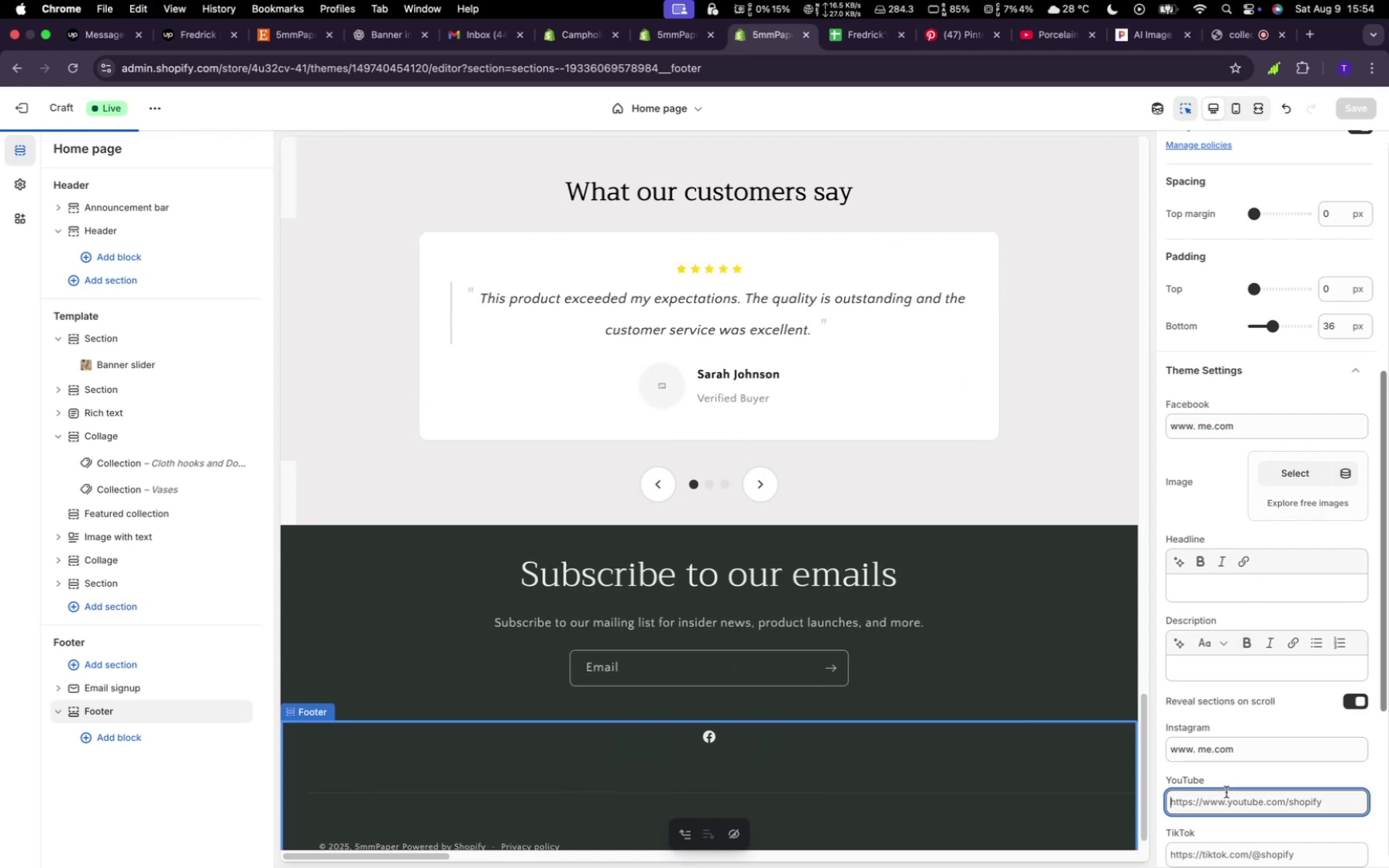 
key(Meta+V)
 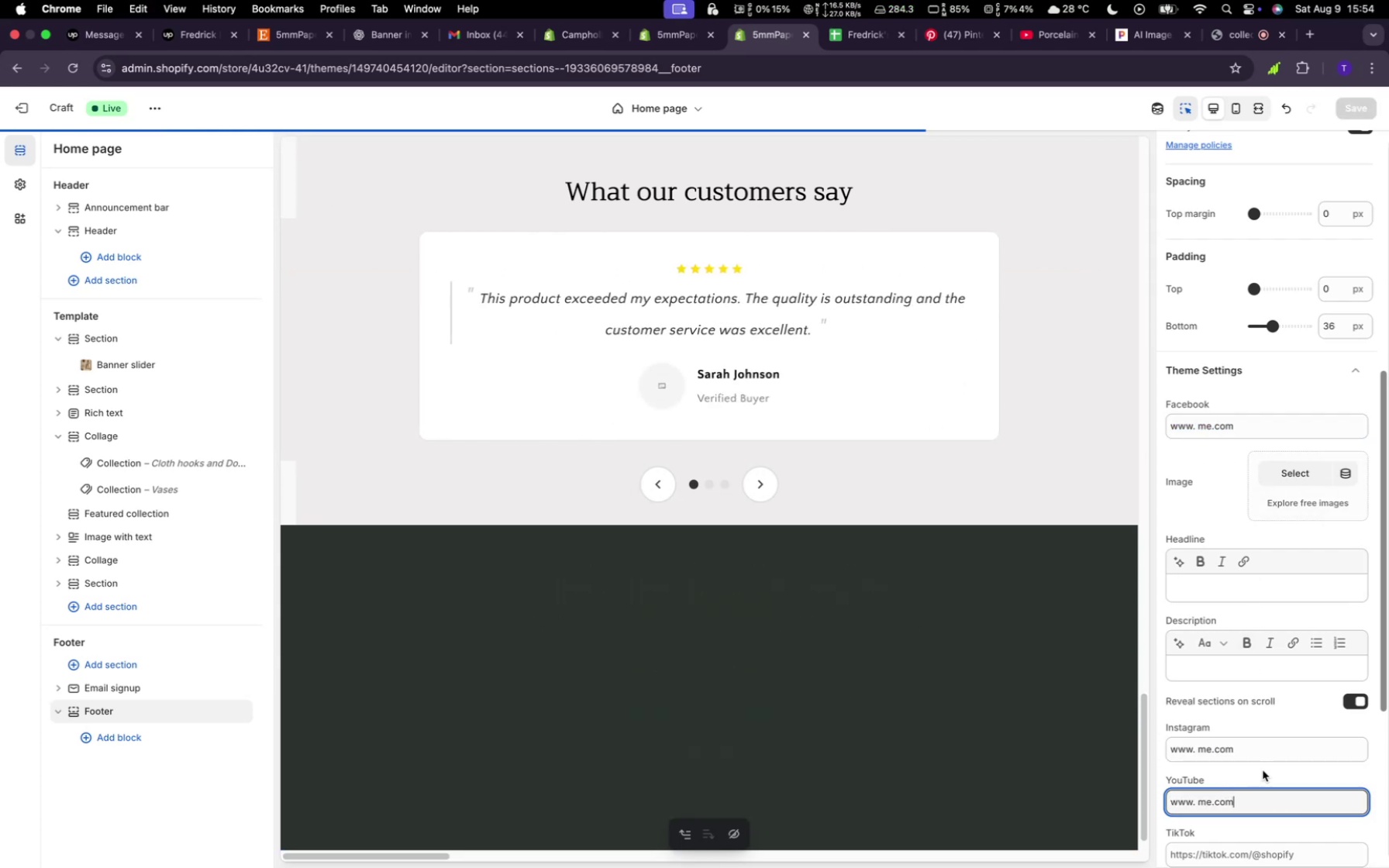 
scroll: coordinate [1296, 739], scroll_direction: down, amount: 5.0
 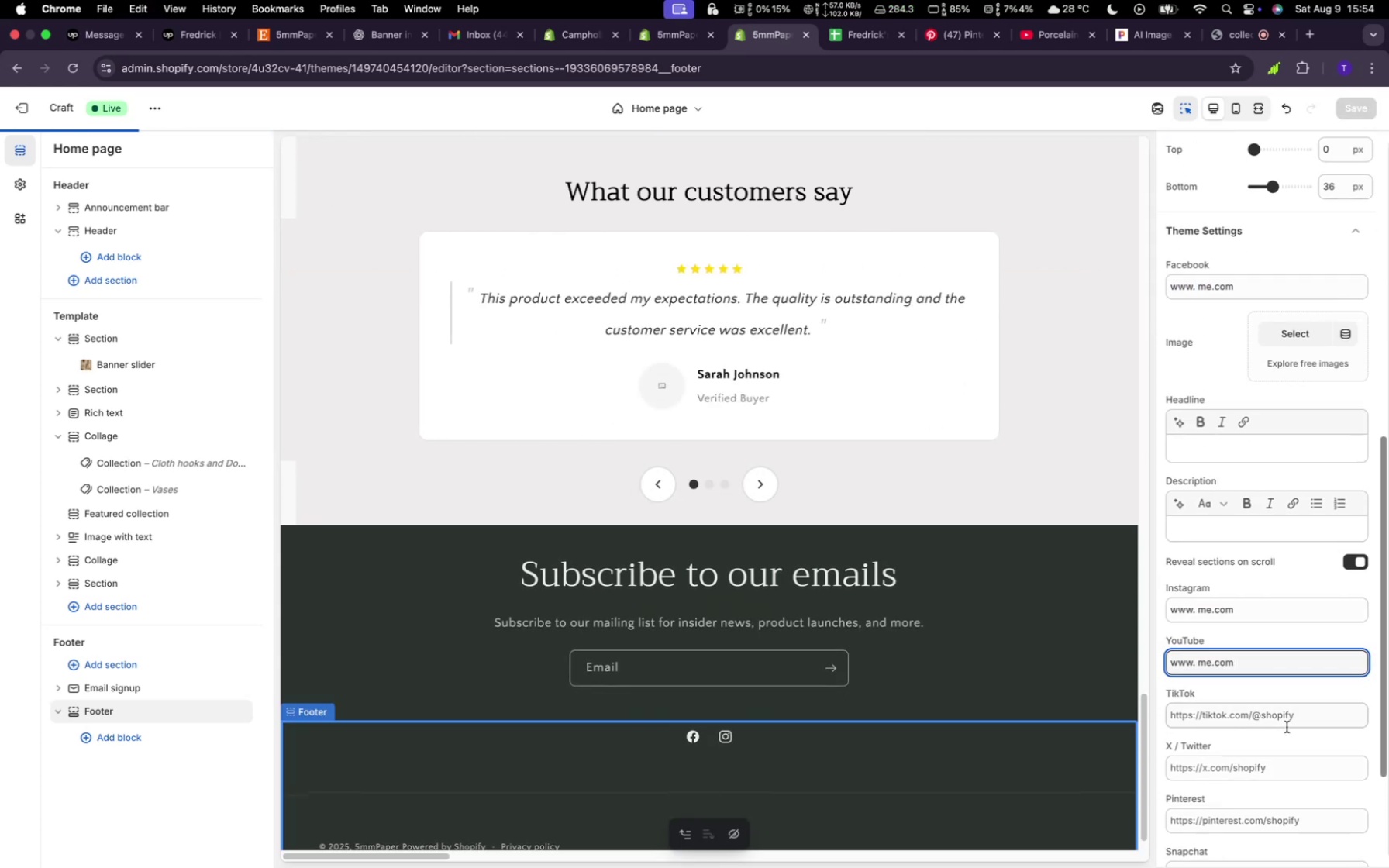 
left_click([1287, 727])
 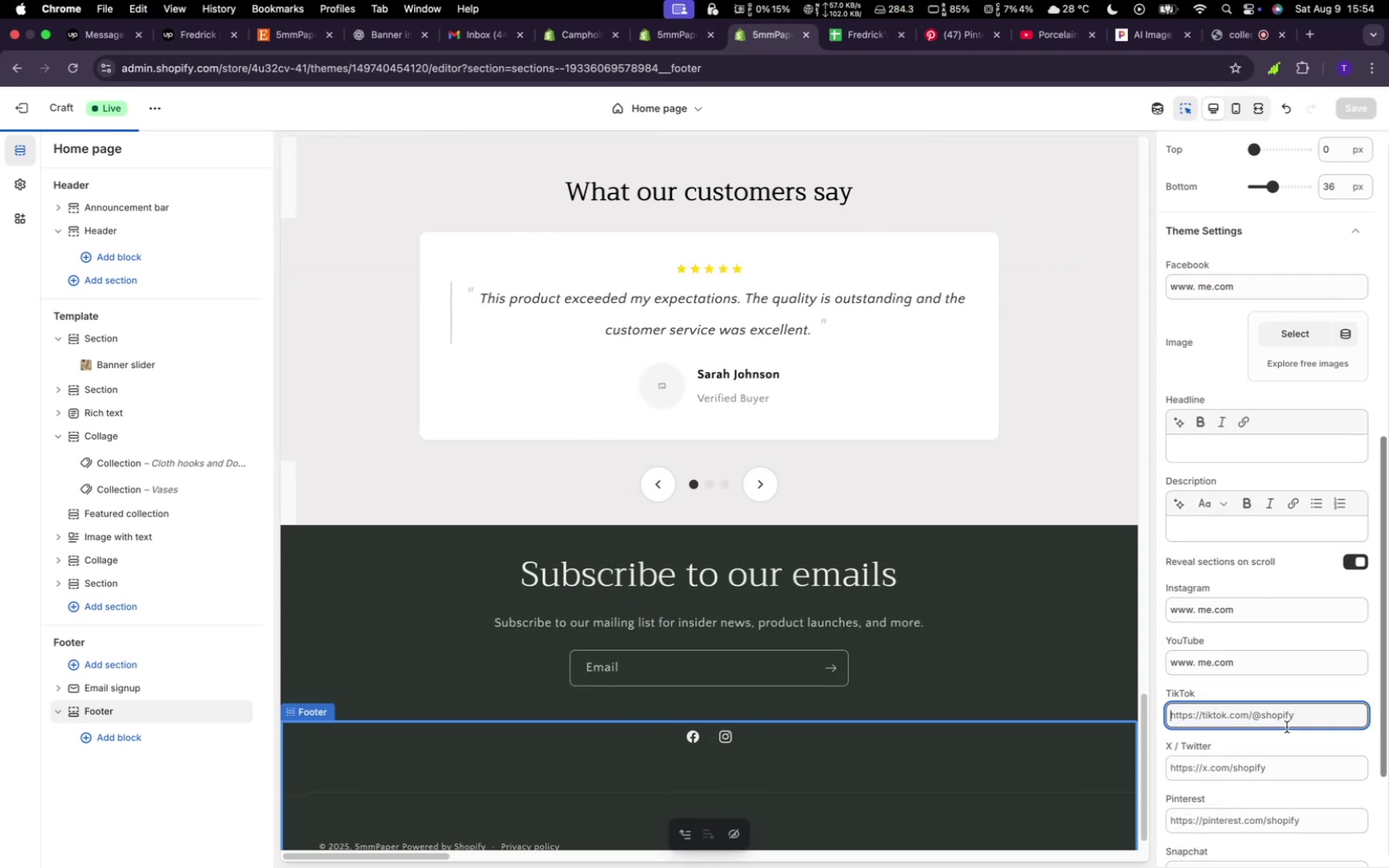 
key(Meta+V)
 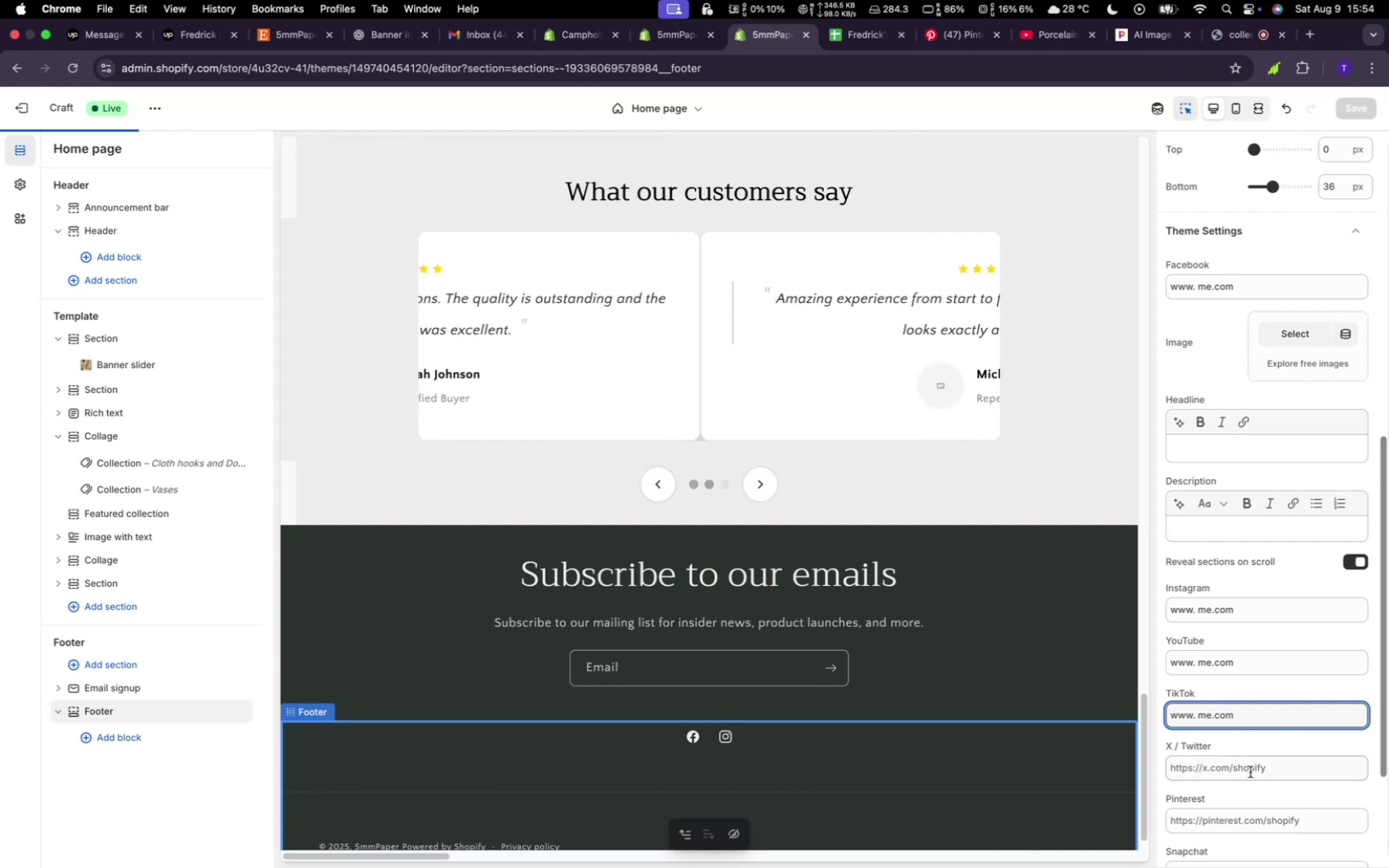 
left_click([1250, 772])
 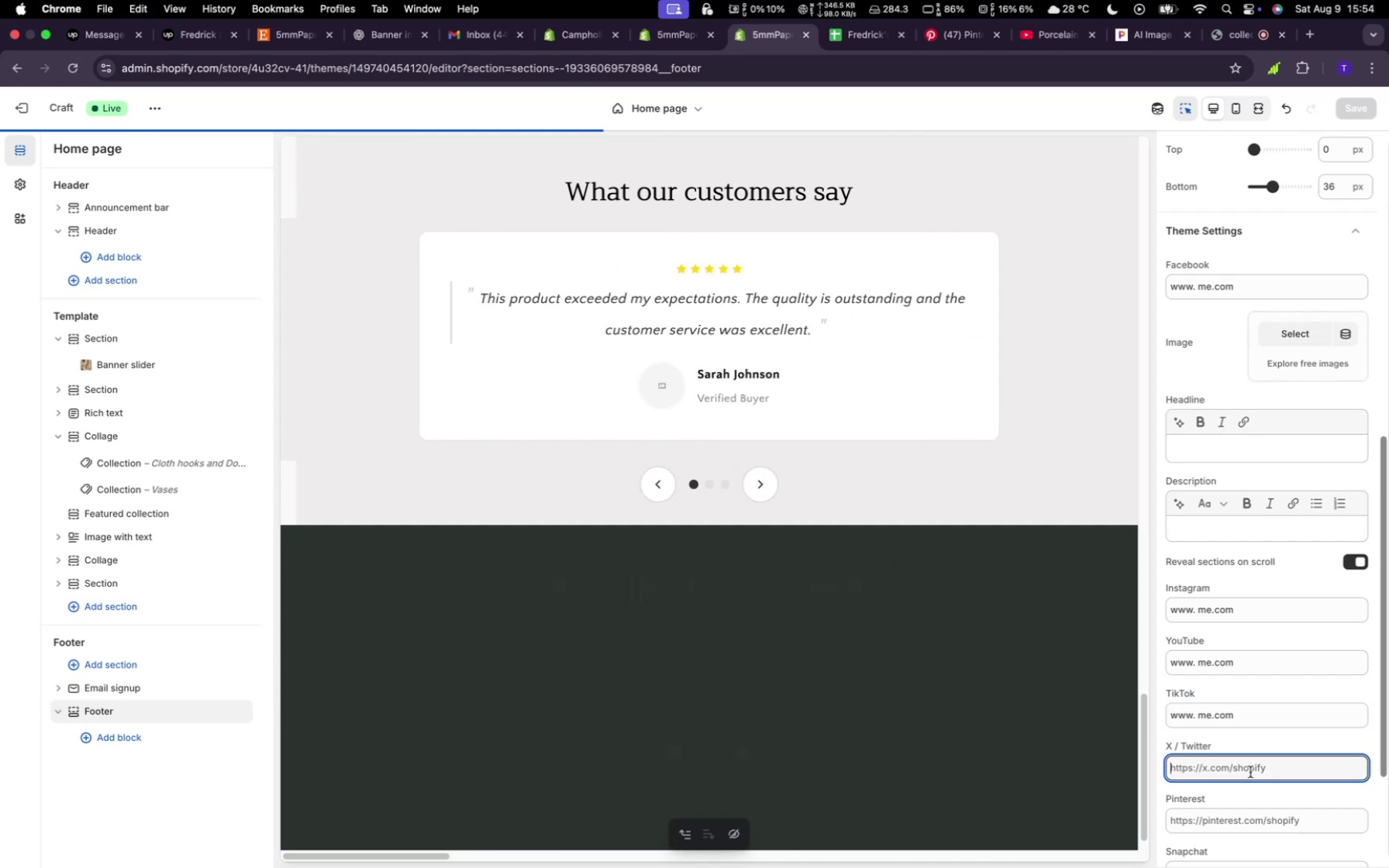 
key(Meta+V)
 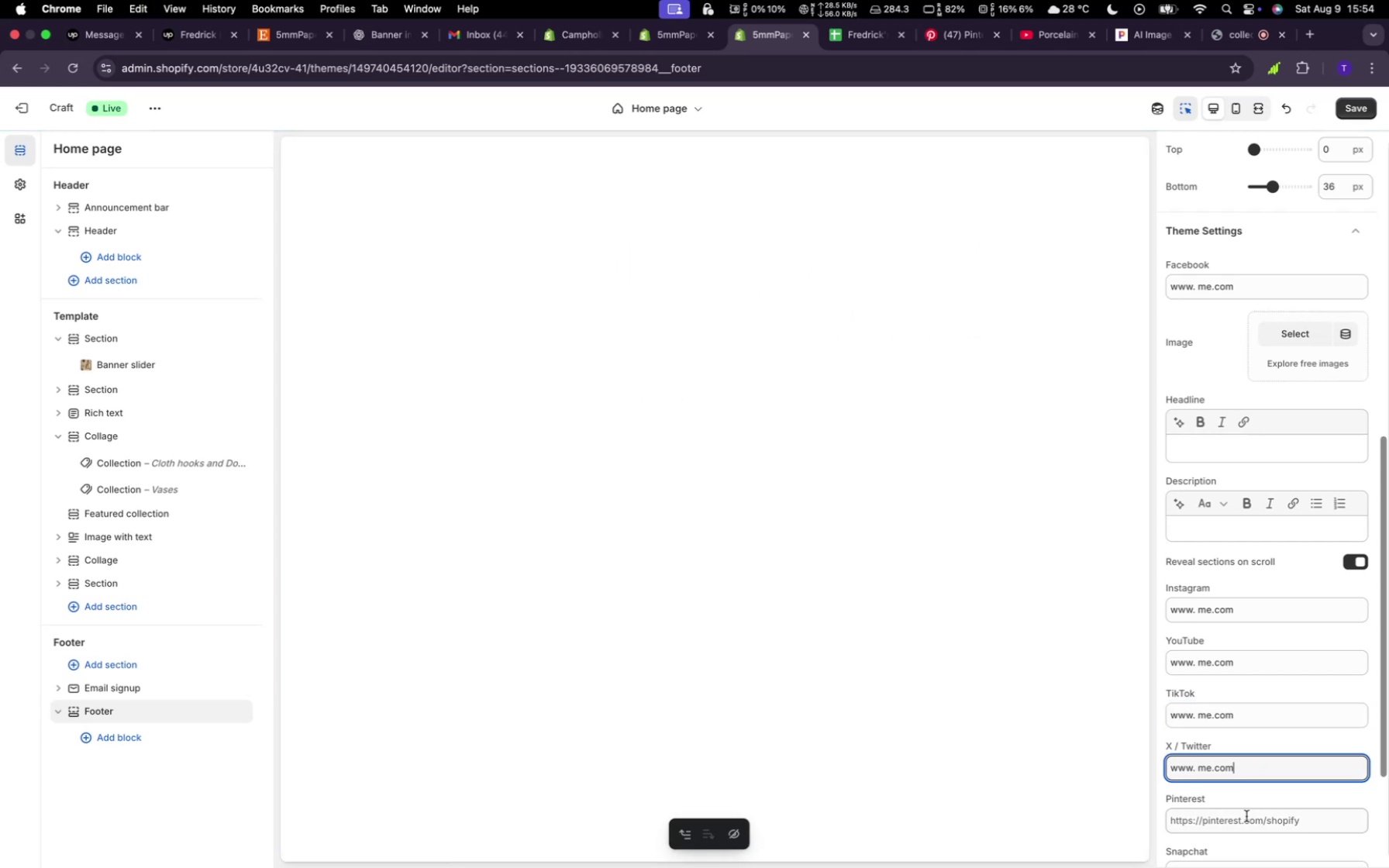 
left_click([1246, 821])
 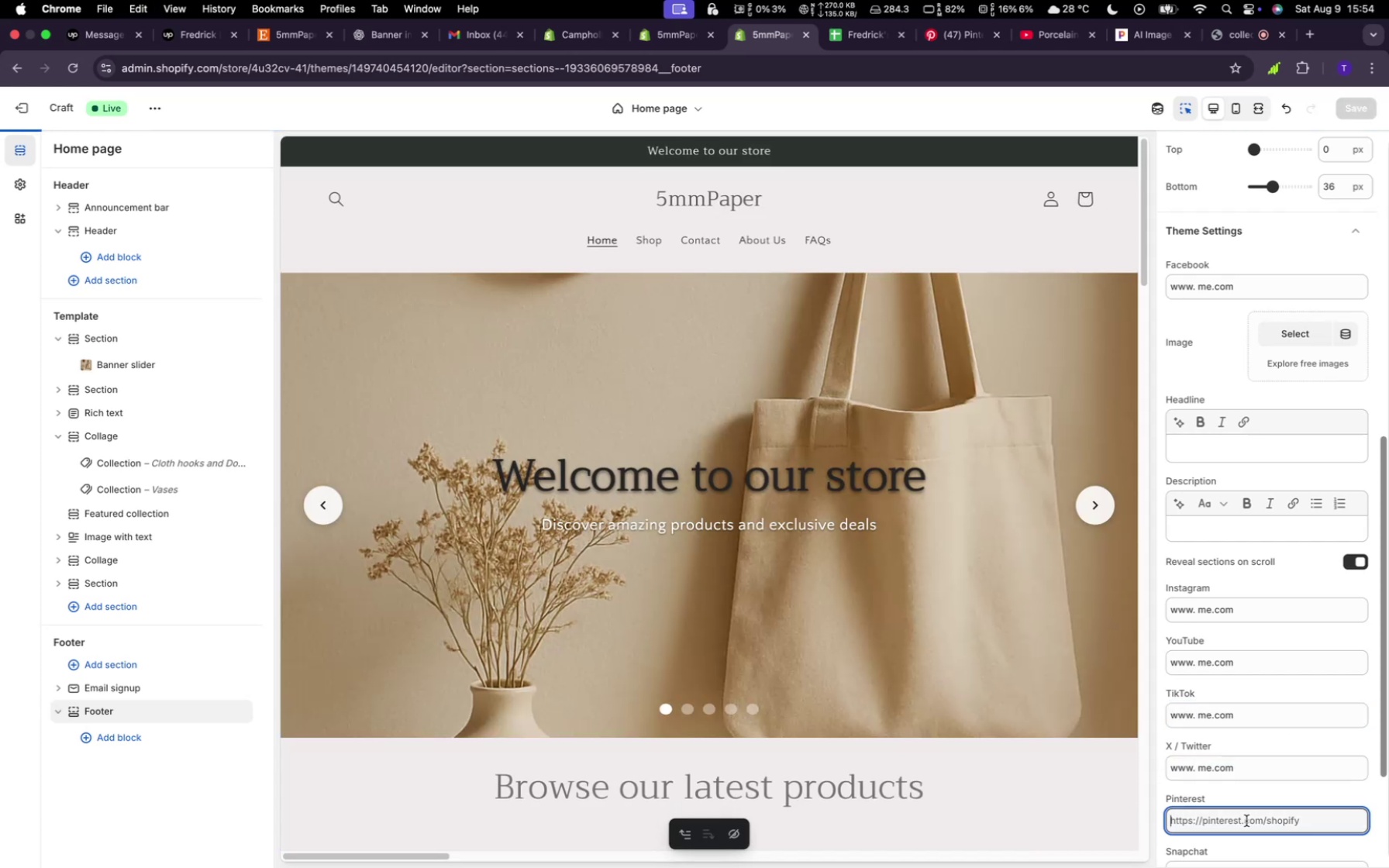 
key(Meta+V)
 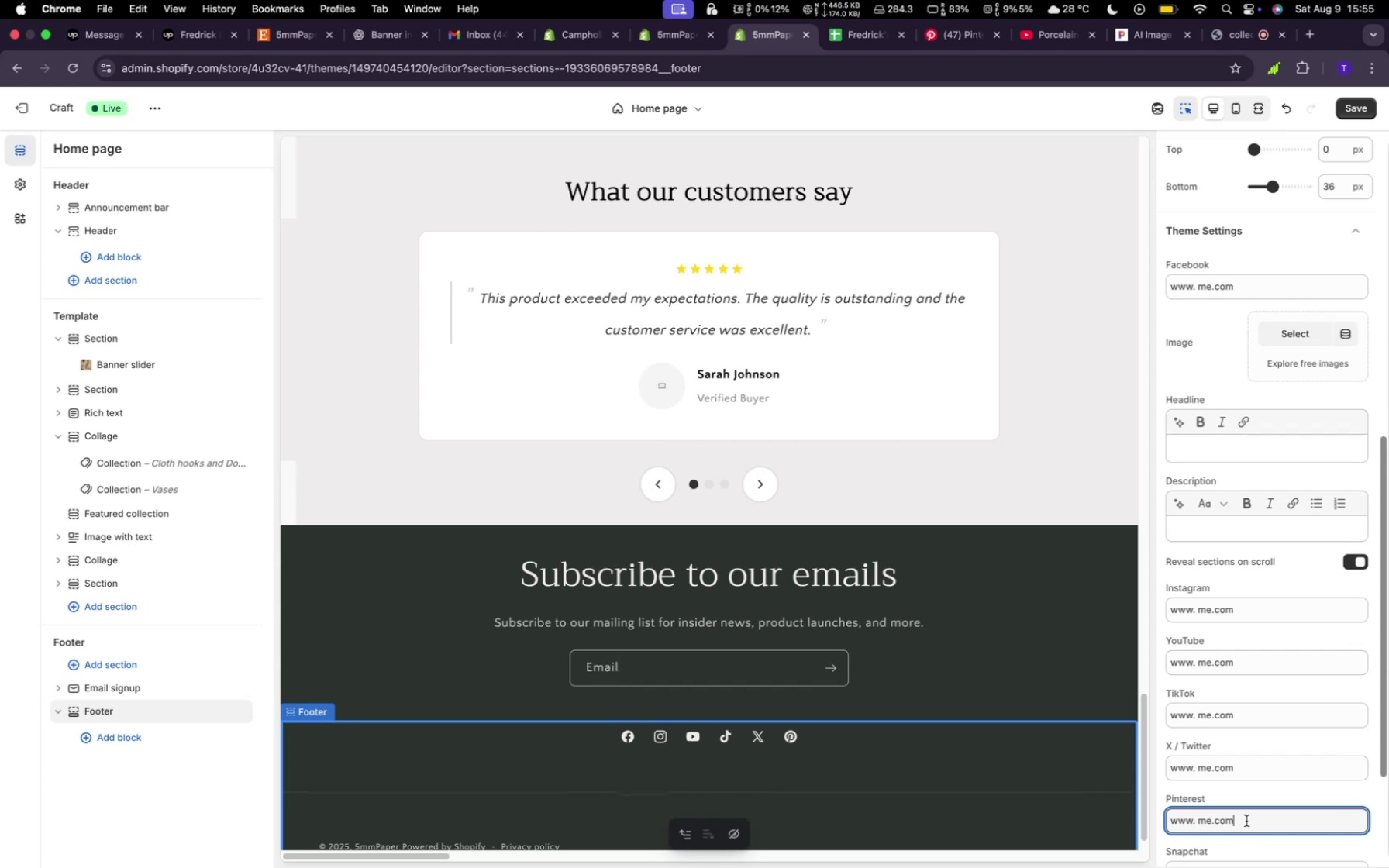 
wait(10.03)
 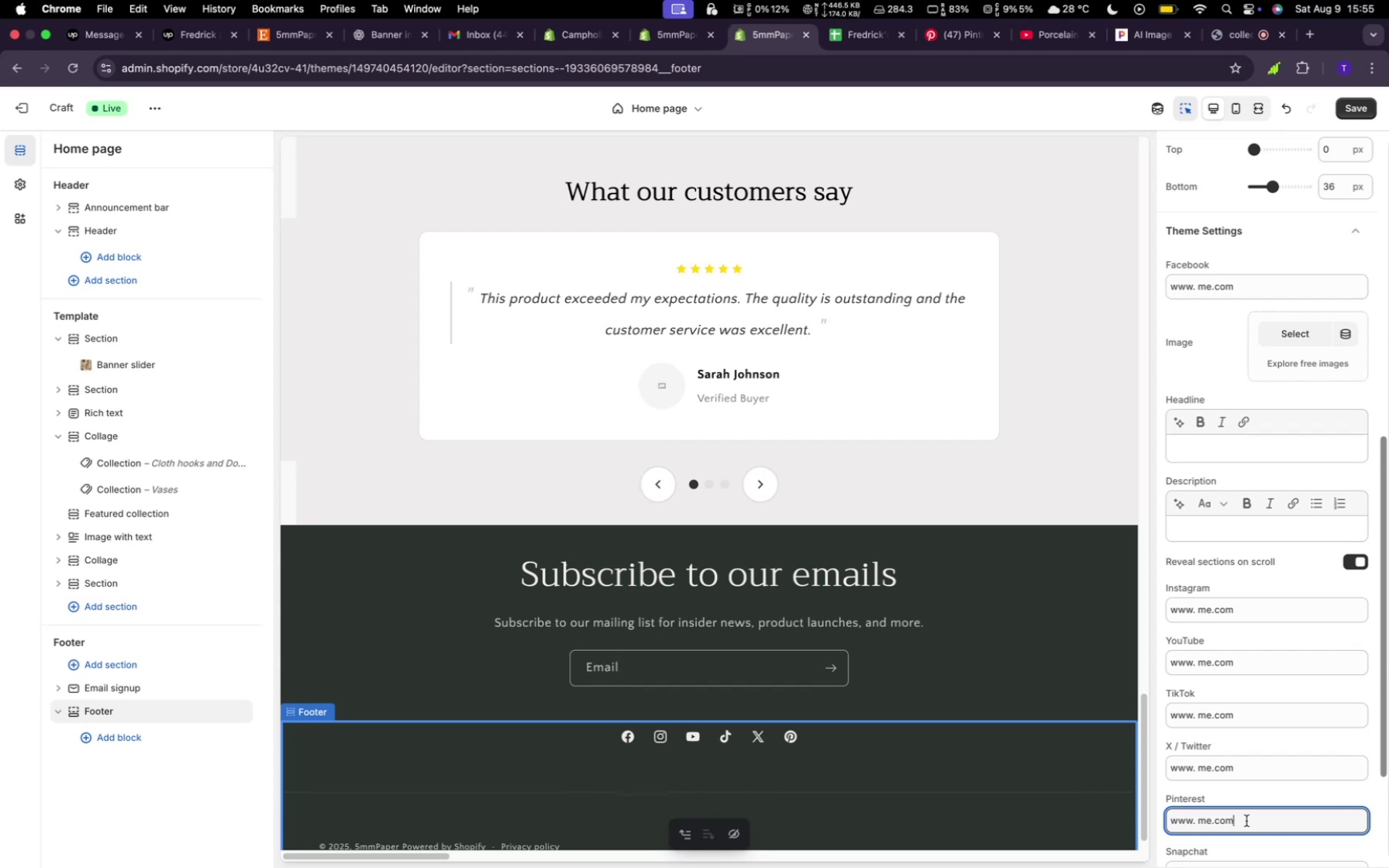 
scroll: coordinate [1217, 744], scroll_direction: down, amount: 9.0
 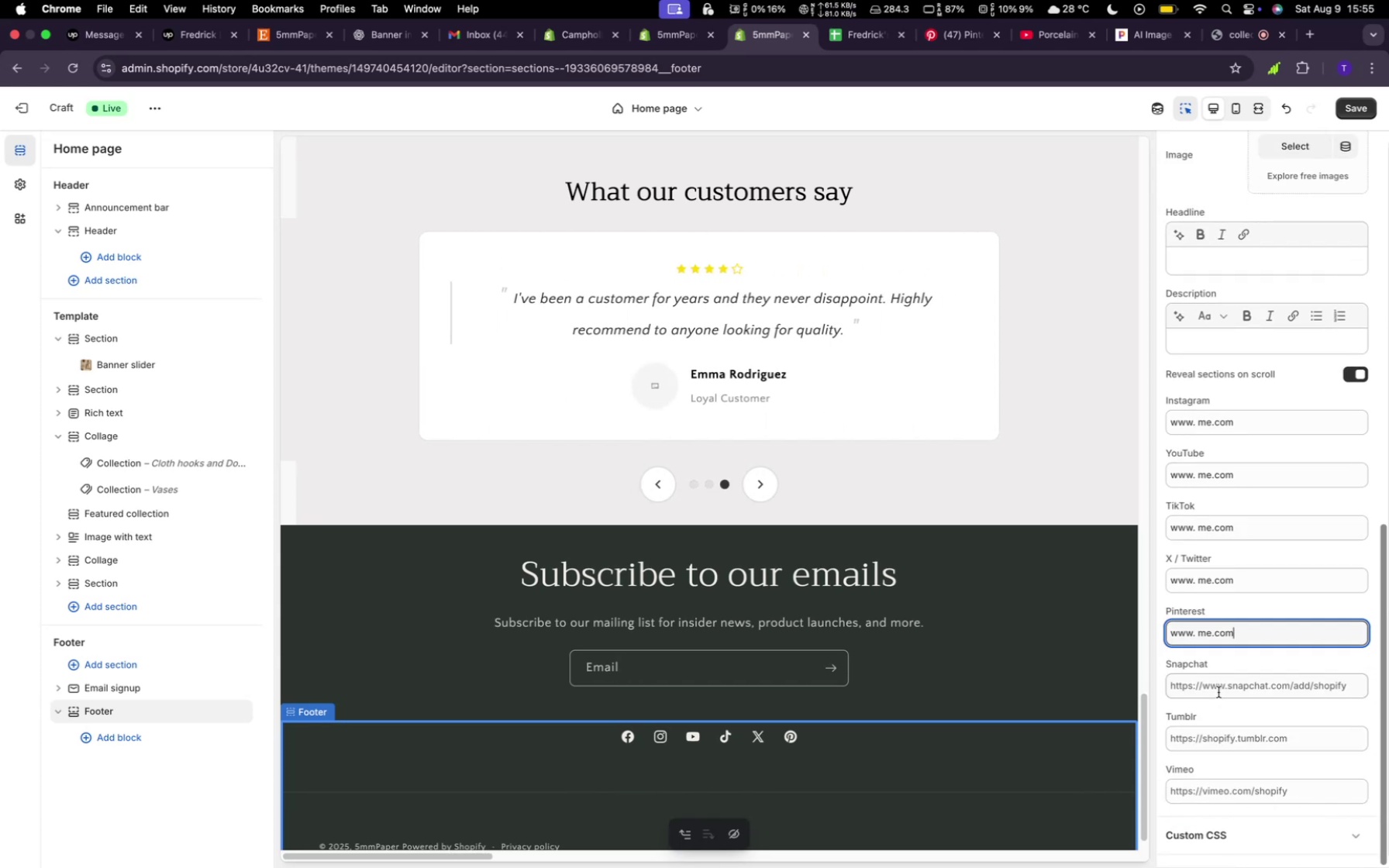 
left_click([1218, 692])
 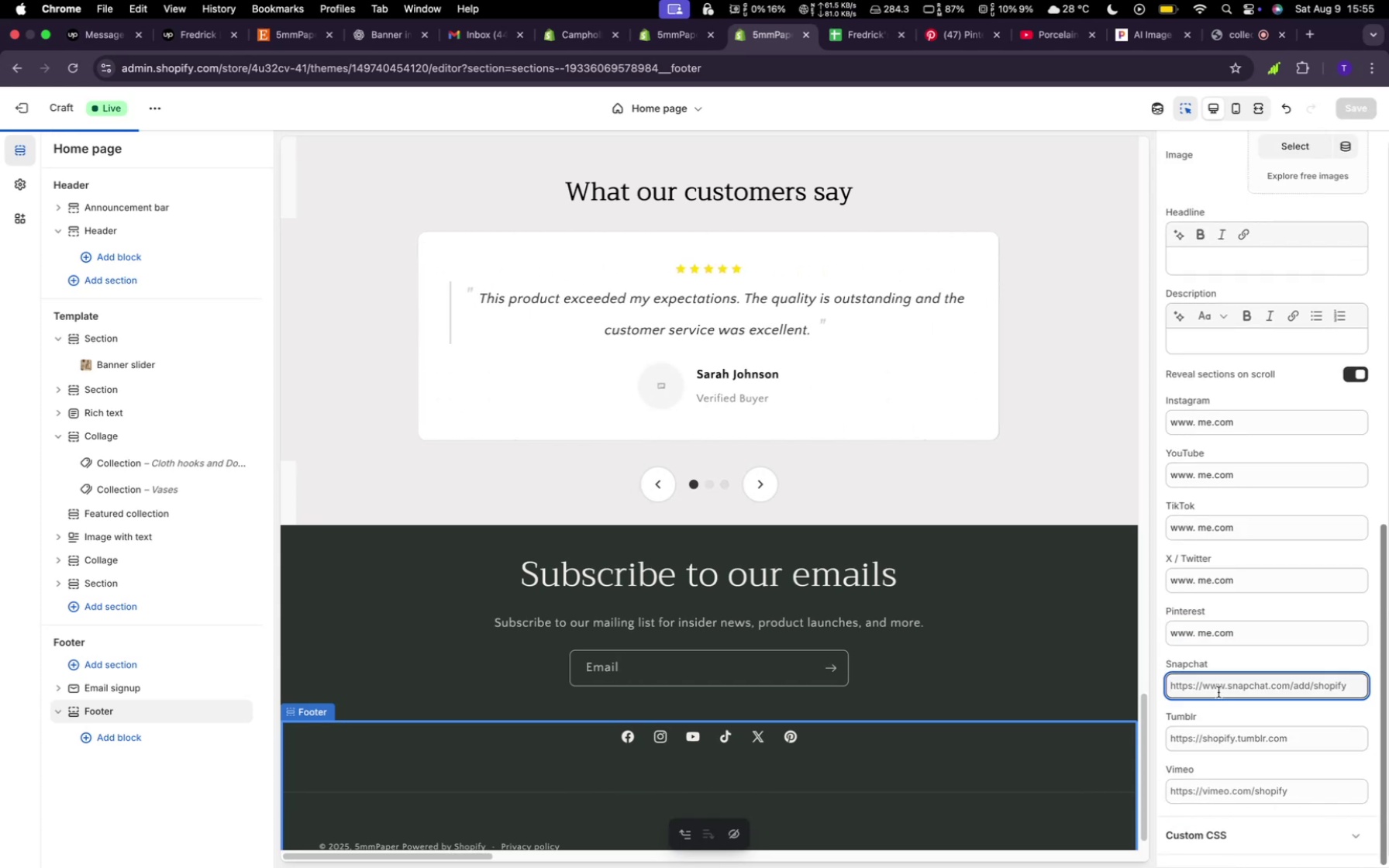 
key(Meta+V)
 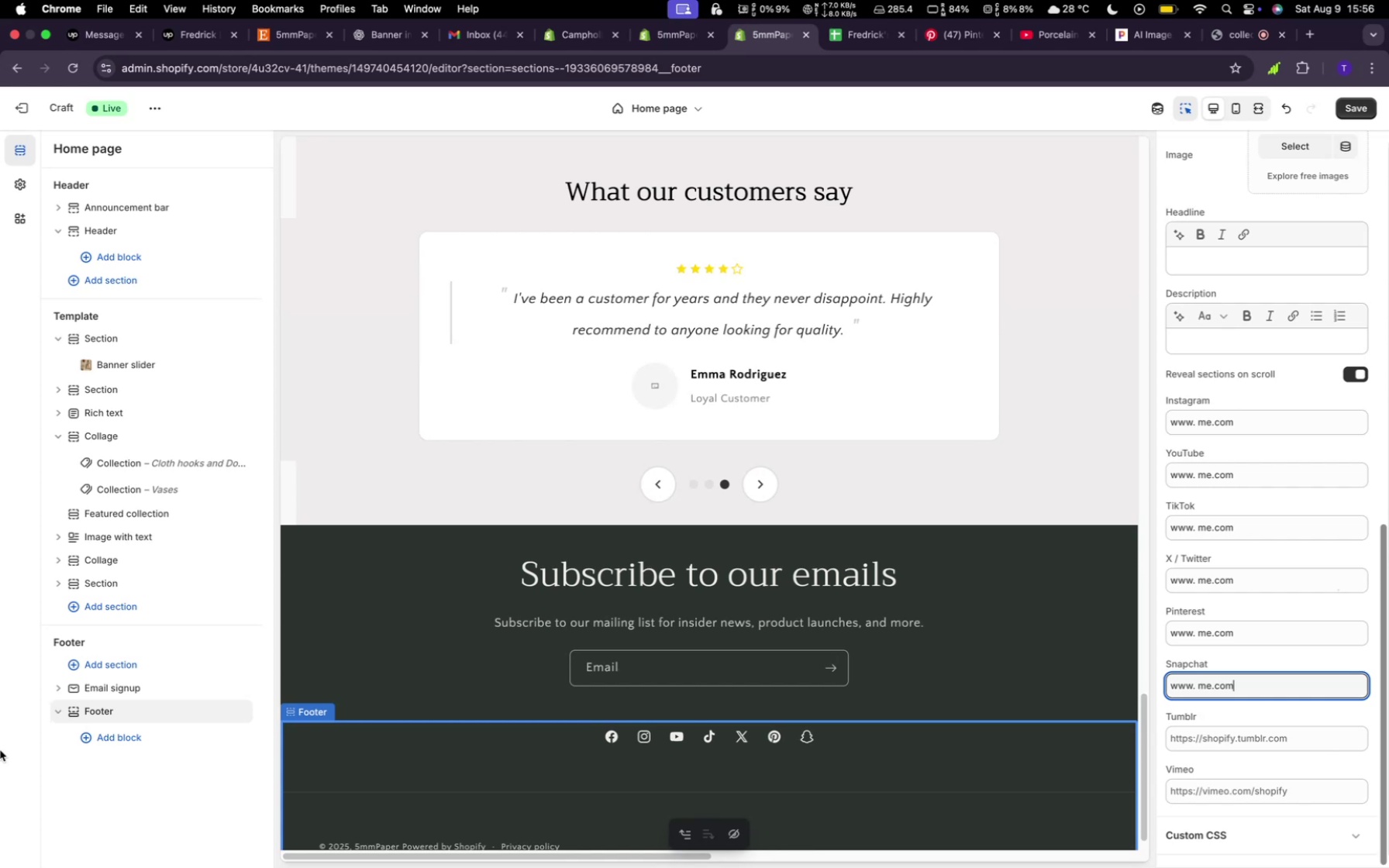 
wait(77.53)
 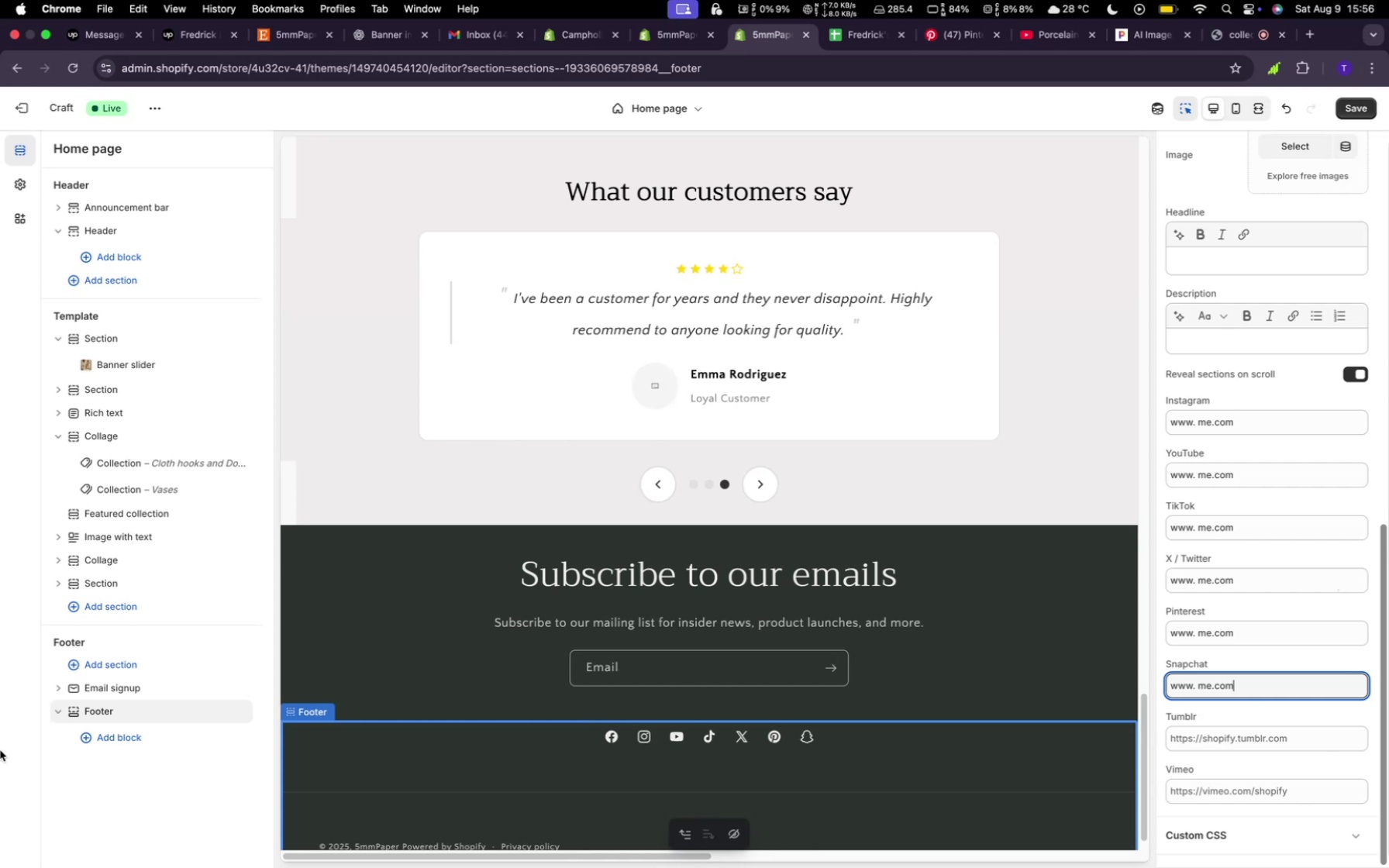 
left_click([123, 740])
 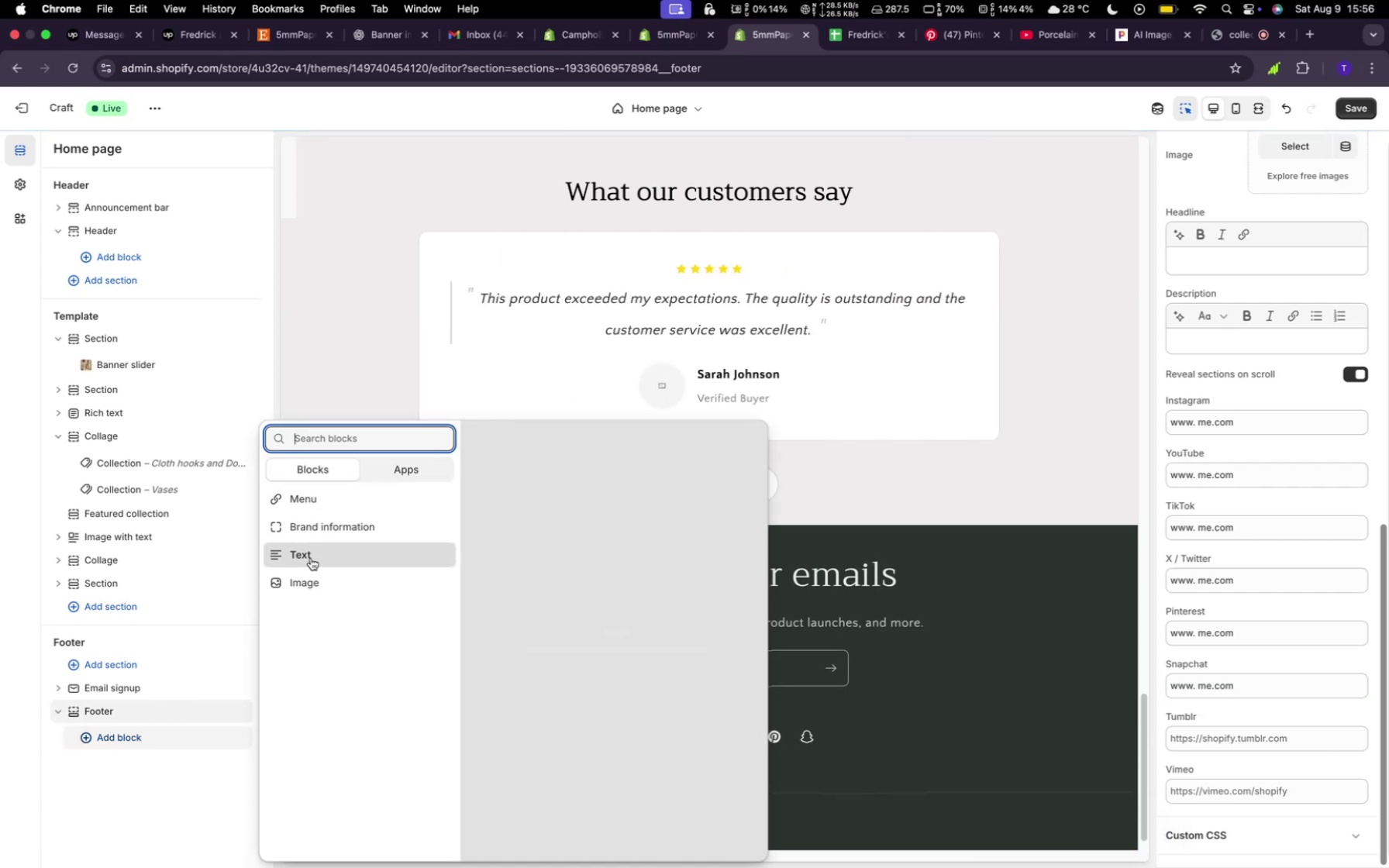 
wait(8.26)
 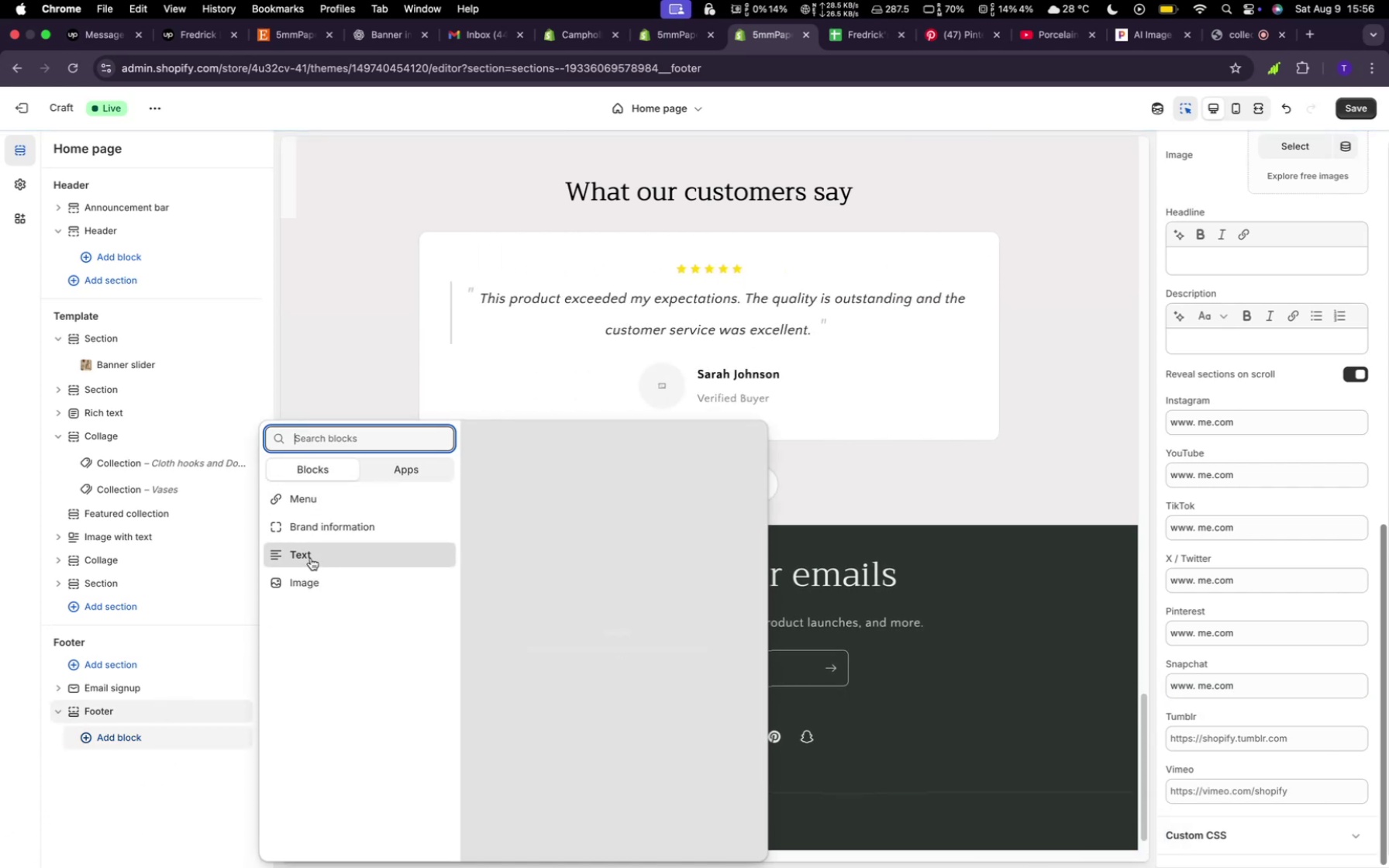 
left_click([309, 546])
 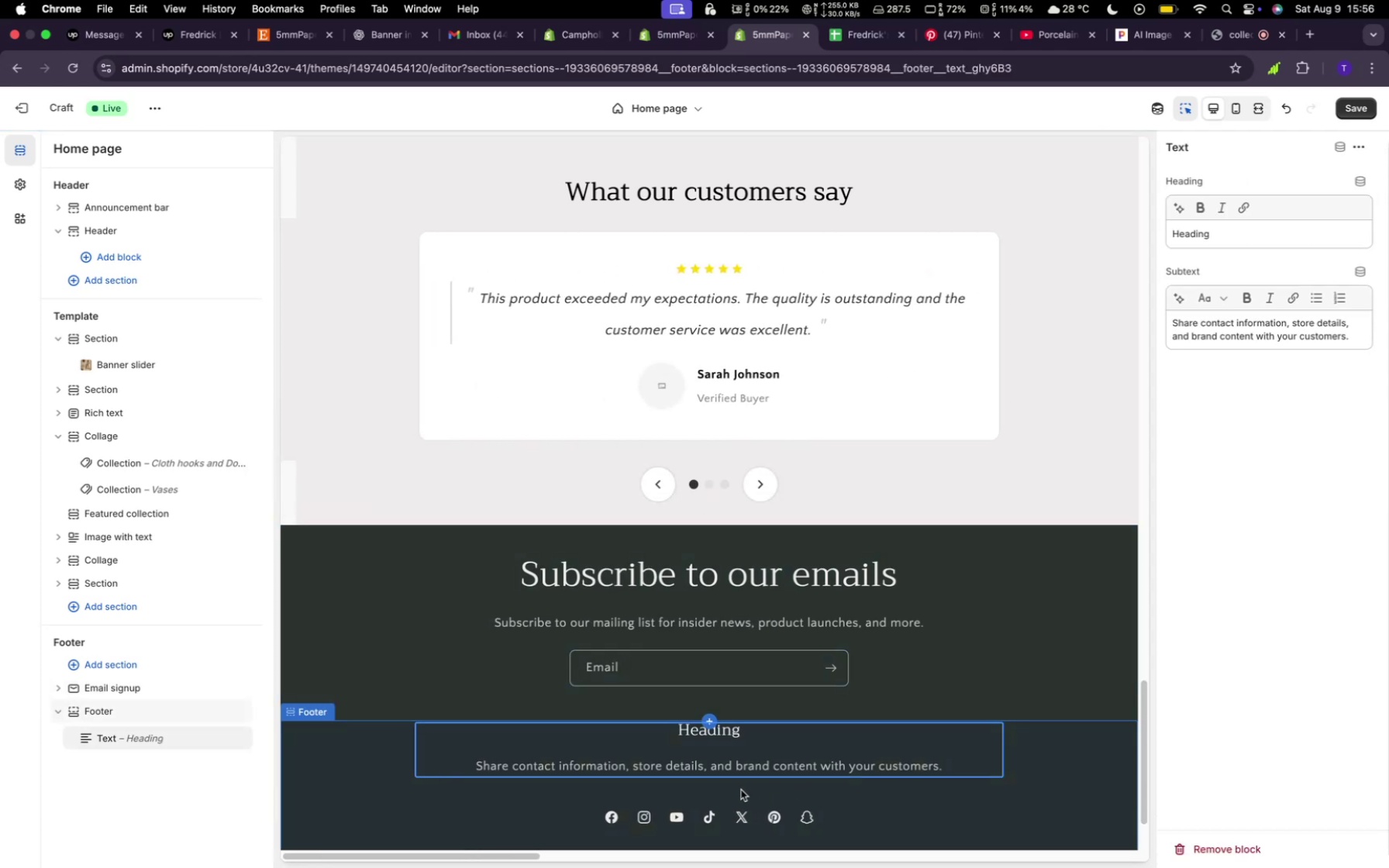 
wait(5.11)
 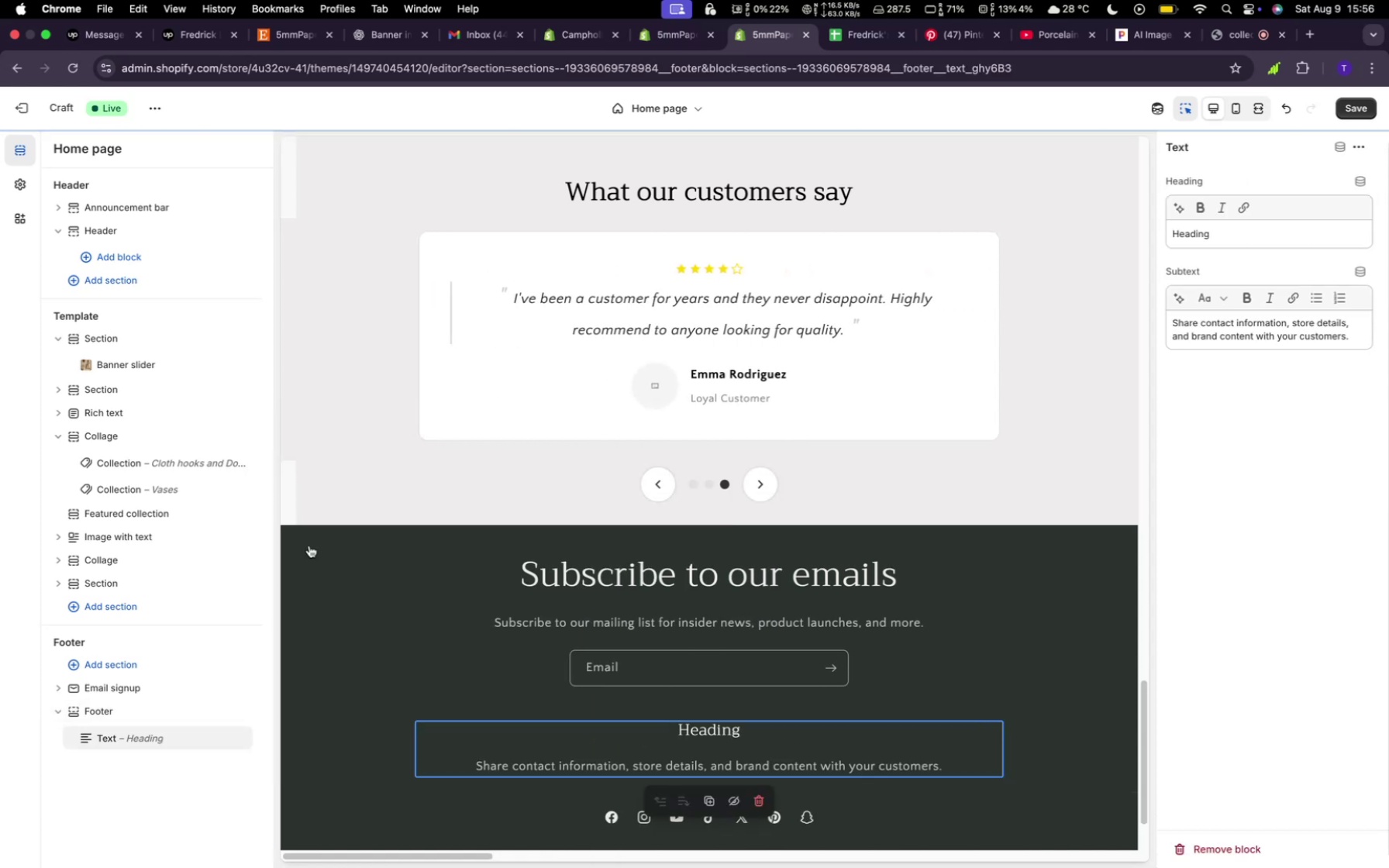 
scroll: coordinate [746, 774], scroll_direction: down, amount: 4.0
 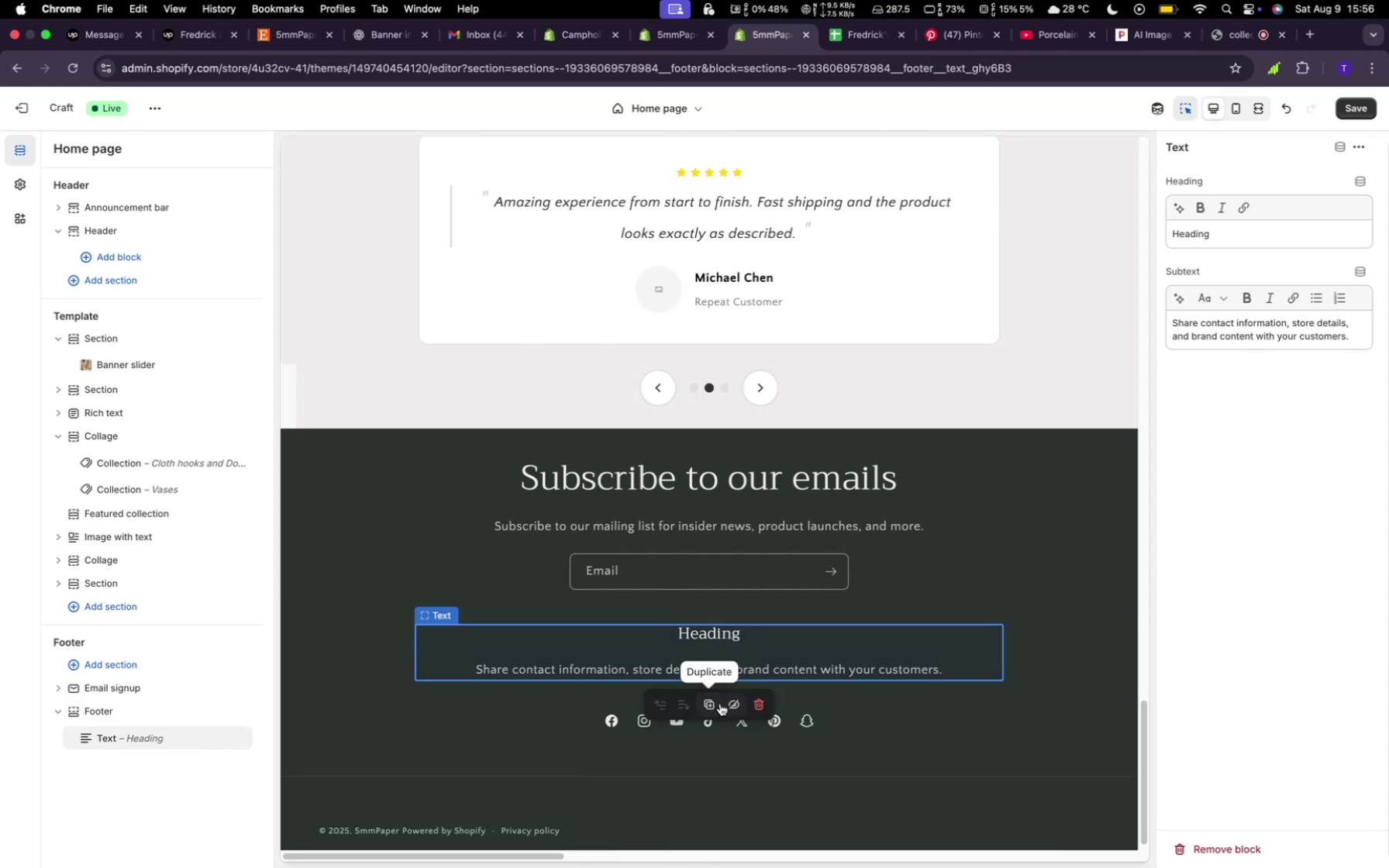 
left_click([716, 704])
 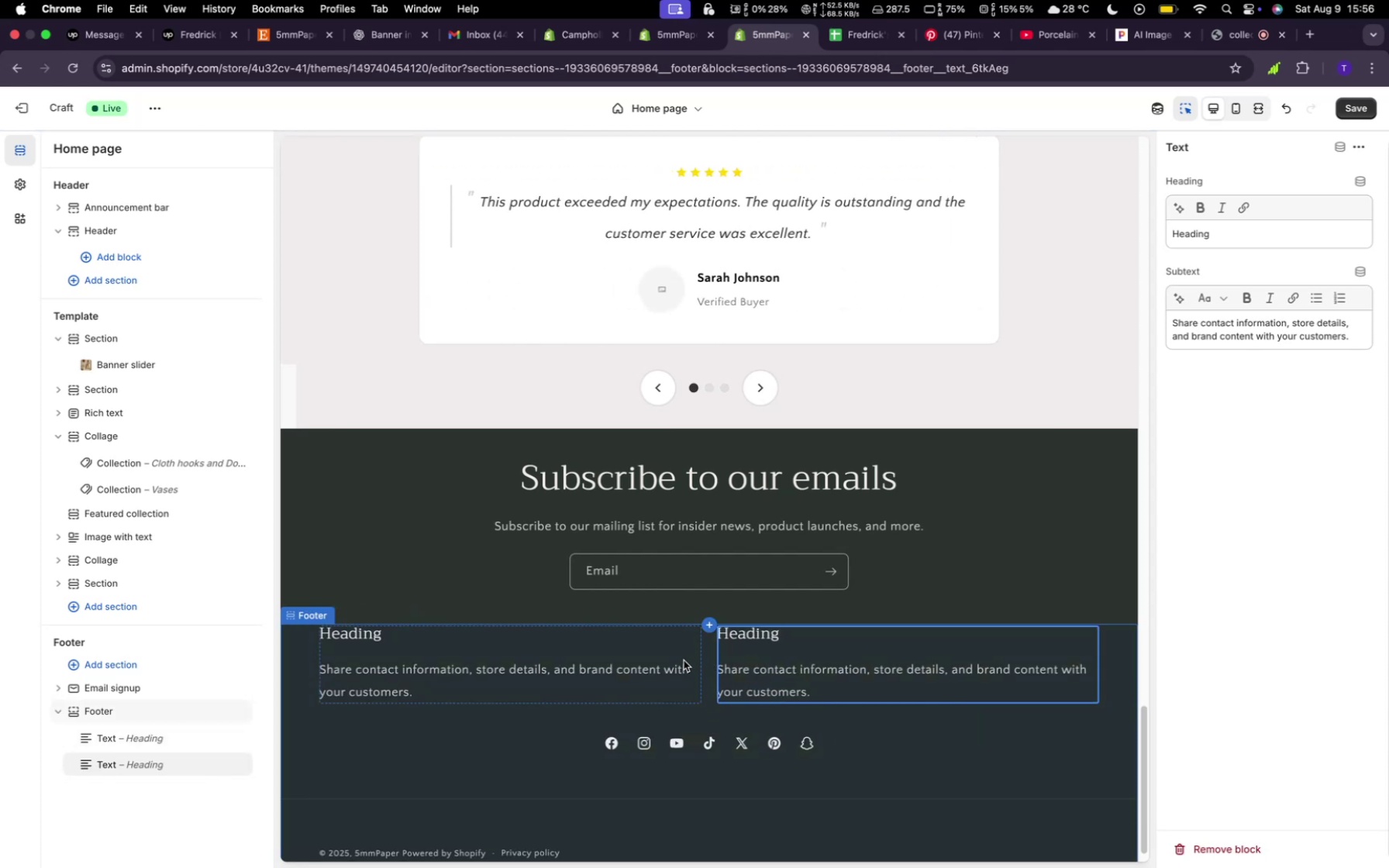 
wait(7.01)
 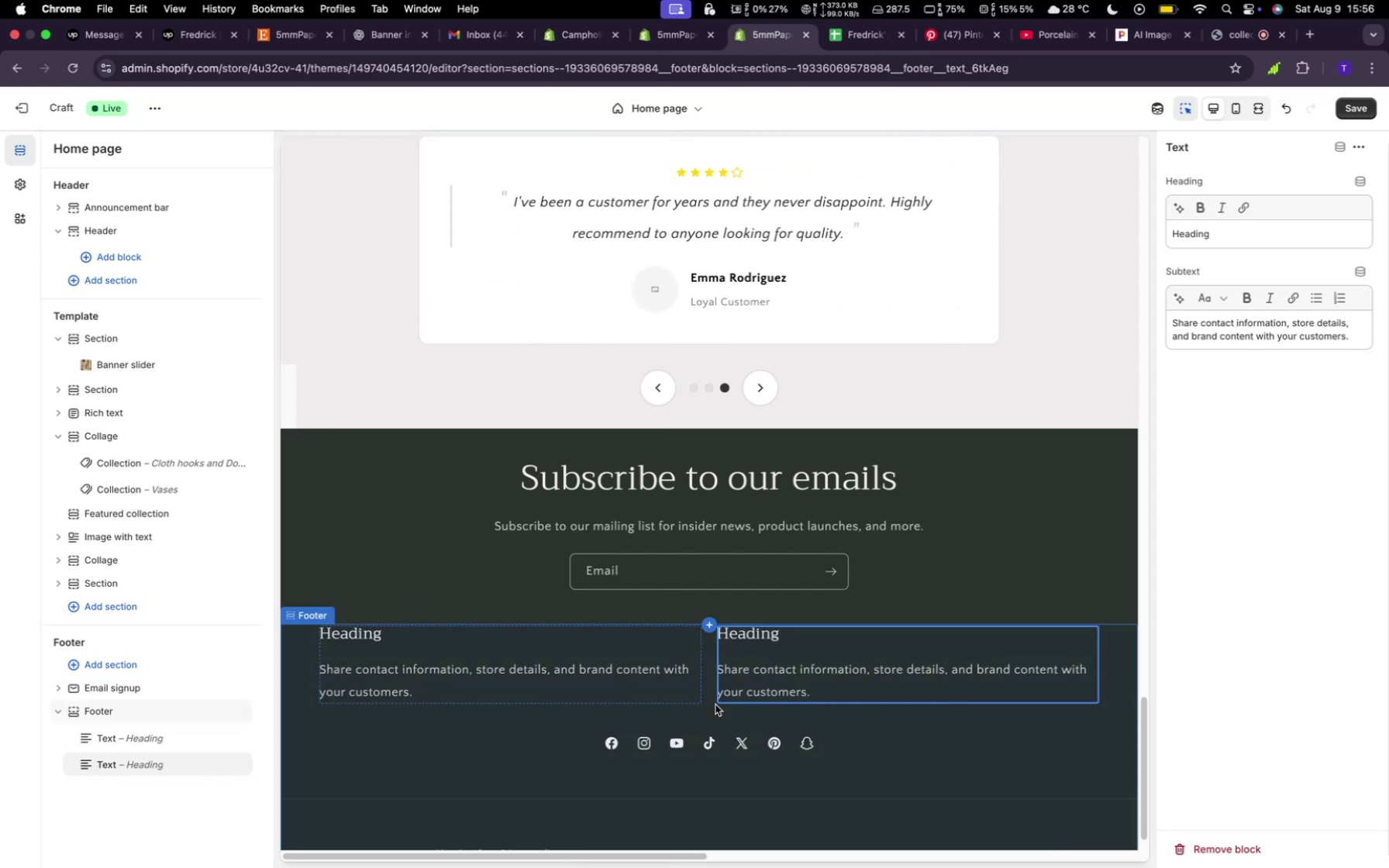 
left_click([420, 640])
 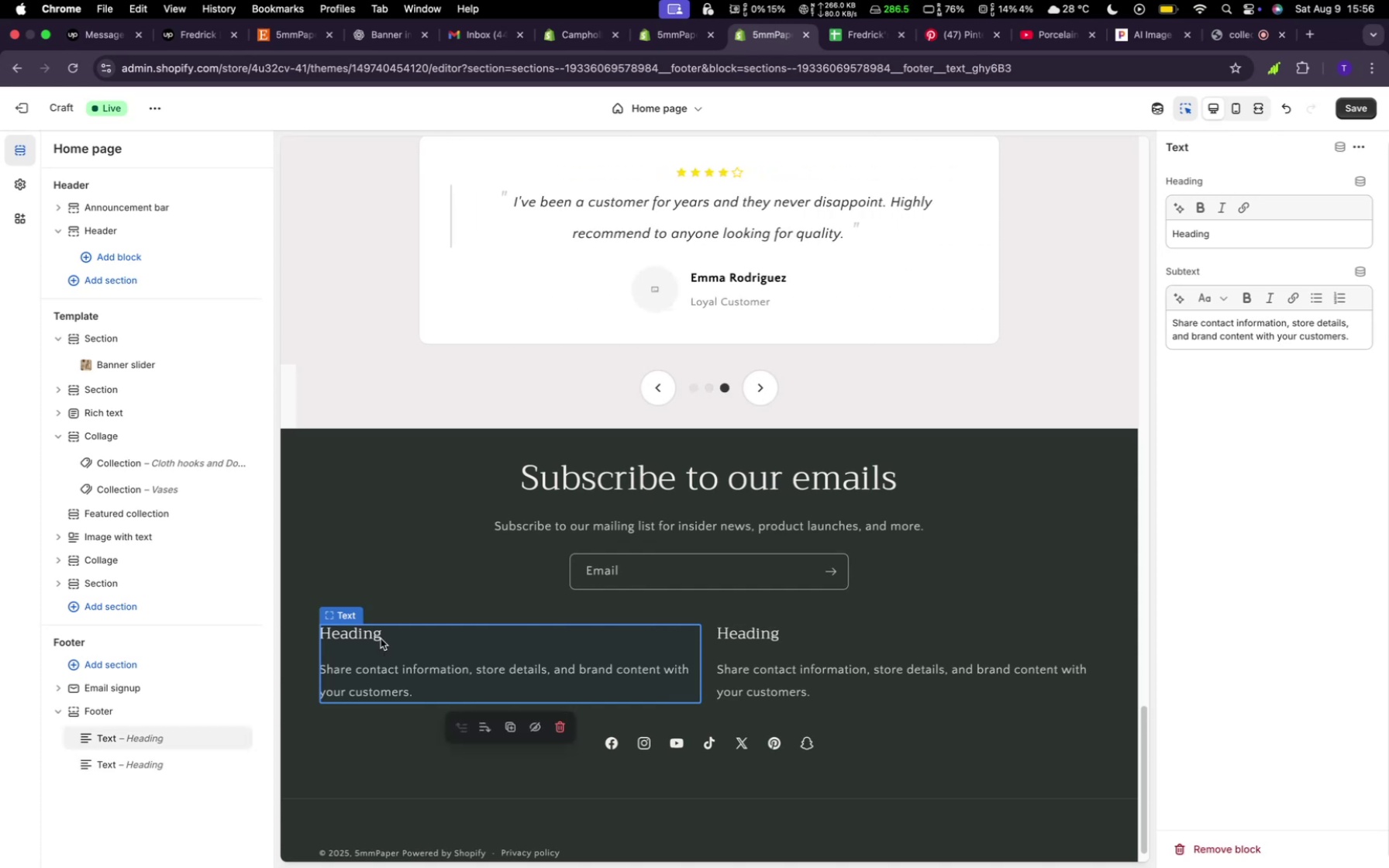 
left_click([381, 639])
 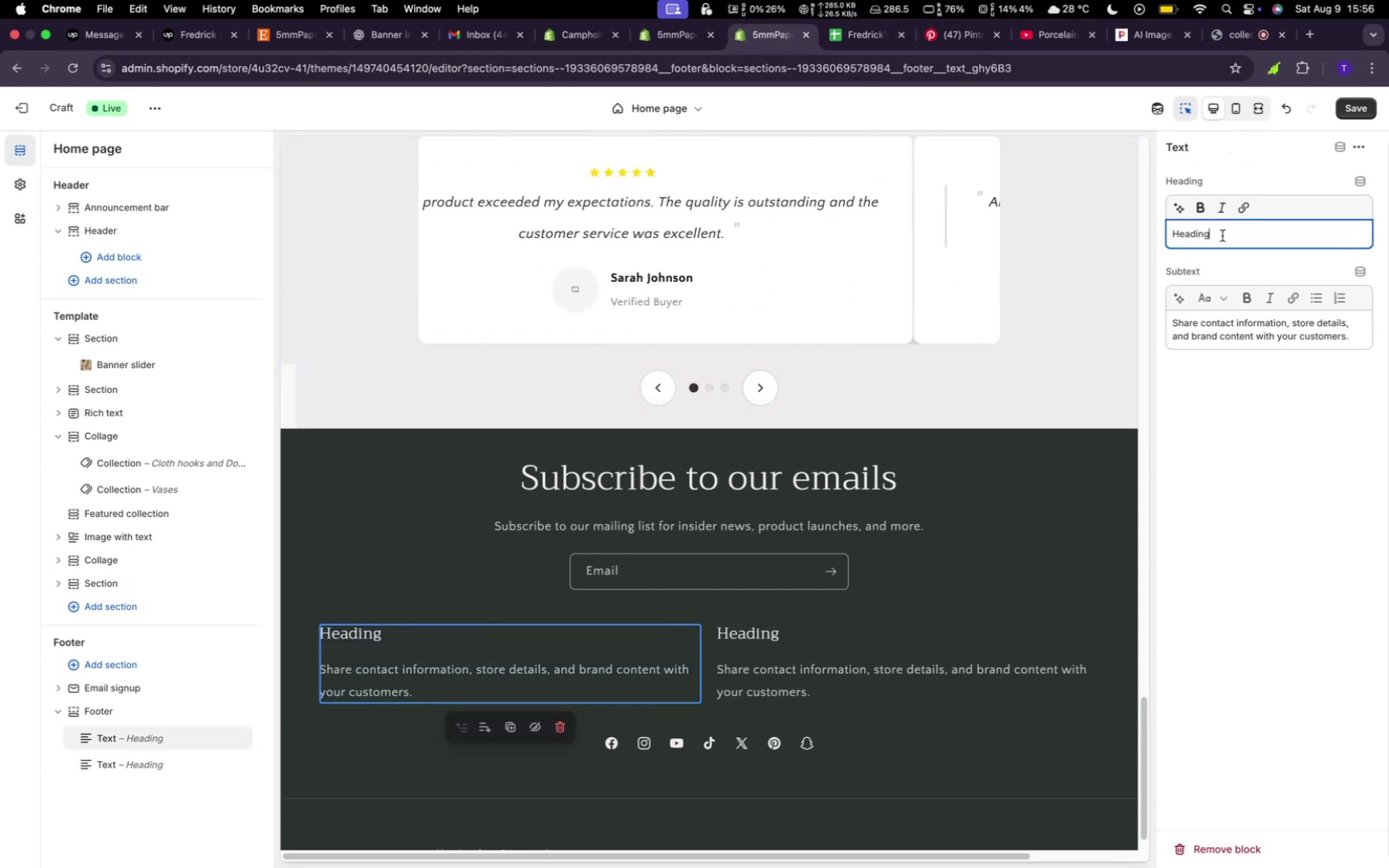 
hold_key(key=Backspace, duration=1.25)
 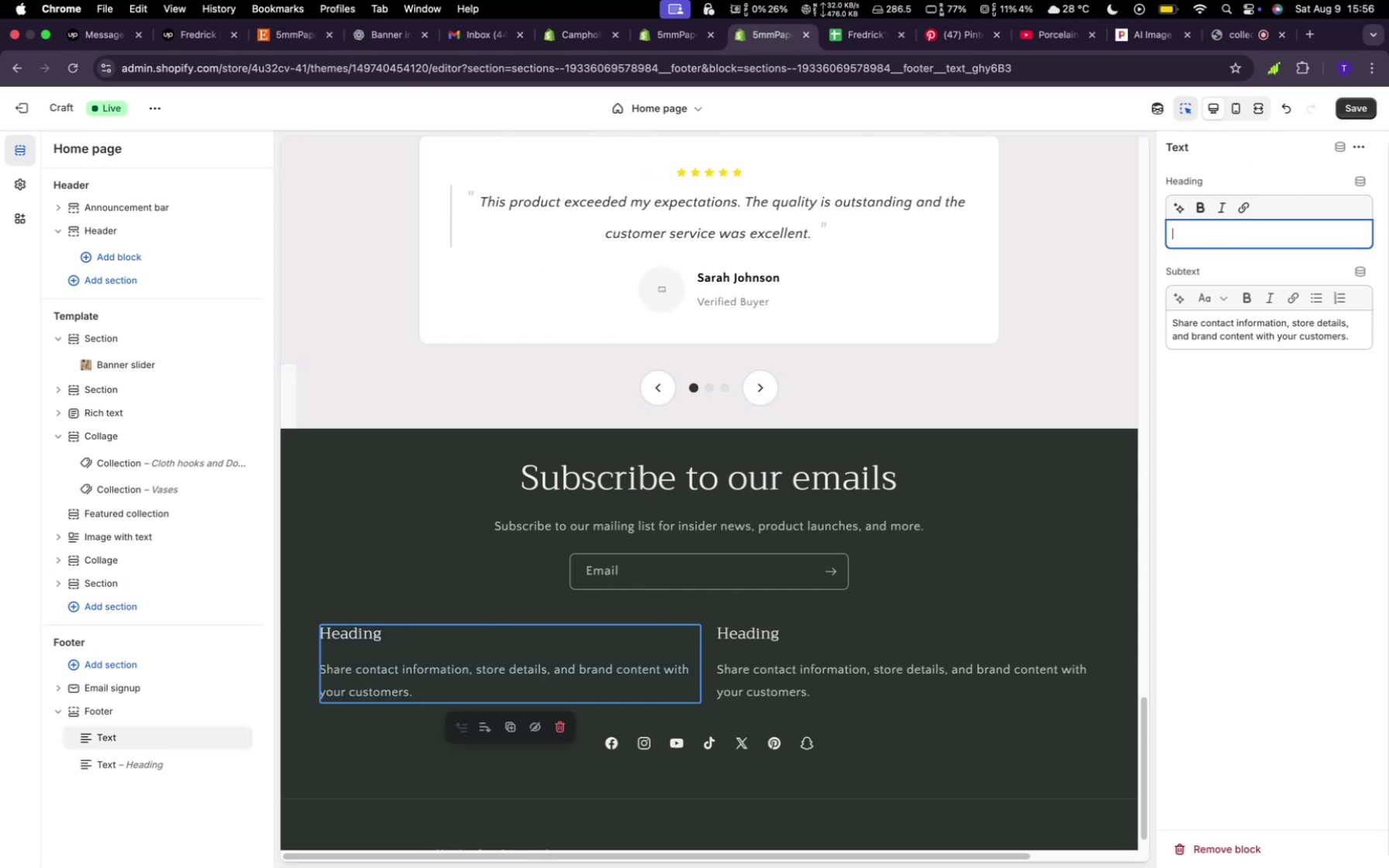 
type(Contact)
 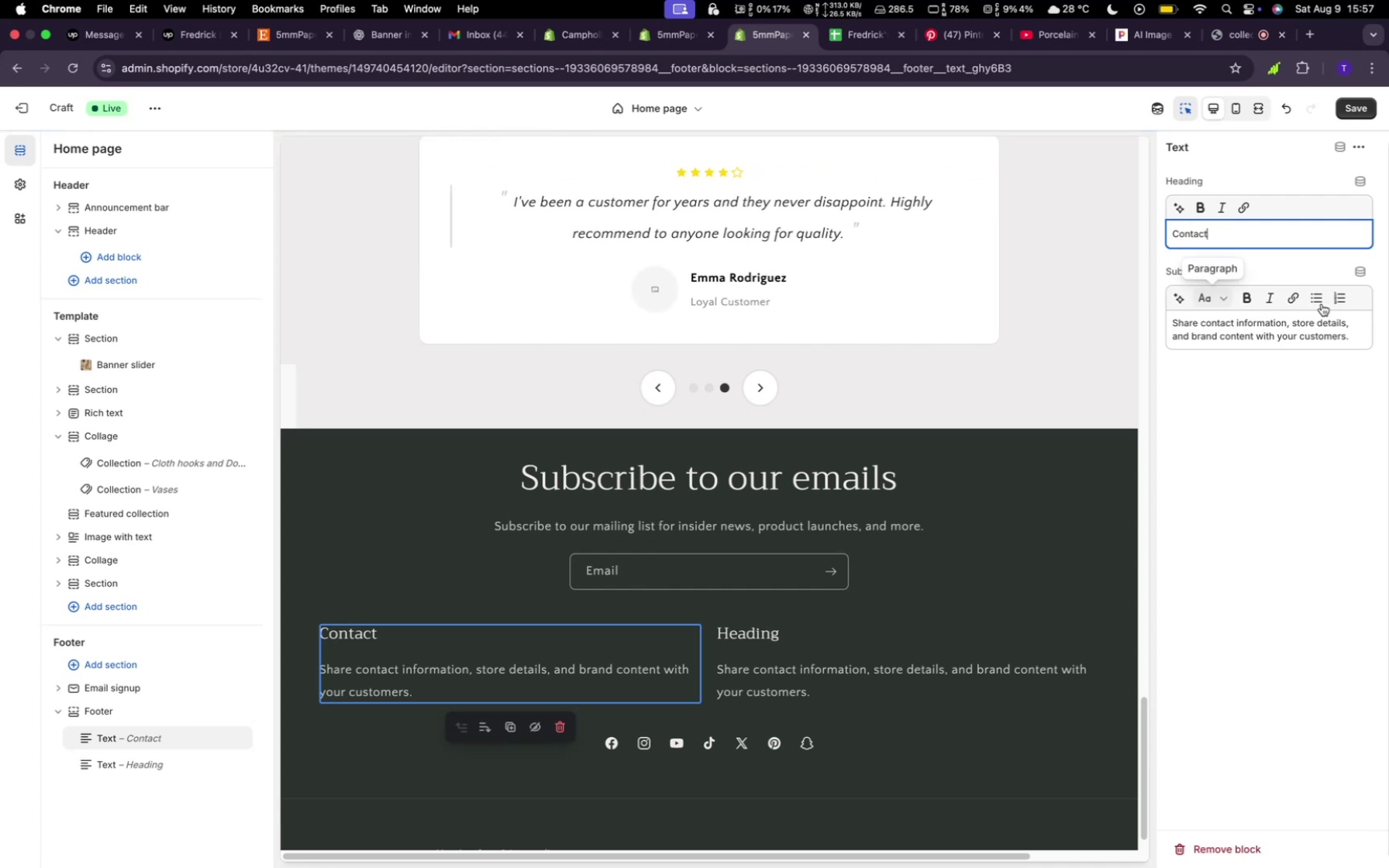 
left_click_drag(start_coordinate=[1360, 335], to_coordinate=[1172, 329])
 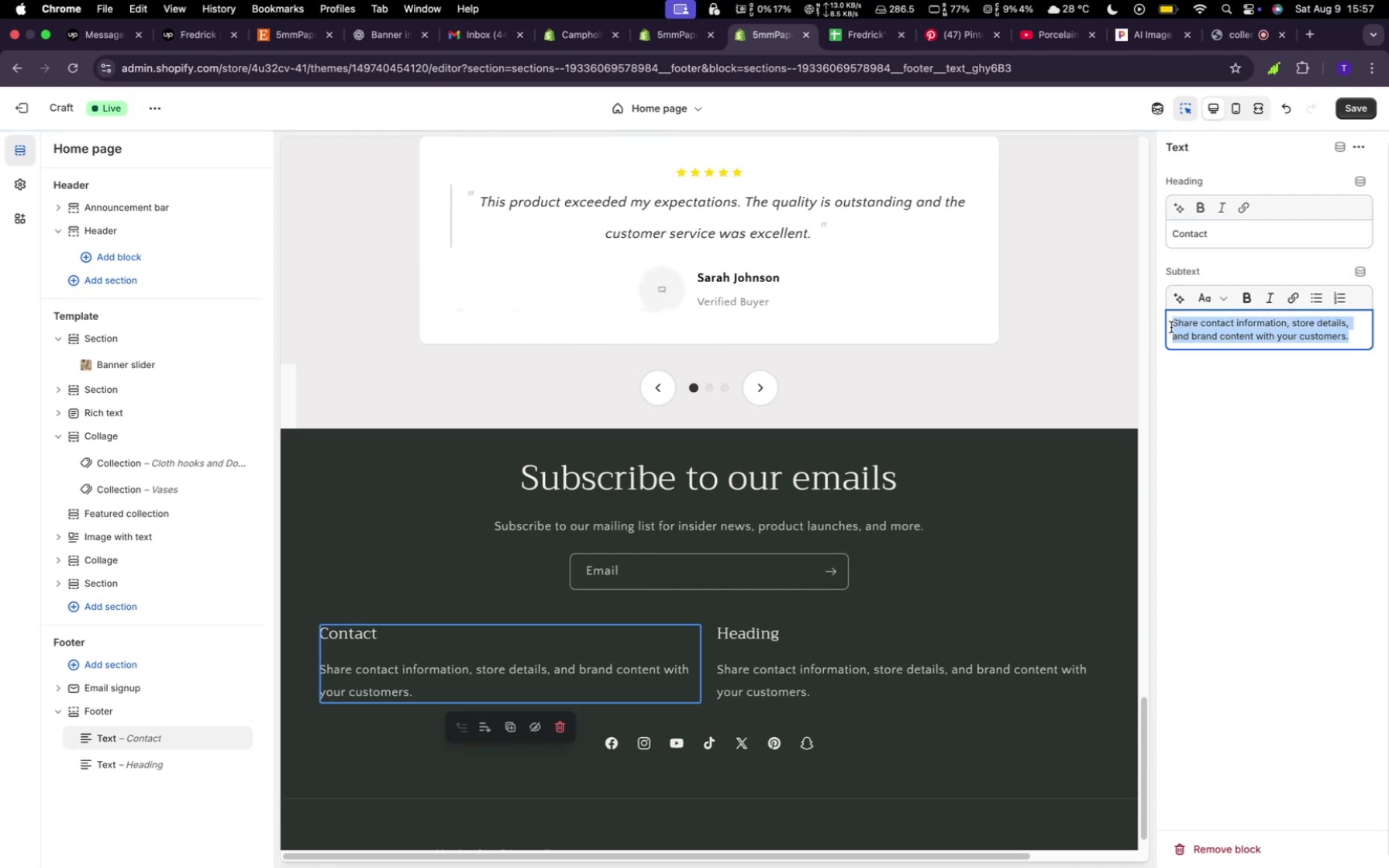 
key(Backspace)
 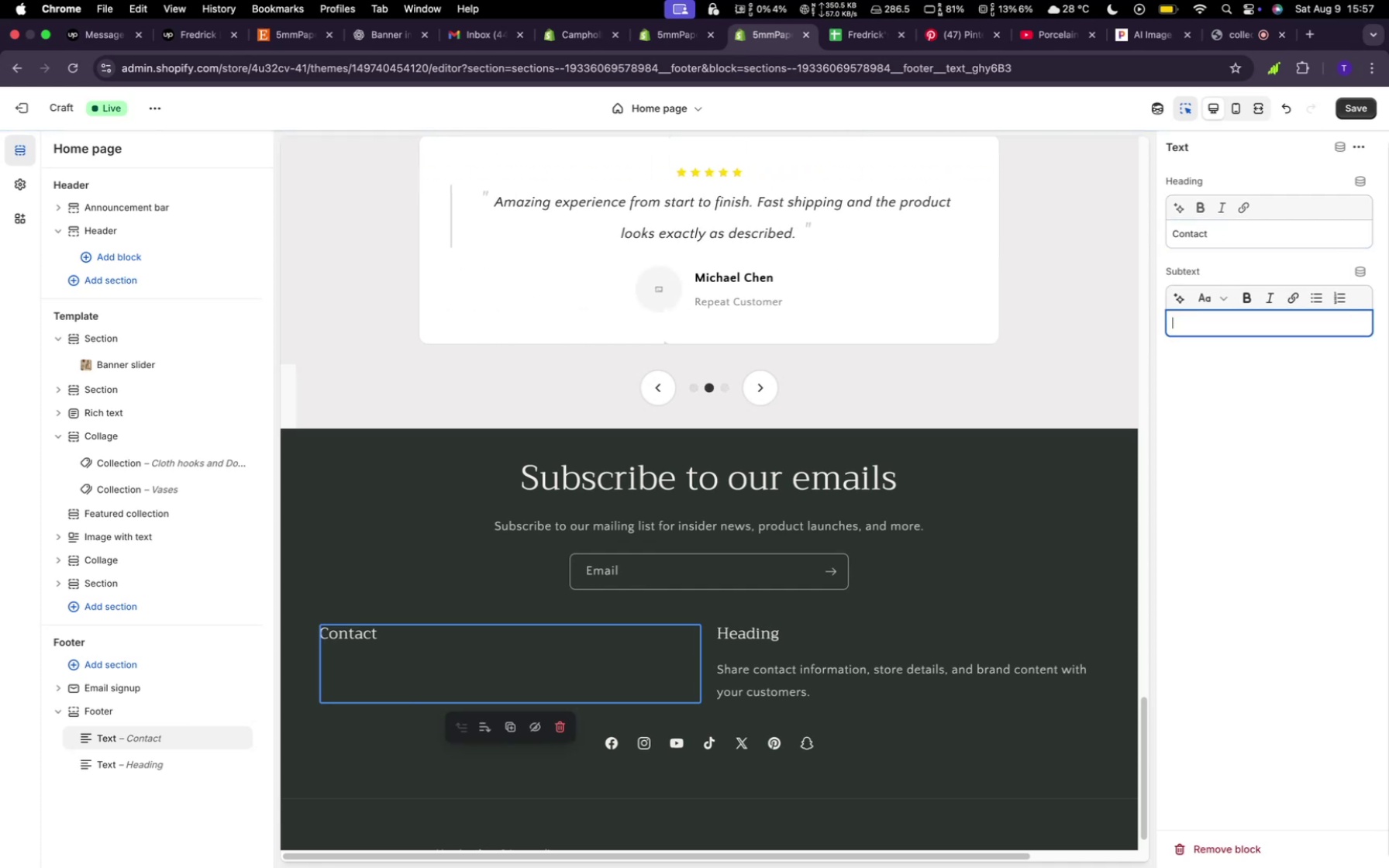 
type(+12 345 678 098)
 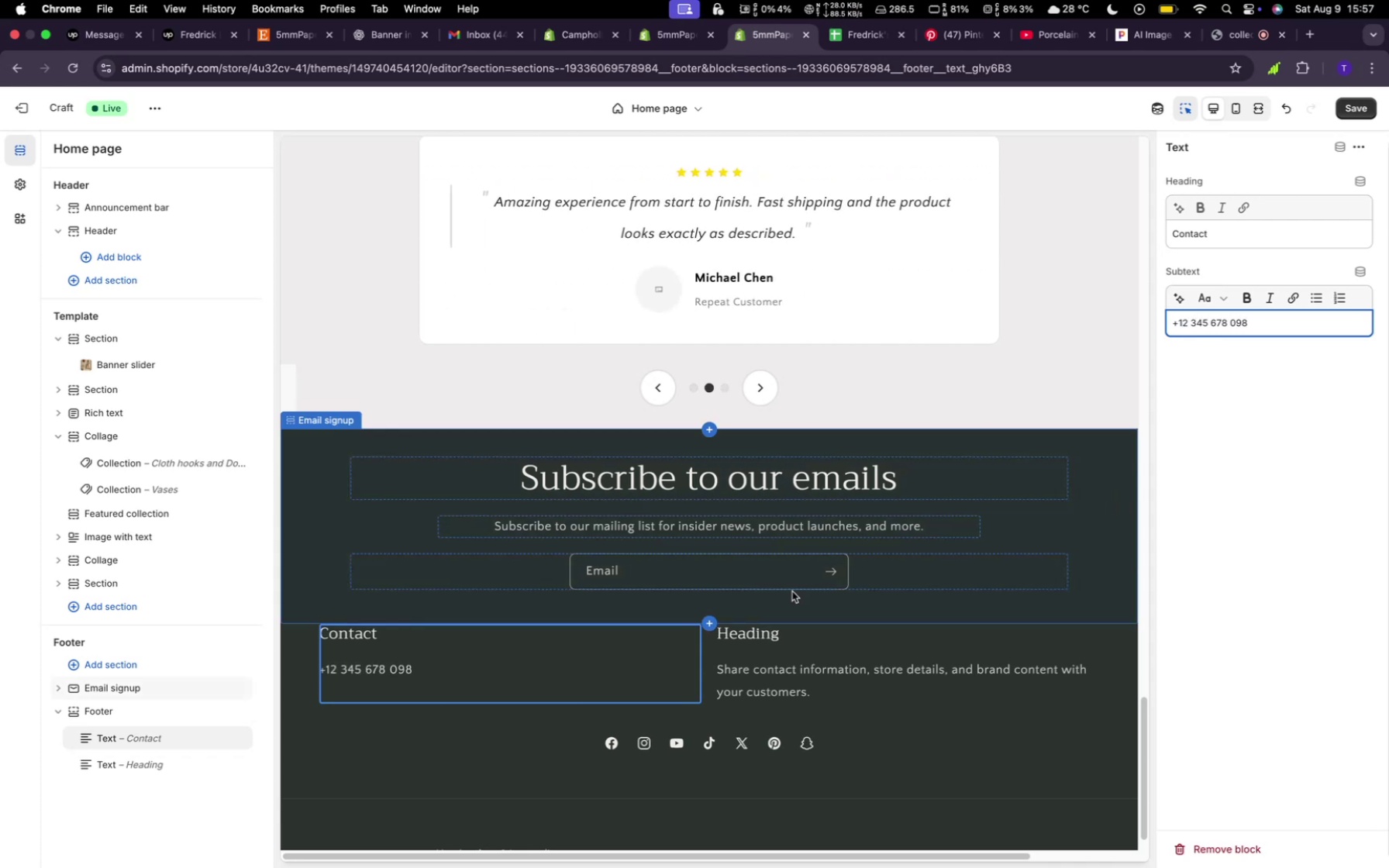 
left_click([839, 631])
 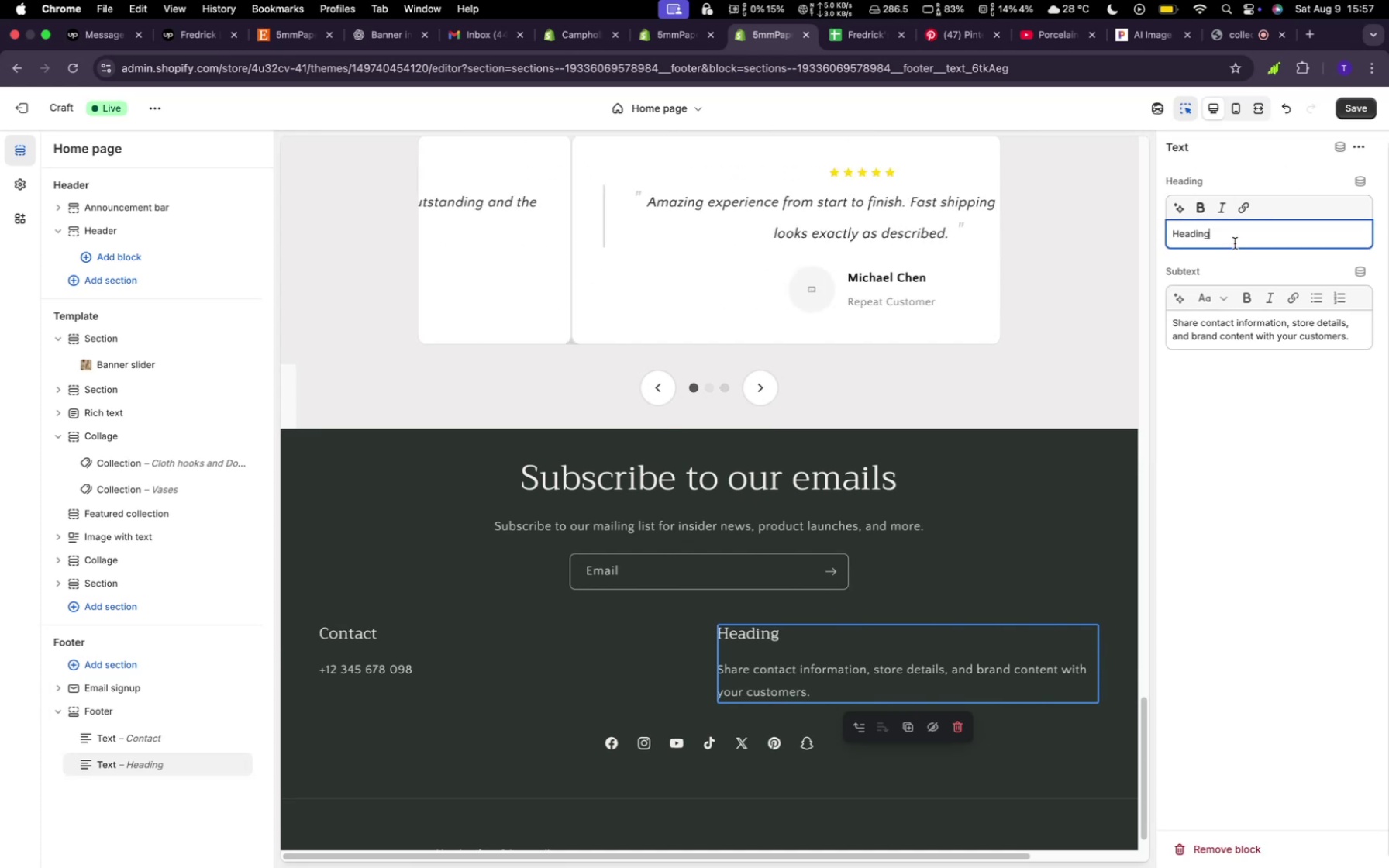 
hold_key(key=Backspace, duration=1.3)
 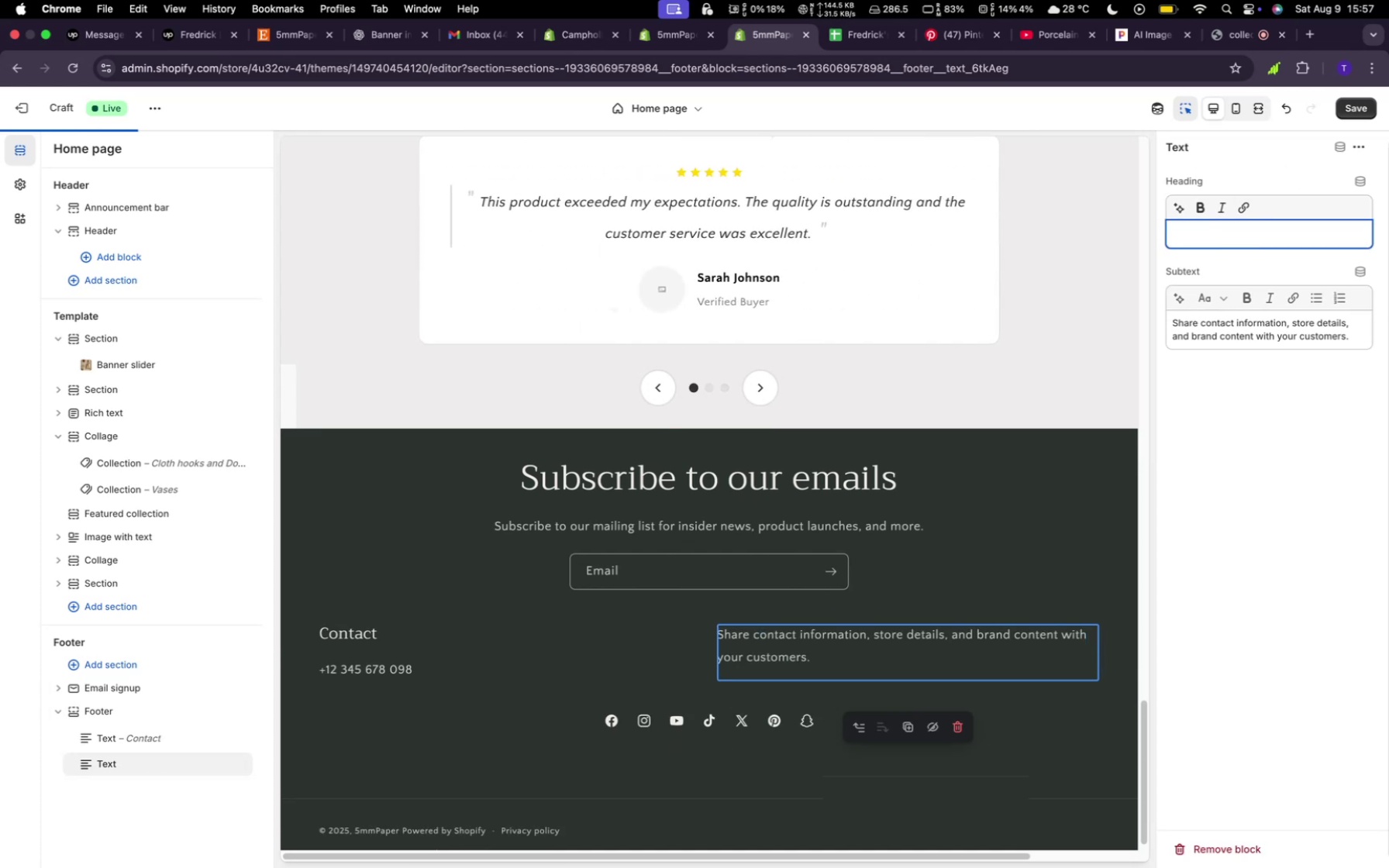 
type(Support)
 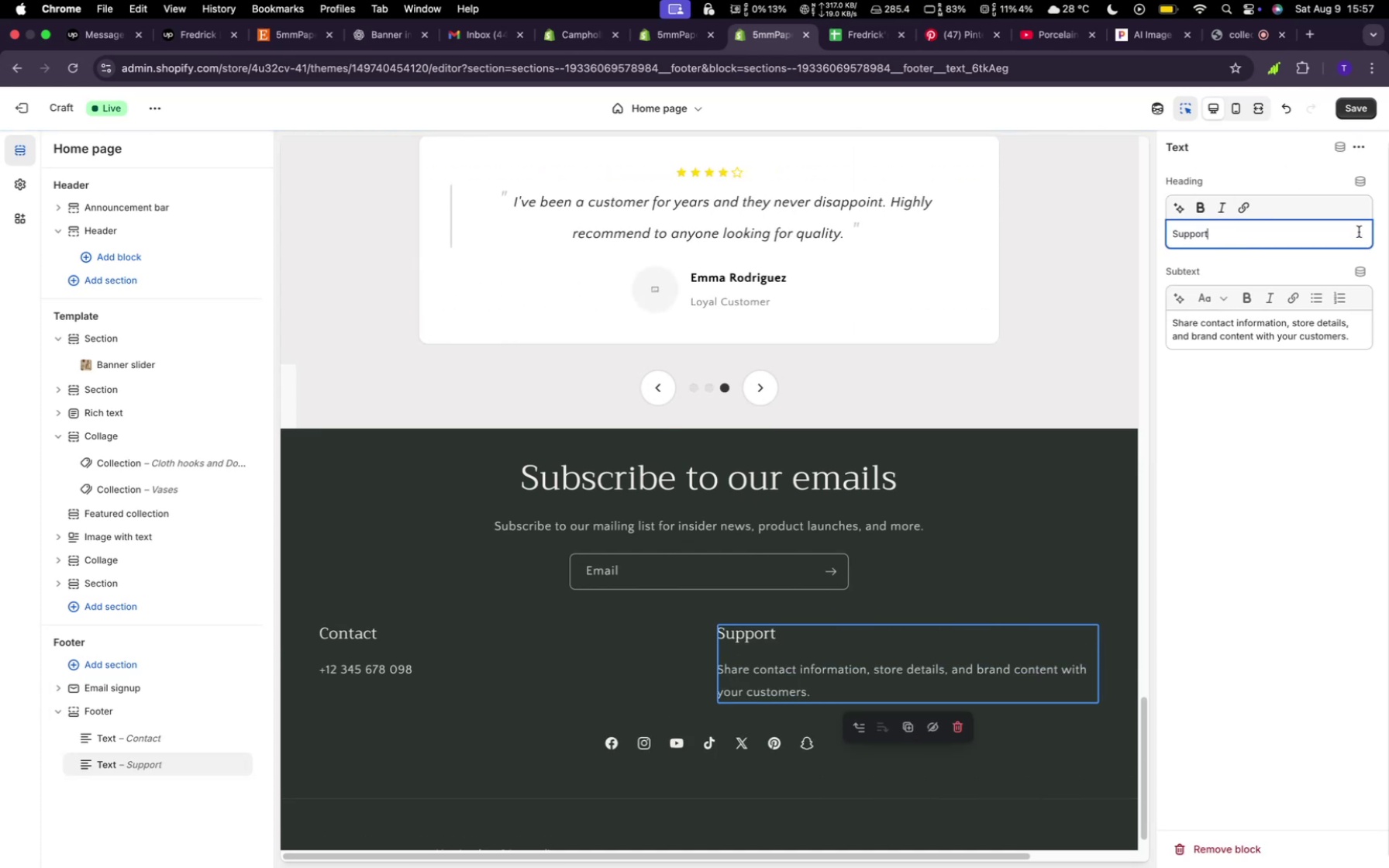 
left_click_drag(start_coordinate=[1352, 336], to_coordinate=[1158, 319])
 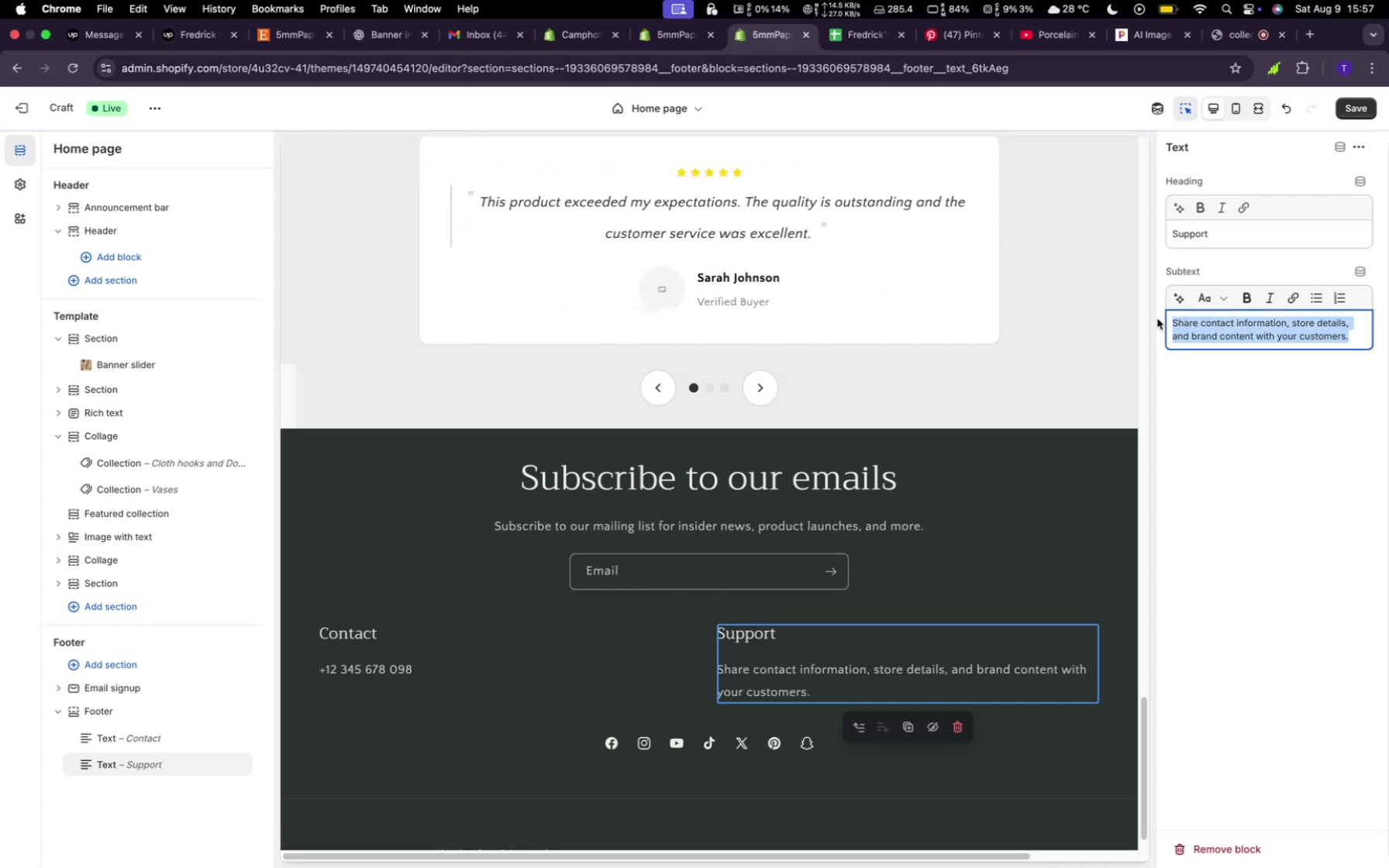 
key(Backspace)
 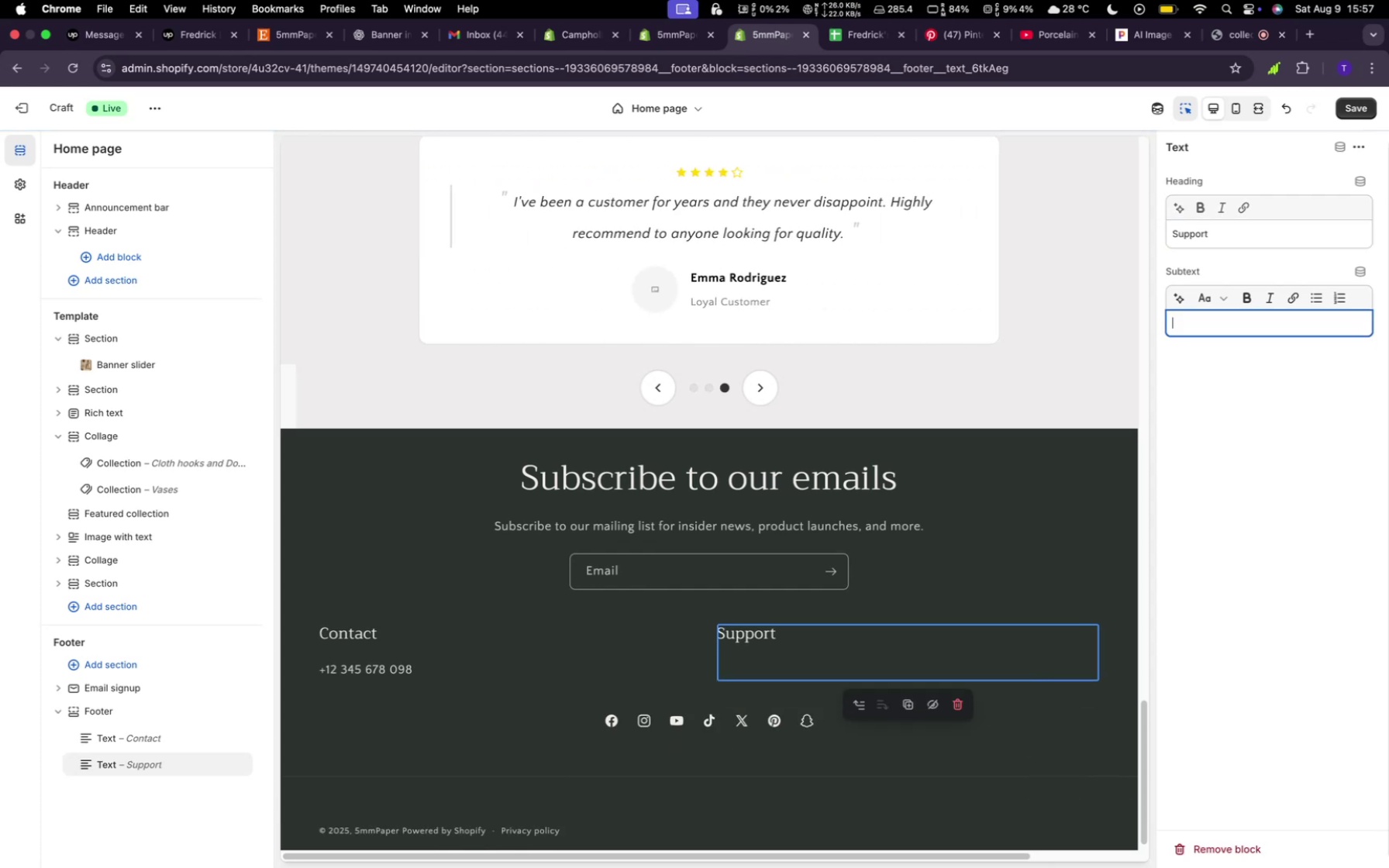 
wait(10.67)
 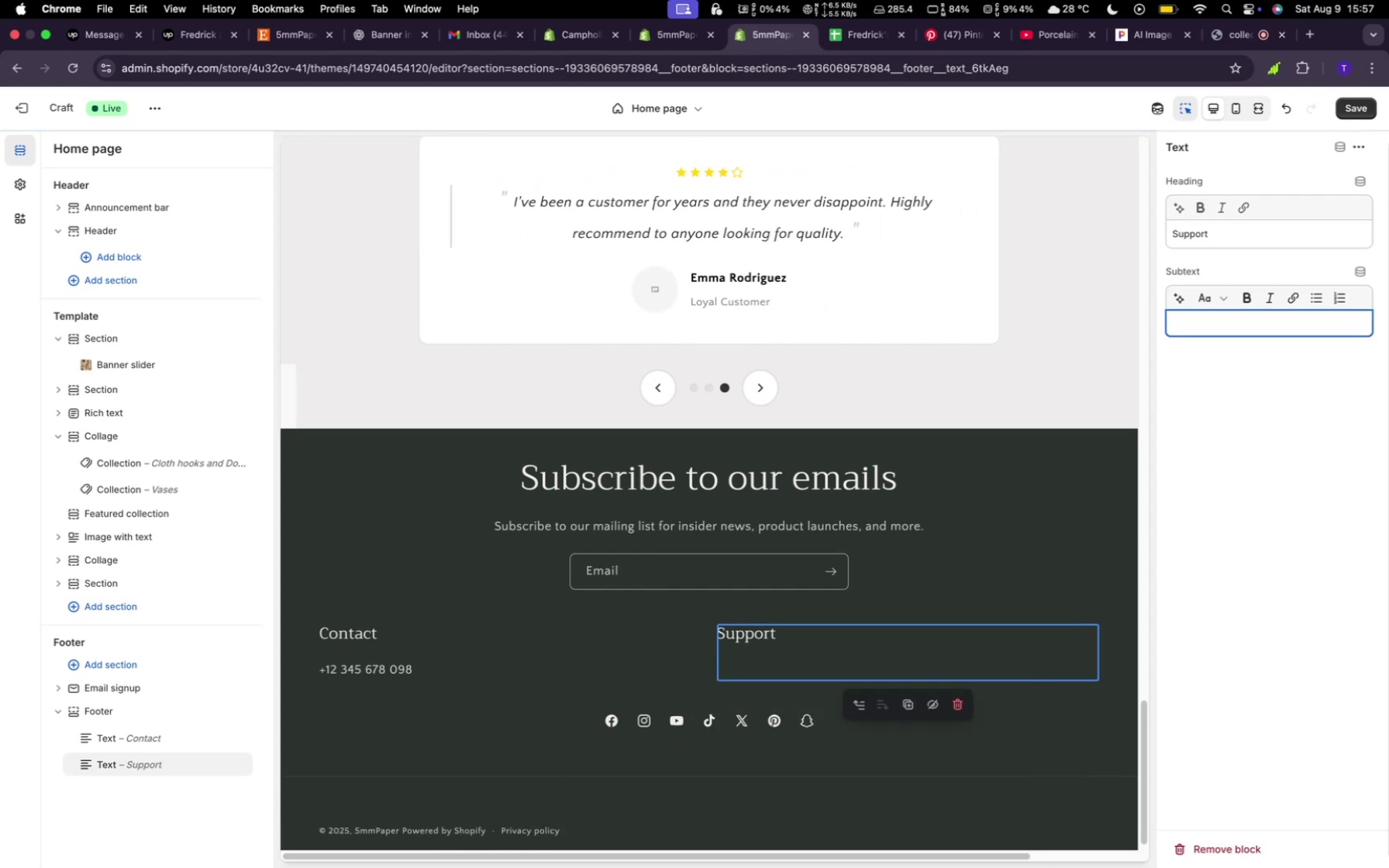 
type(@)
key(Backspace)
type(hello@mail.com)
 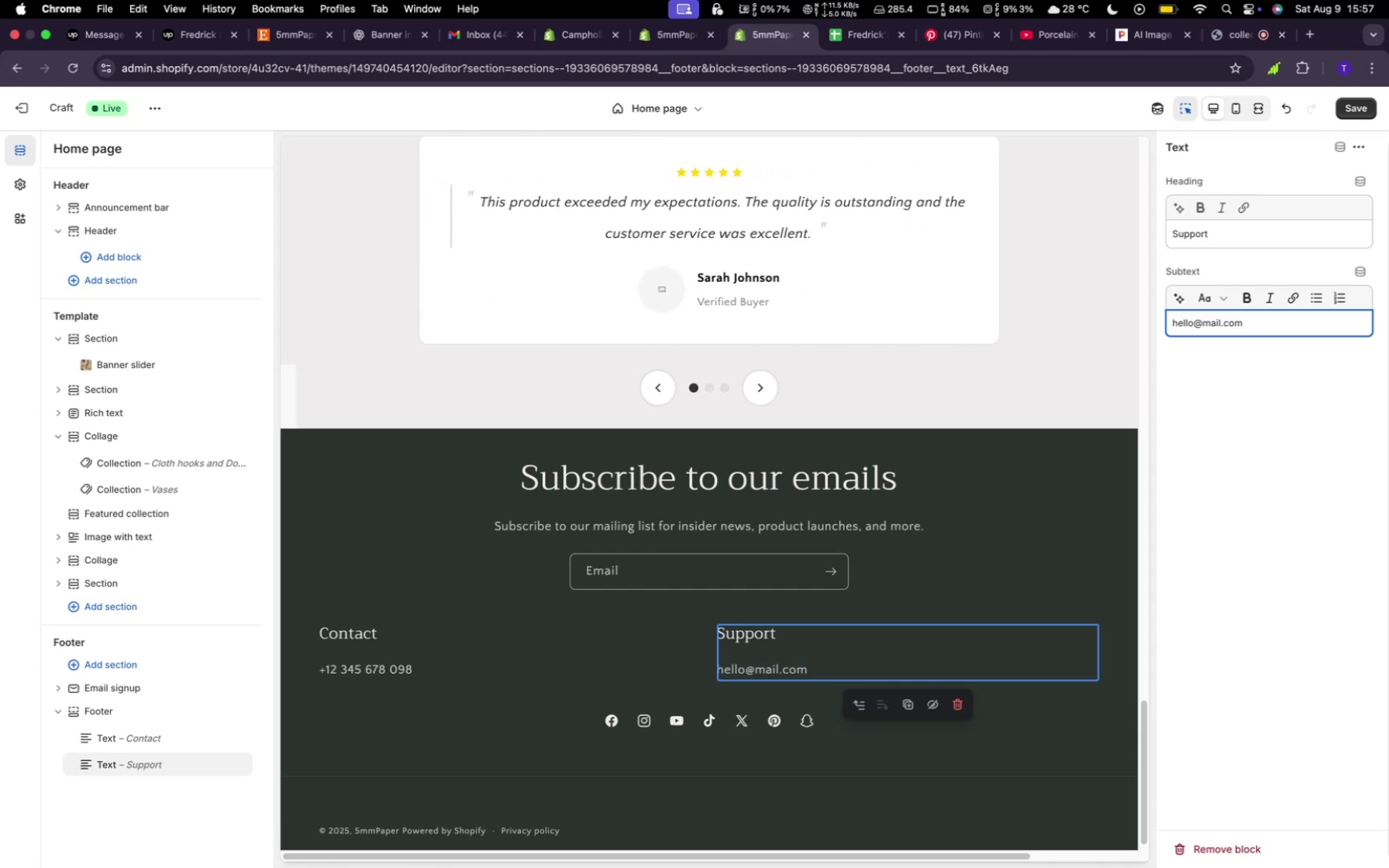 
wait(26.54)
 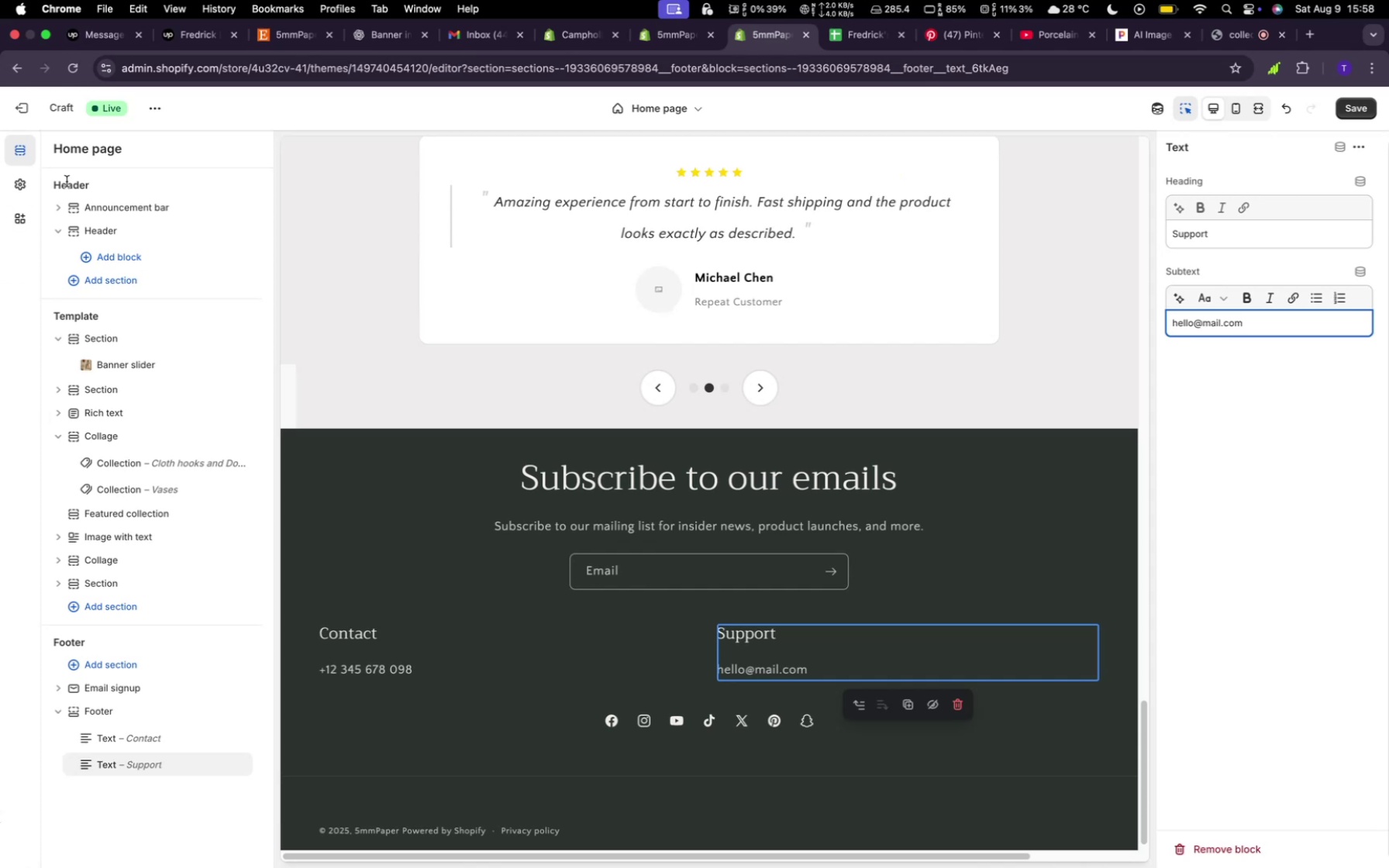 
left_click([1350, 116])
 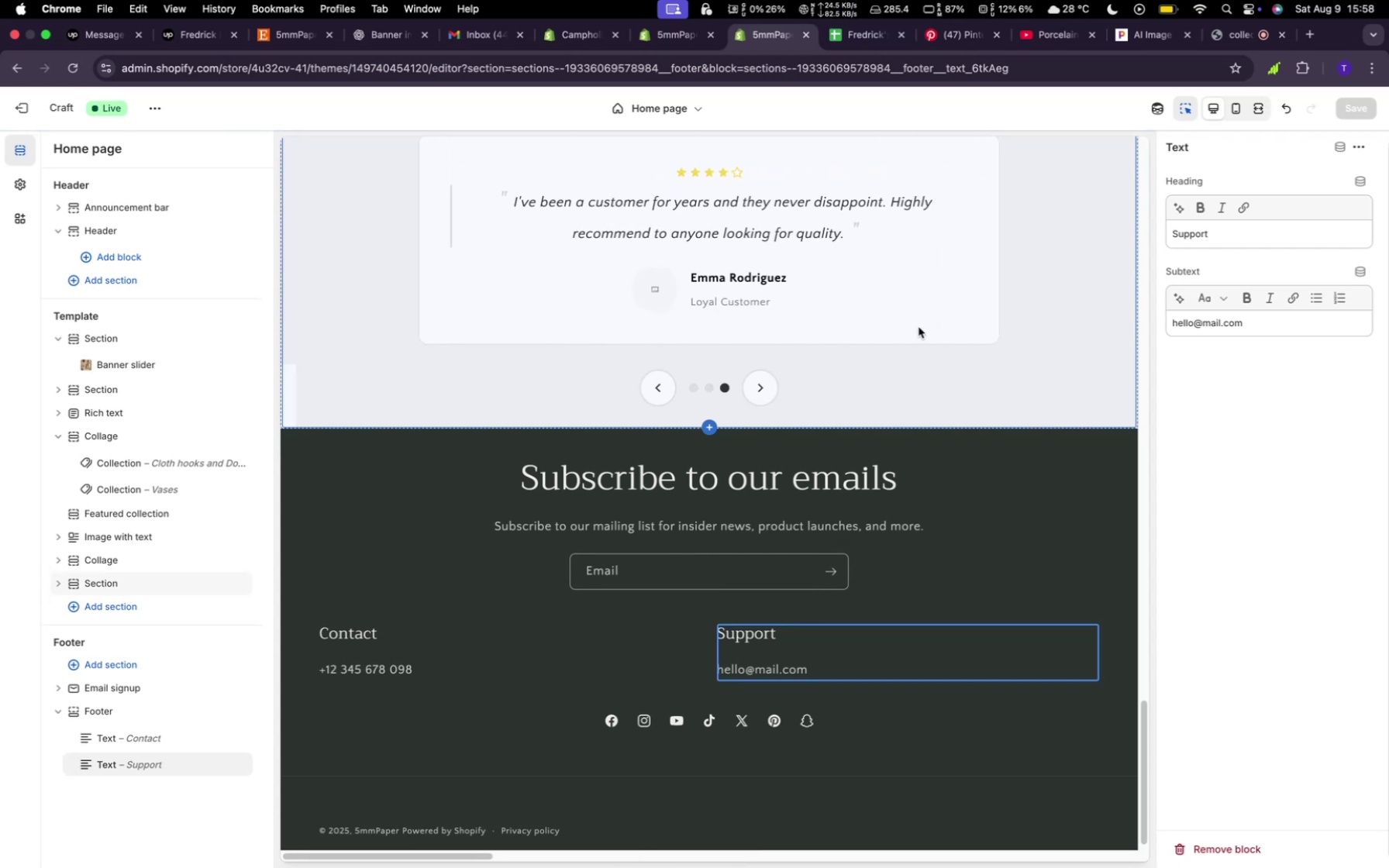 
wait(15.98)
 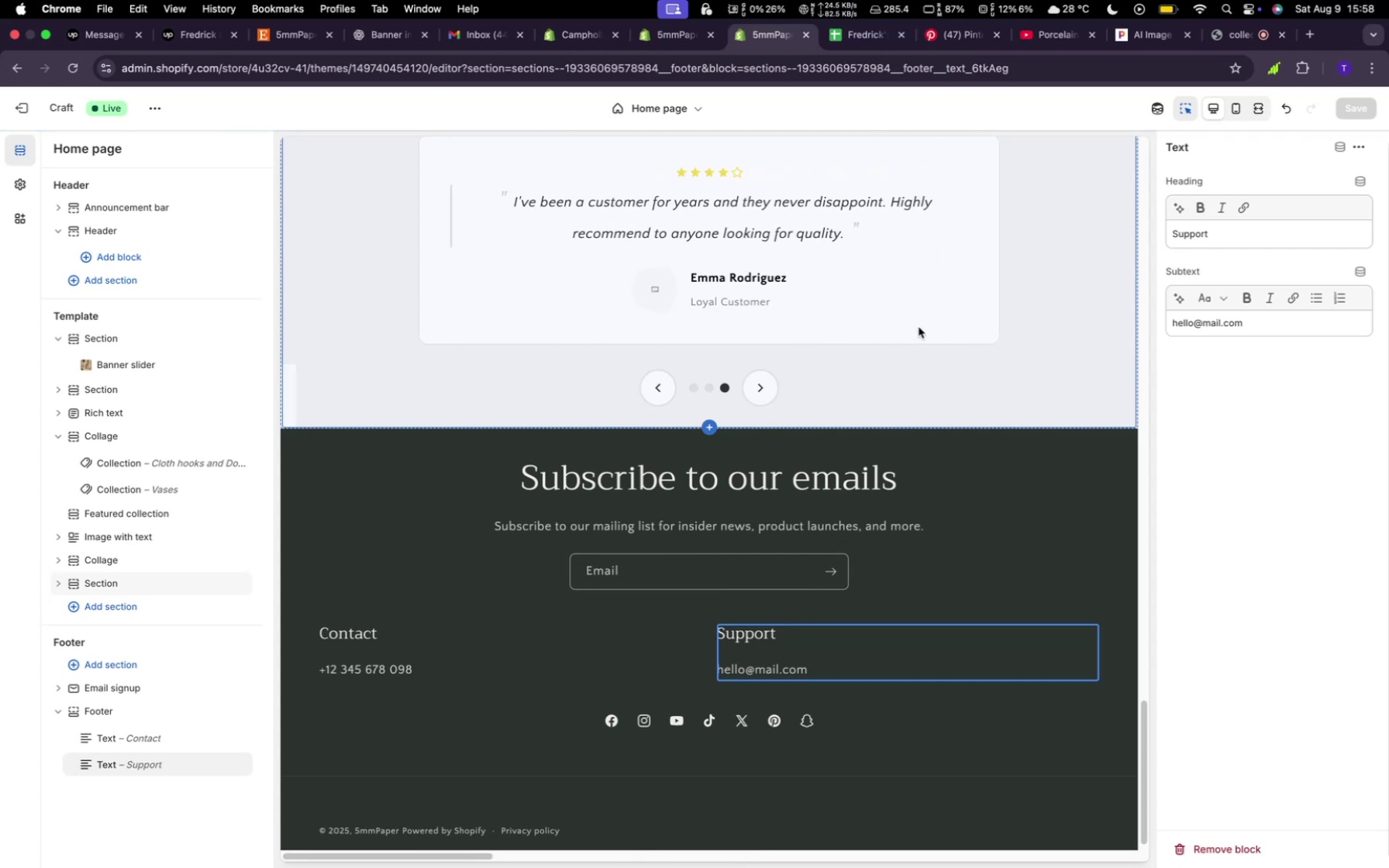 
scroll: coordinate [919, 327], scroll_direction: up, amount: 8.0
 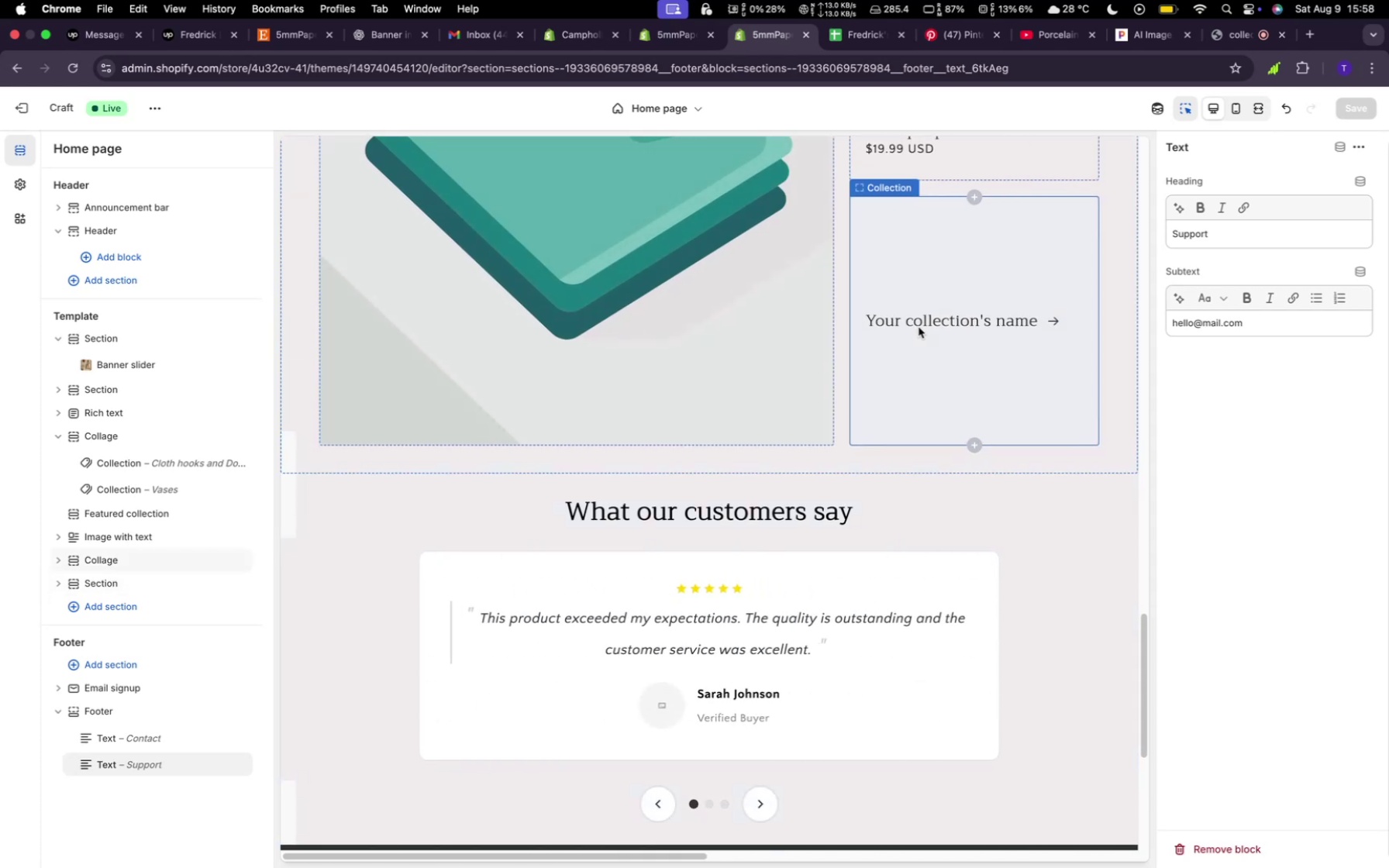 
wait(10.92)
 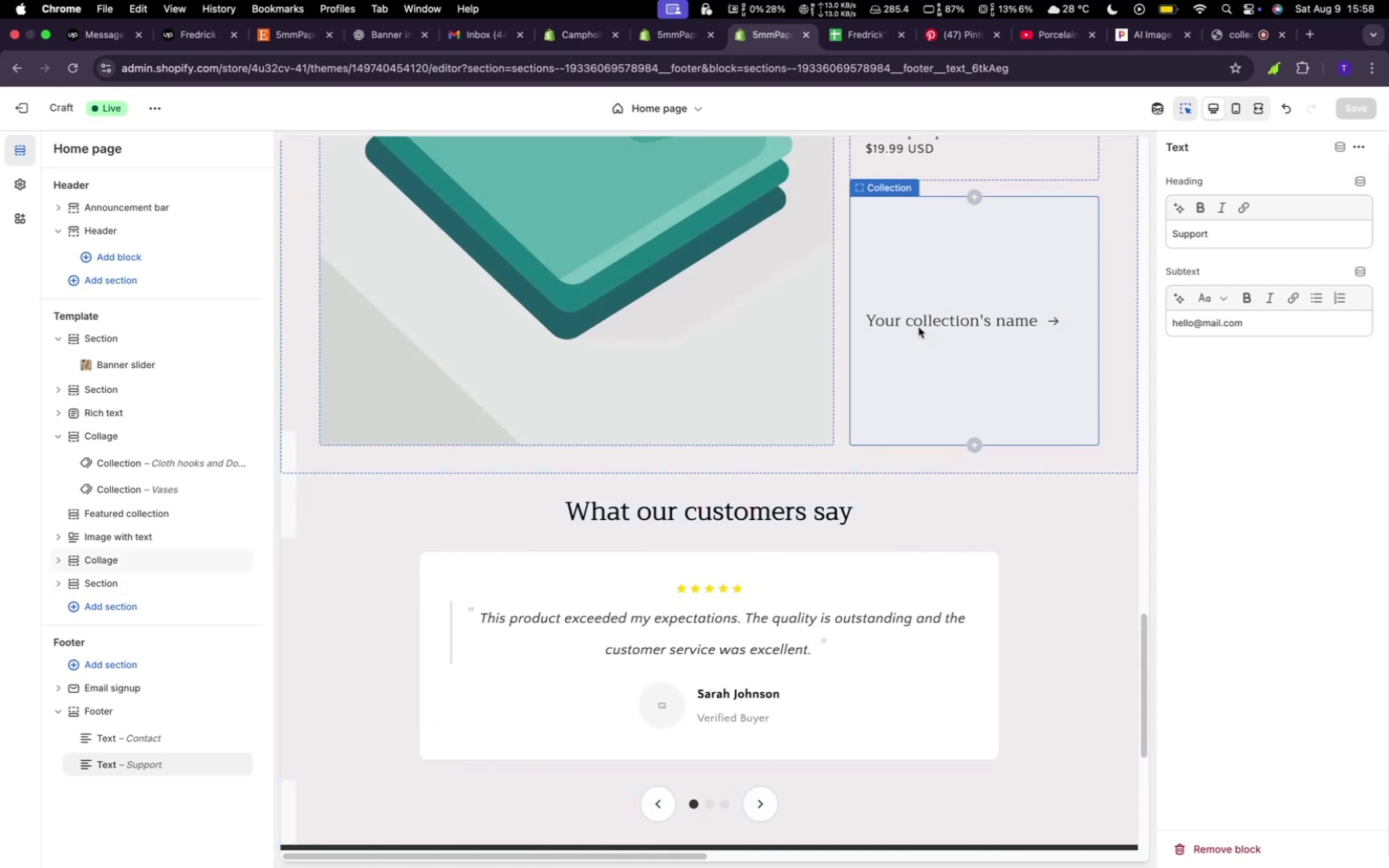 
scroll: coordinate [919, 327], scroll_direction: down, amount: 5.0
 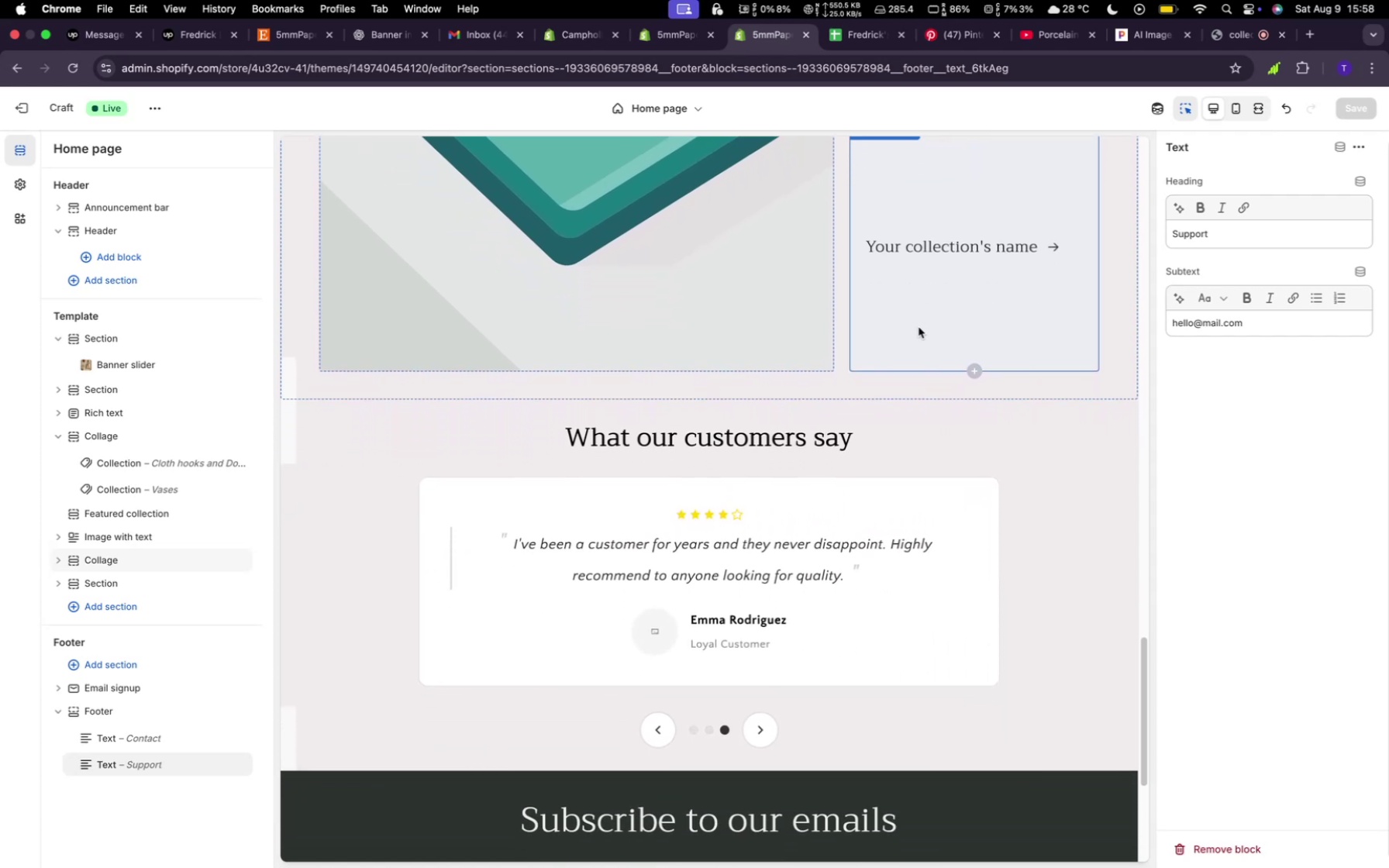 
scroll: coordinate [919, 322], scroll_direction: up, amount: 57.0
 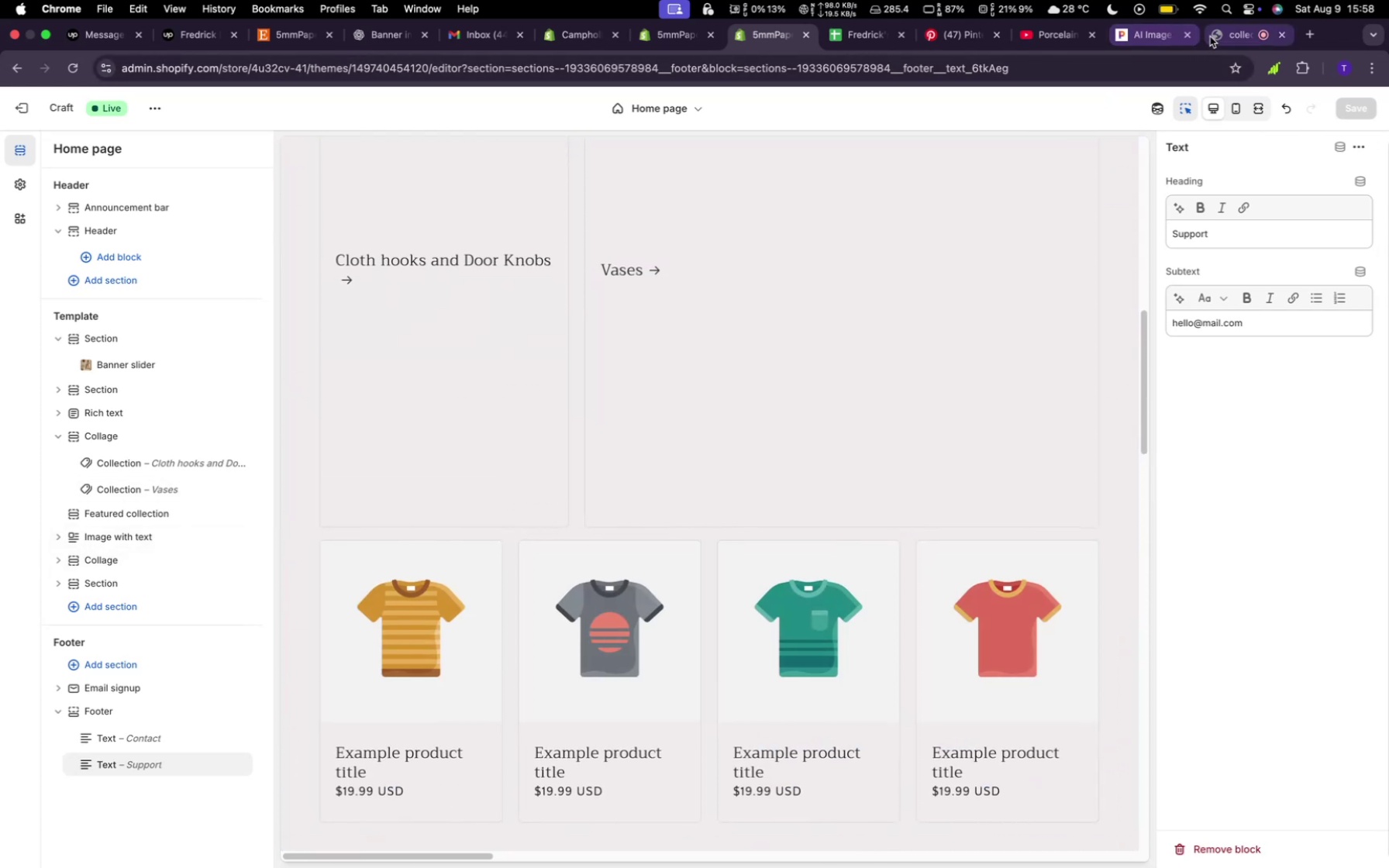 
left_click([1214, 35])
 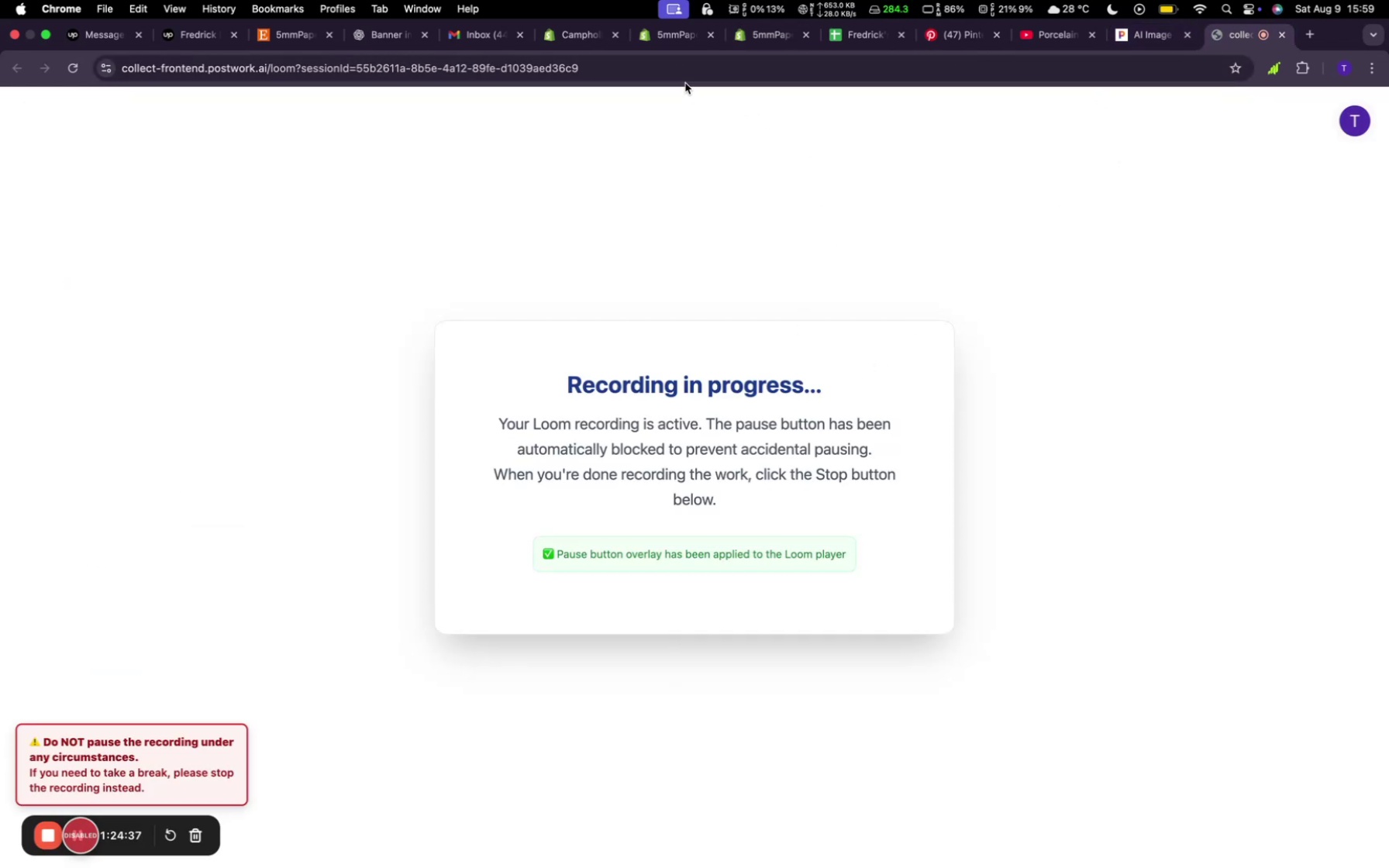 
left_click([654, 36])
 